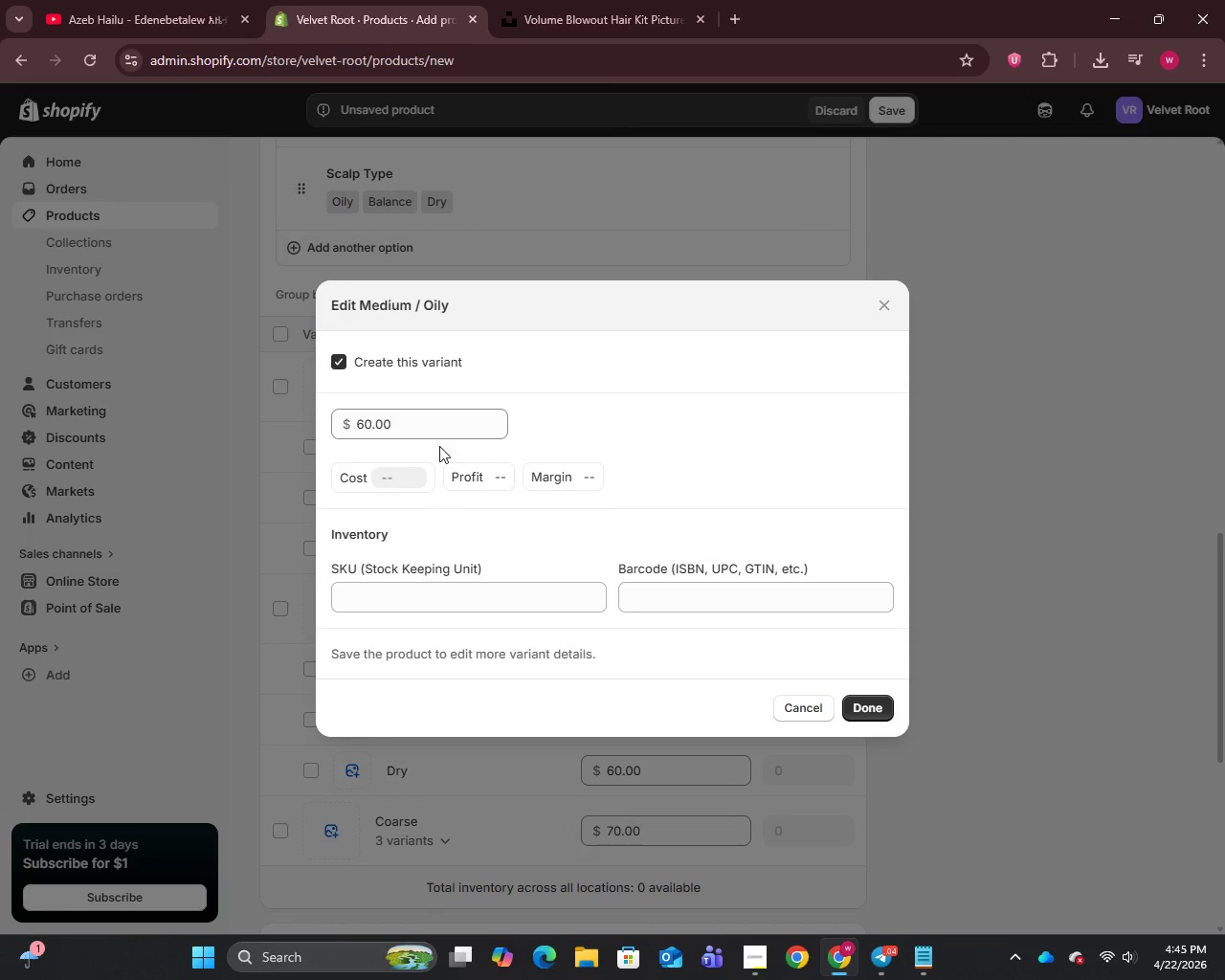 
left_click([412, 598])
 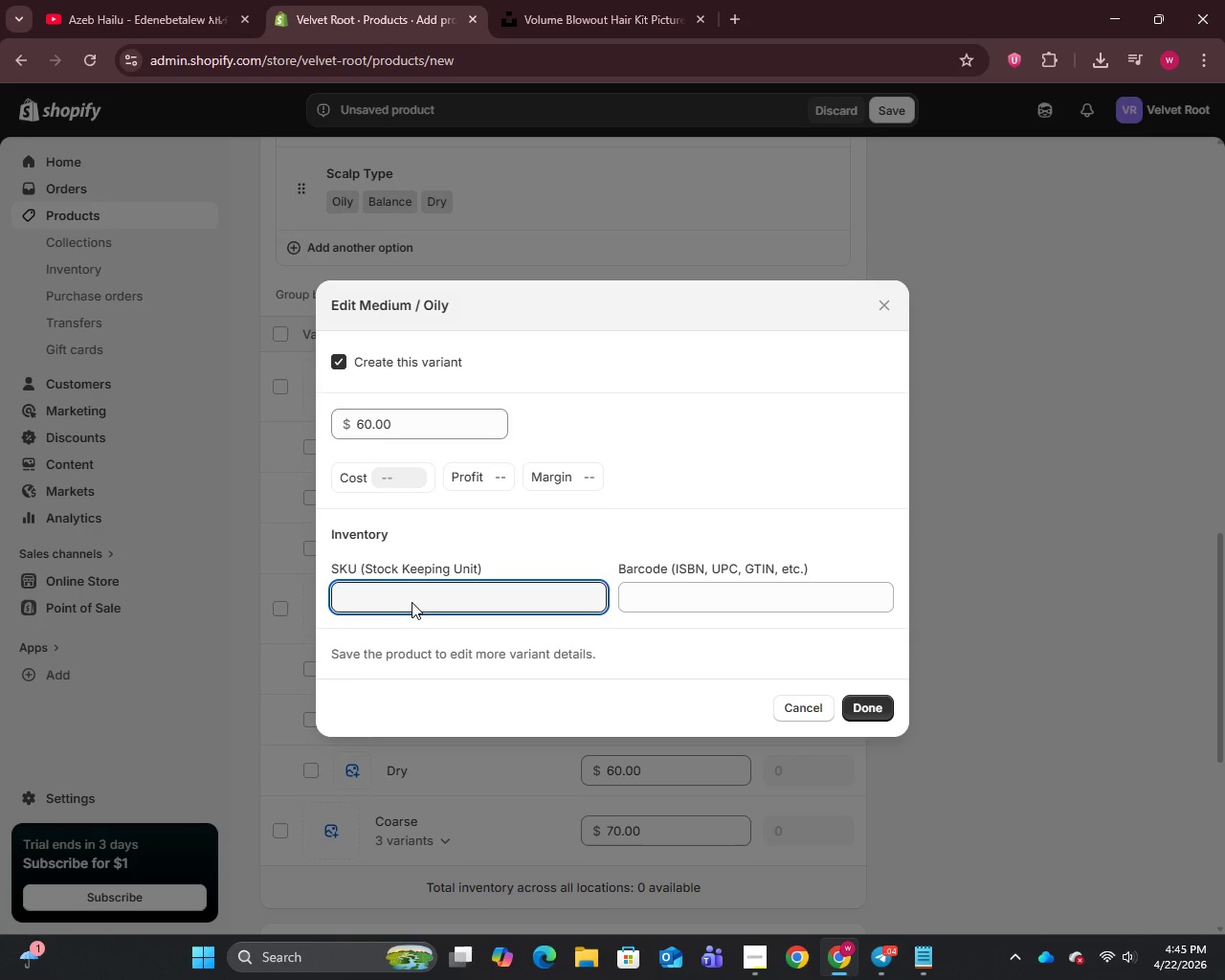 
key(Control+V)
 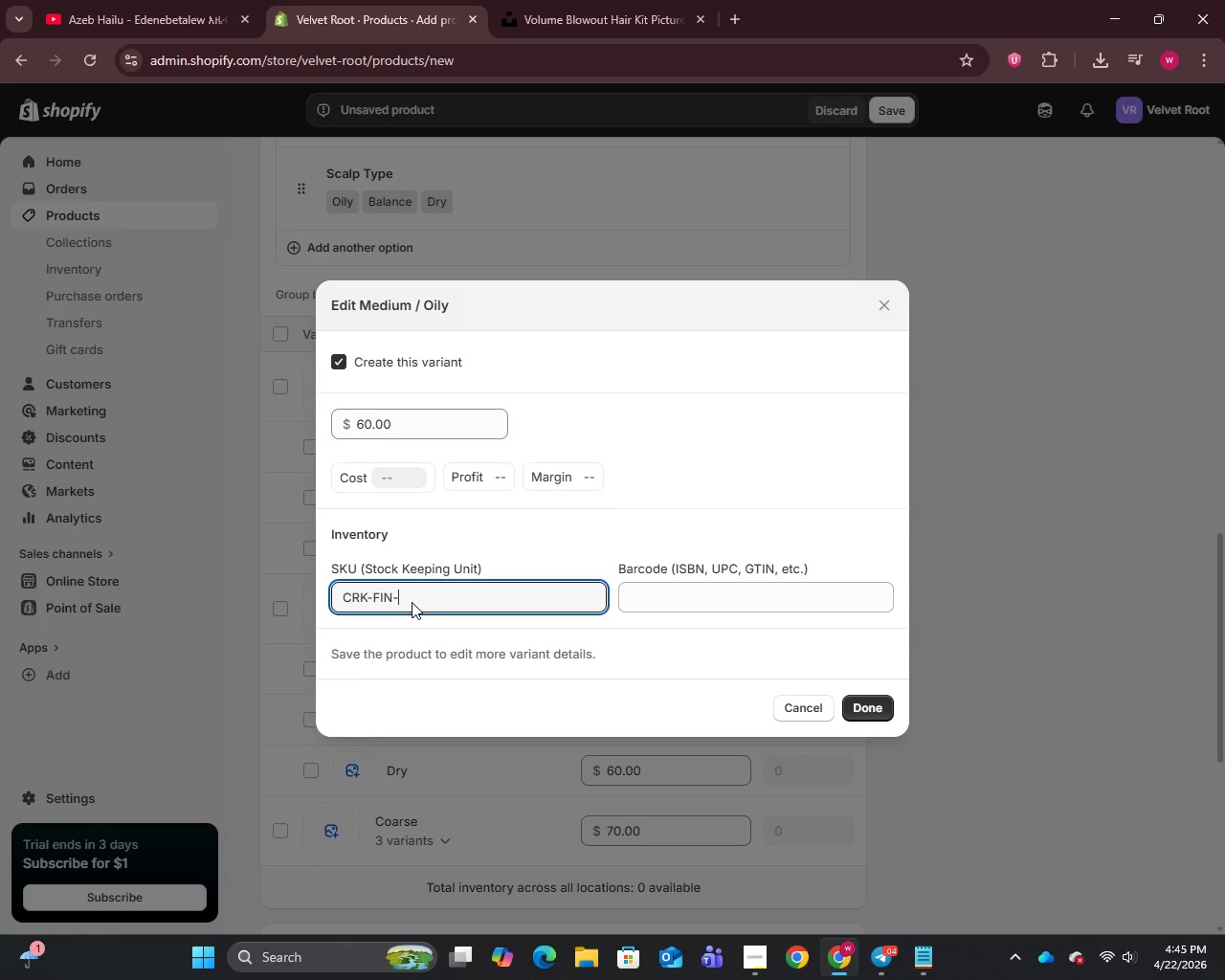 
key(Backspace)
 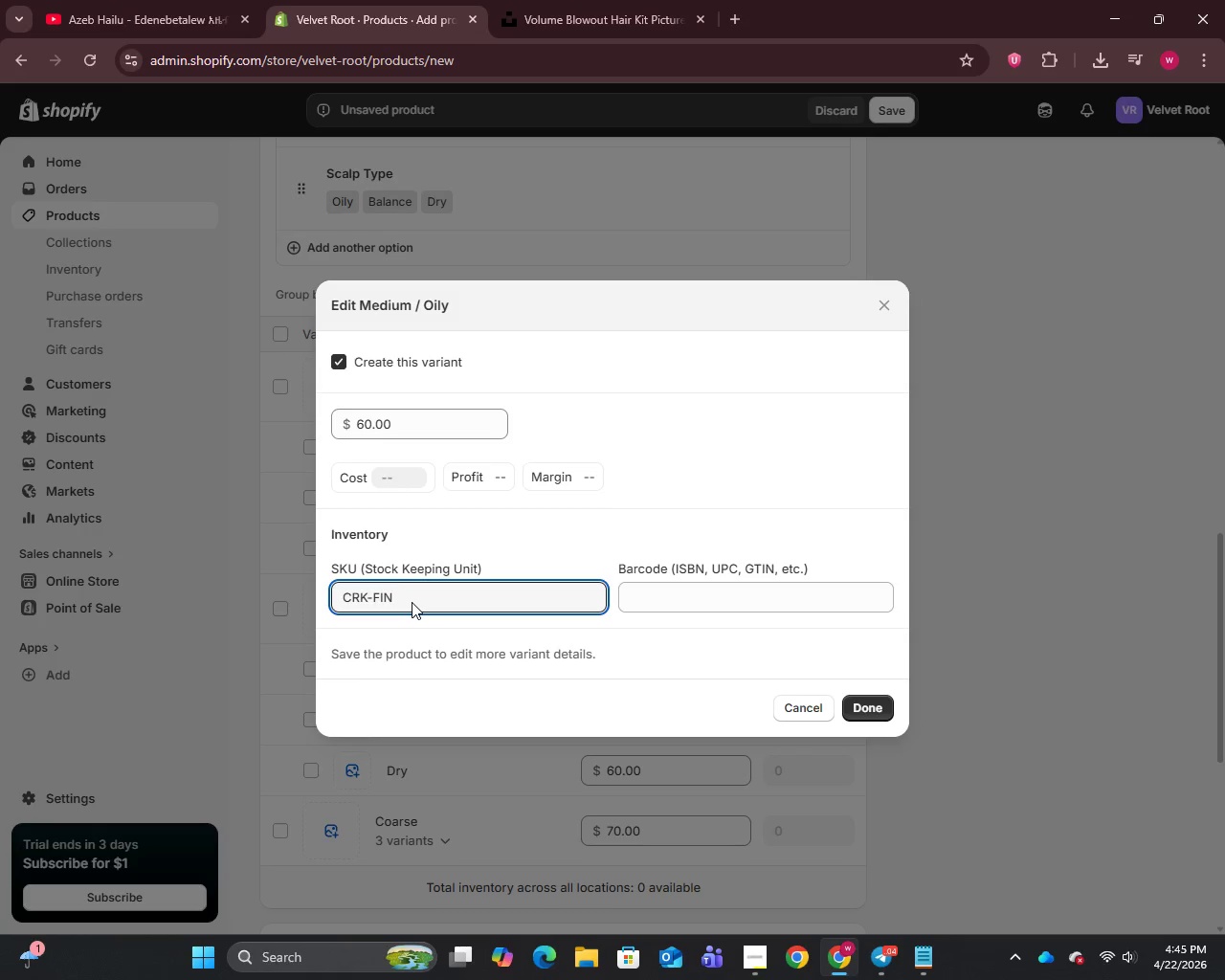 
key(Backspace)
 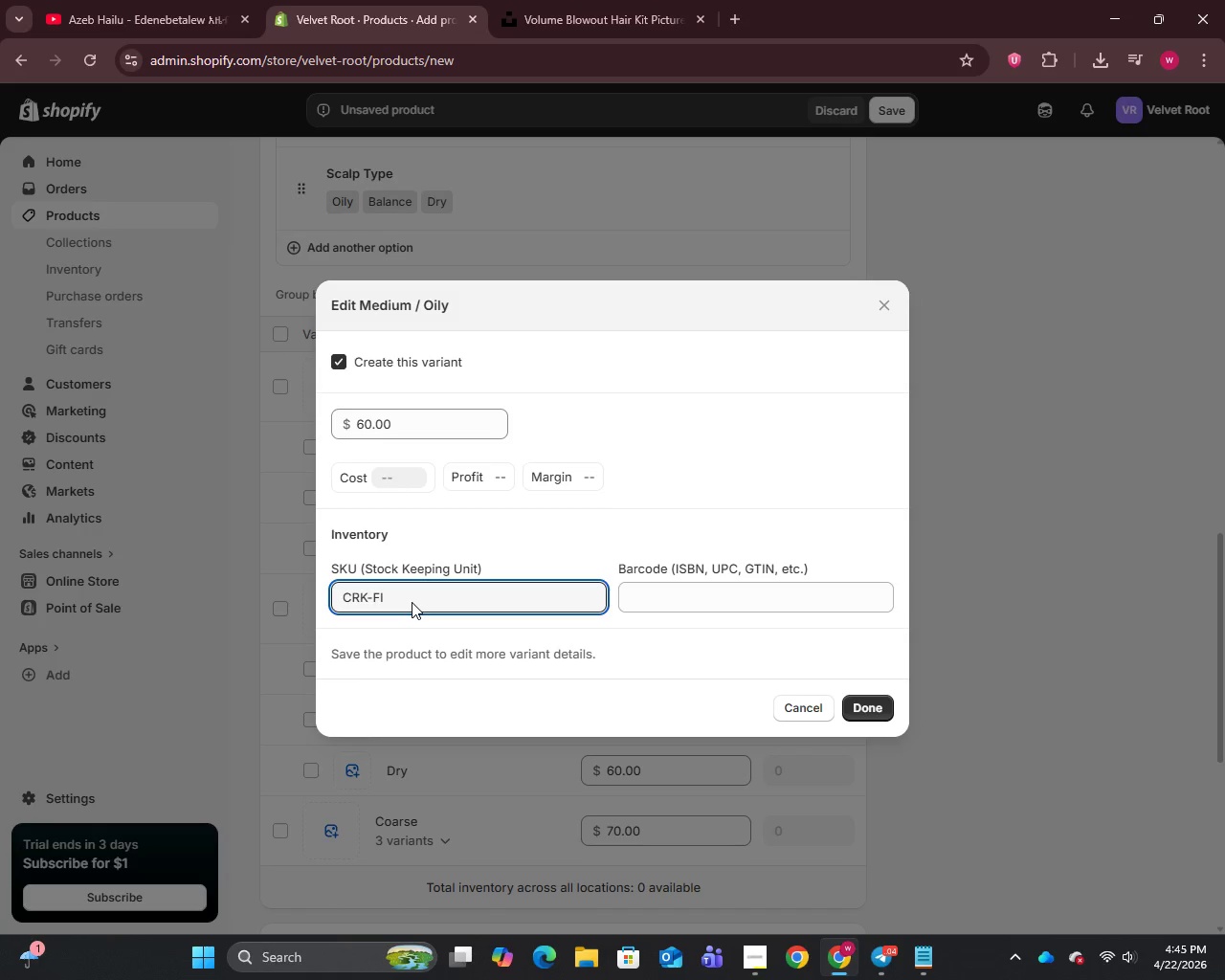 
key(Backspace)
 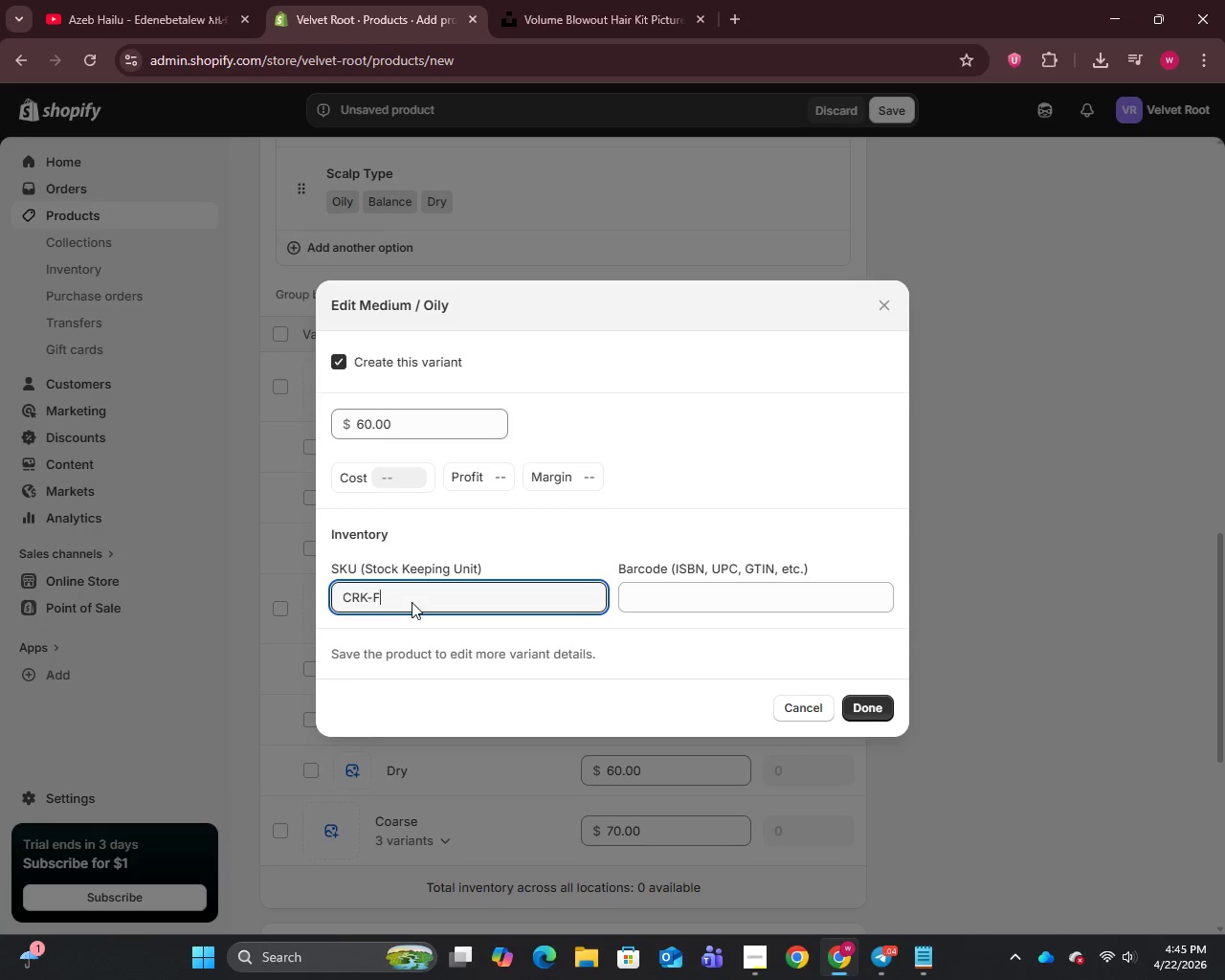 
key(Backspace)
 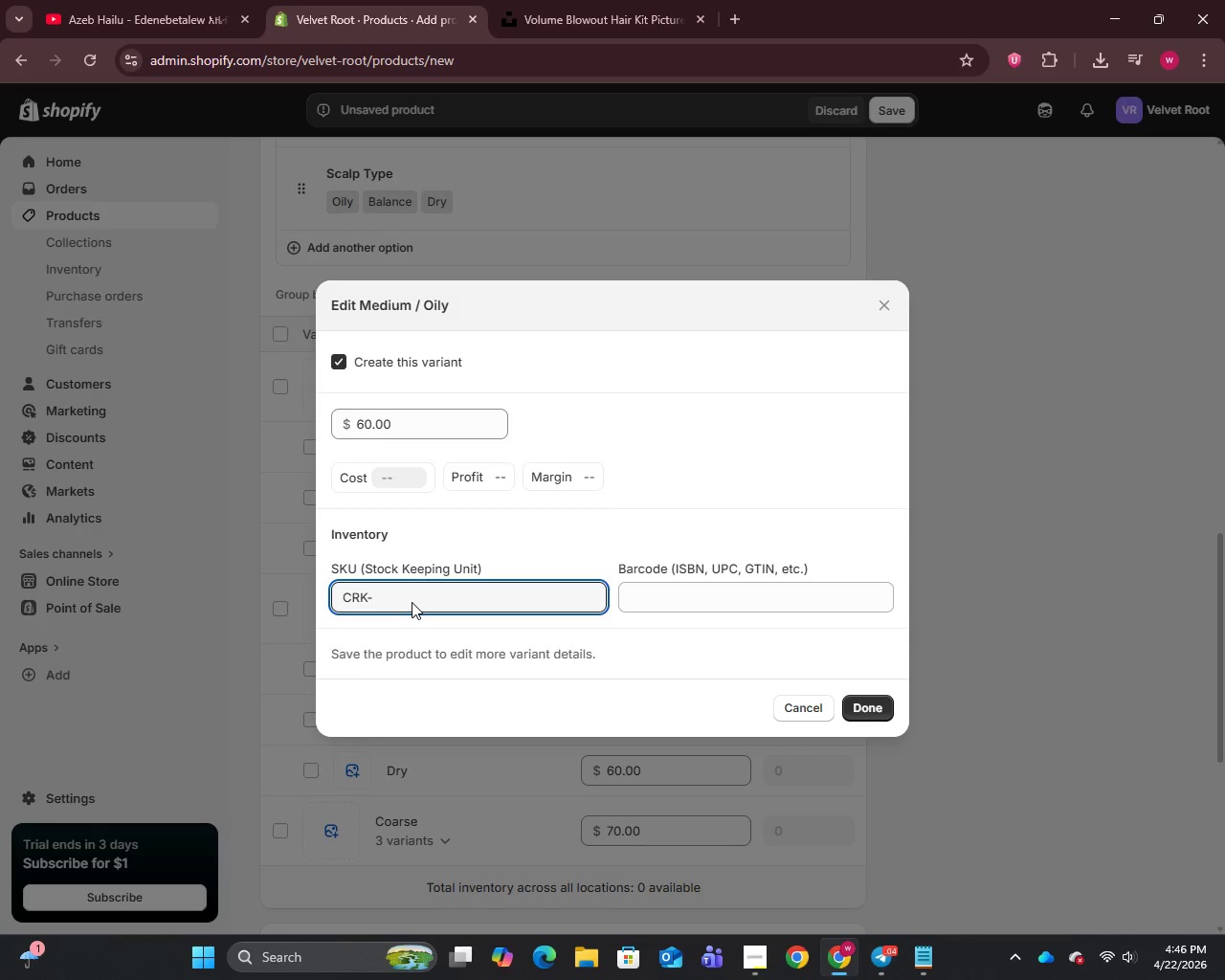 
type(MED)
 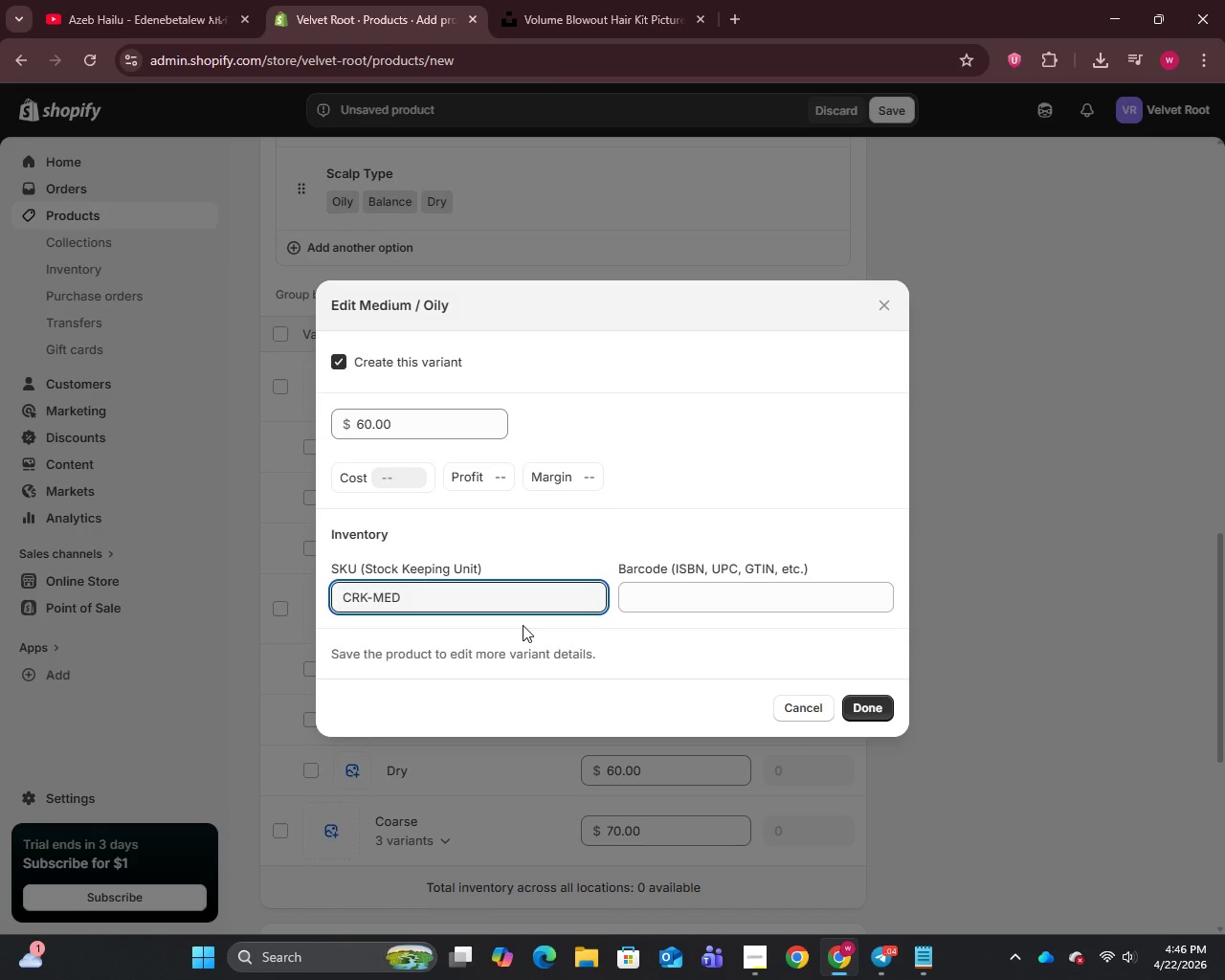 
key(Minus)
 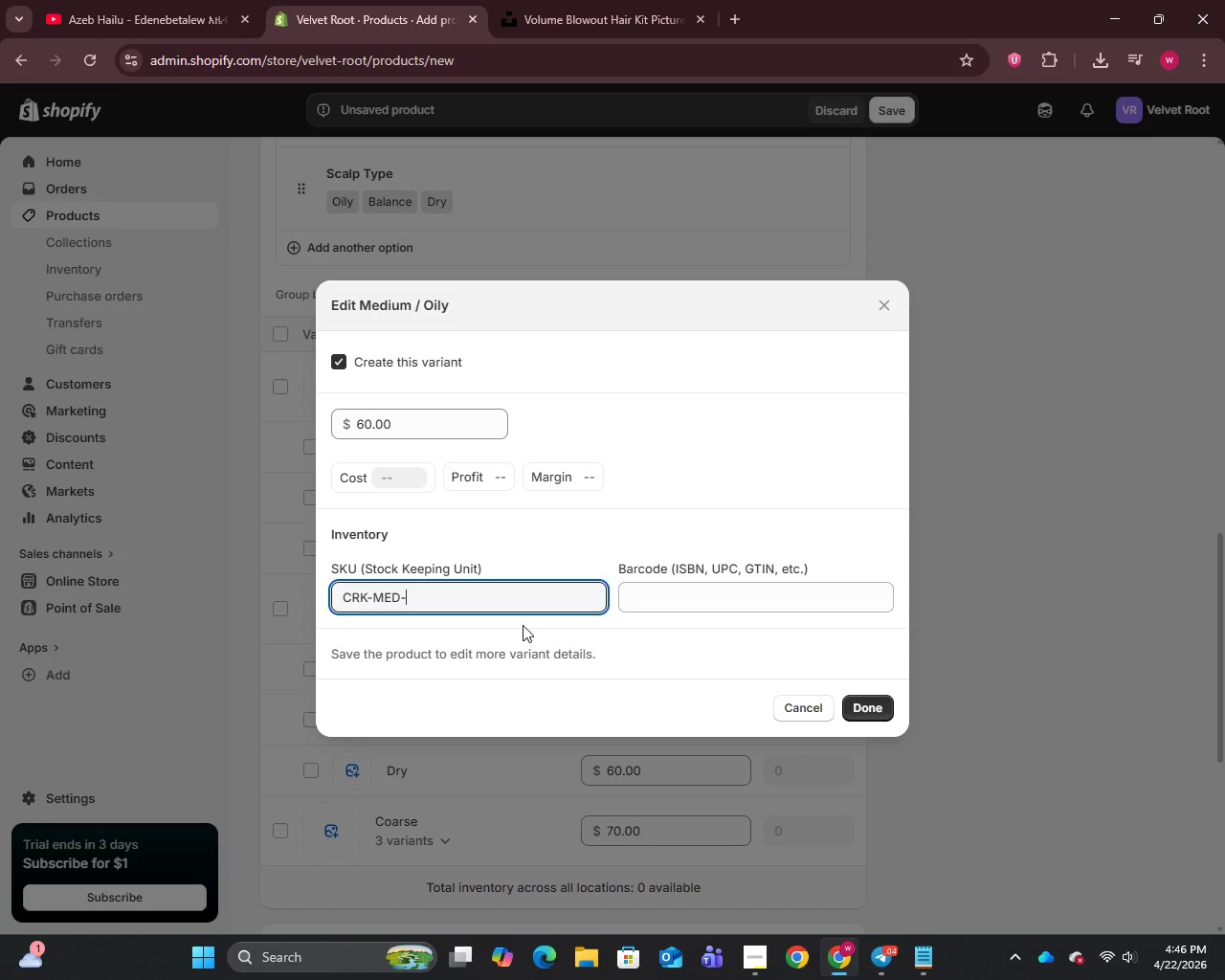 
key(Control+A)
 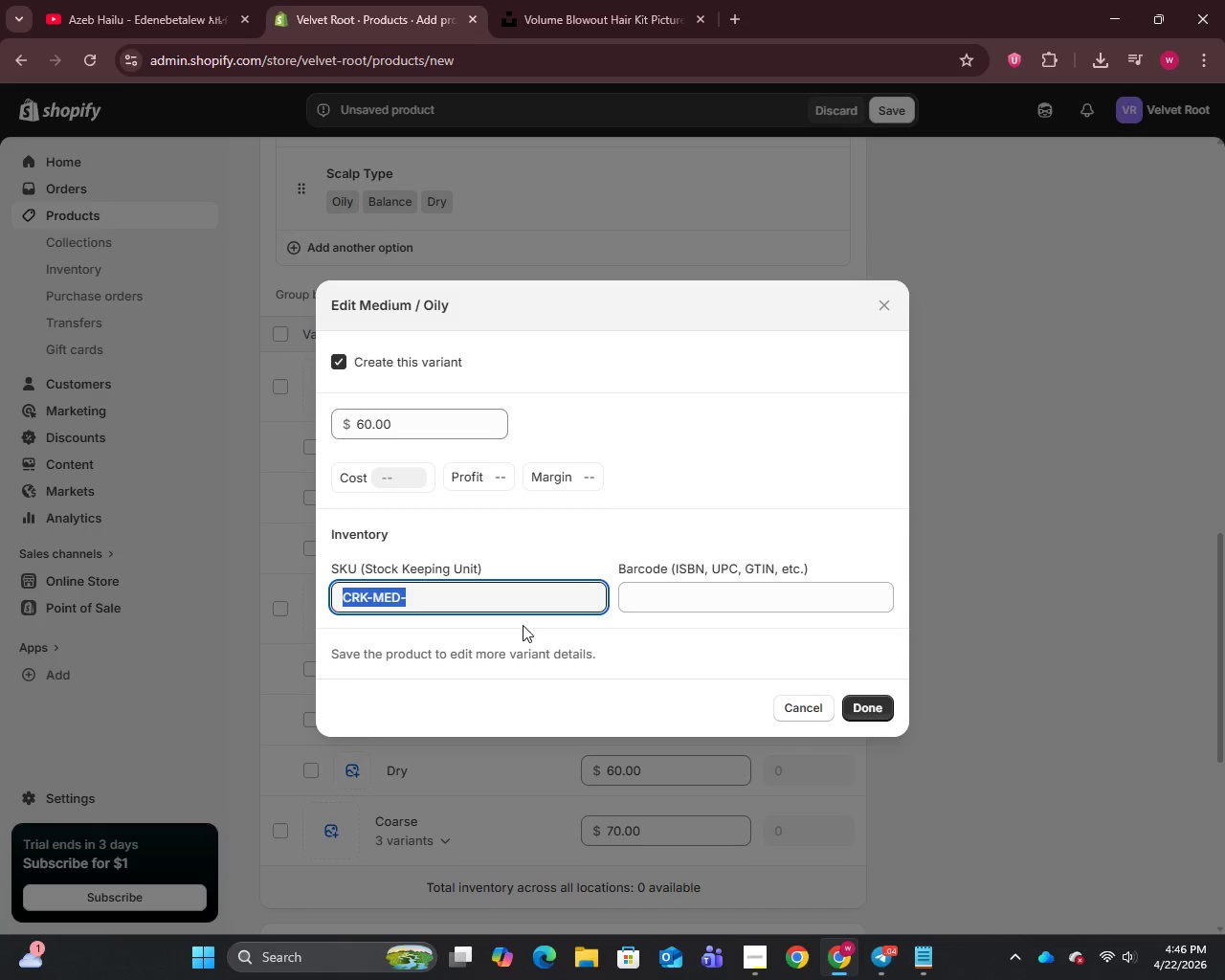 
key(Control+C)
 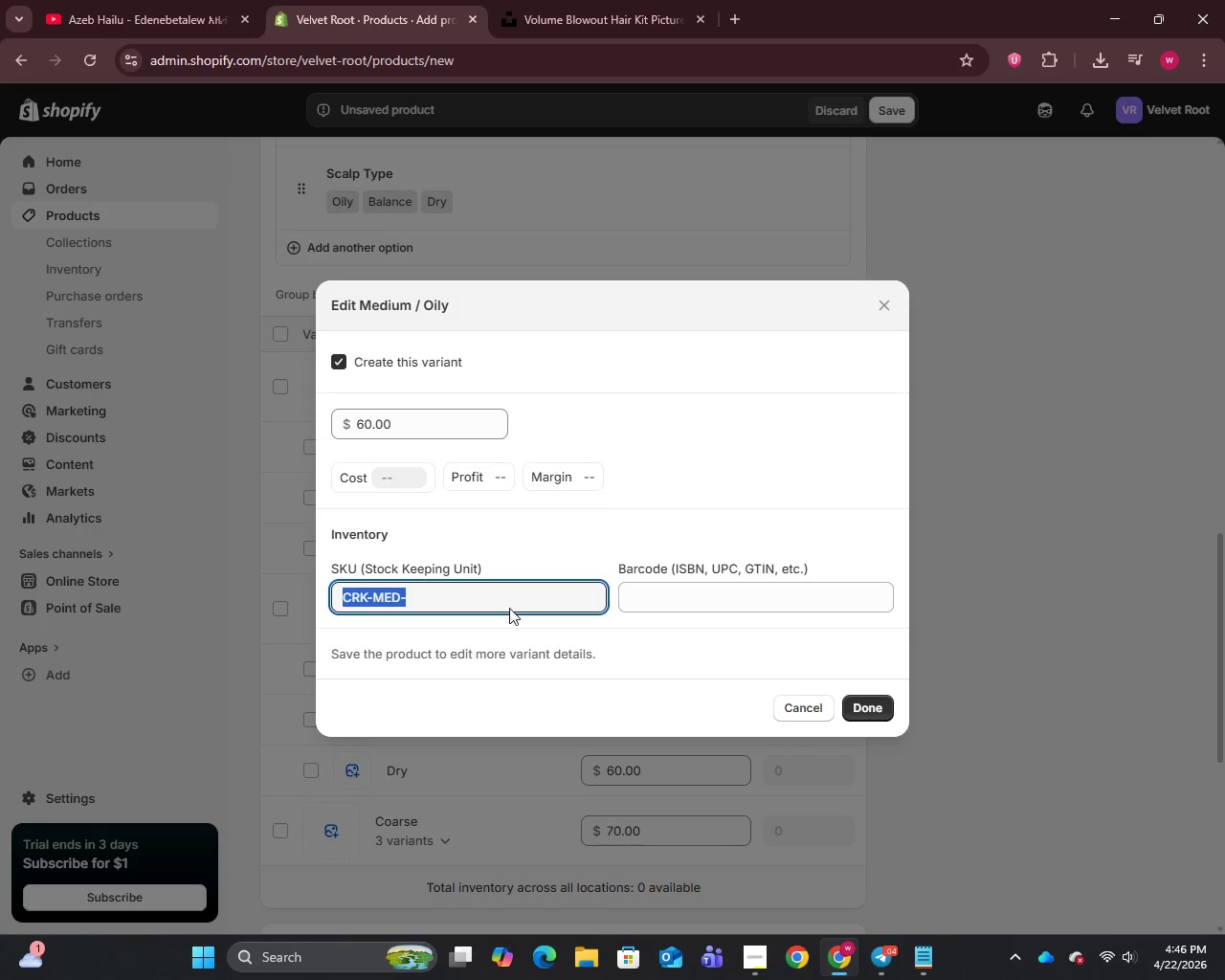 
left_click([508, 606])
 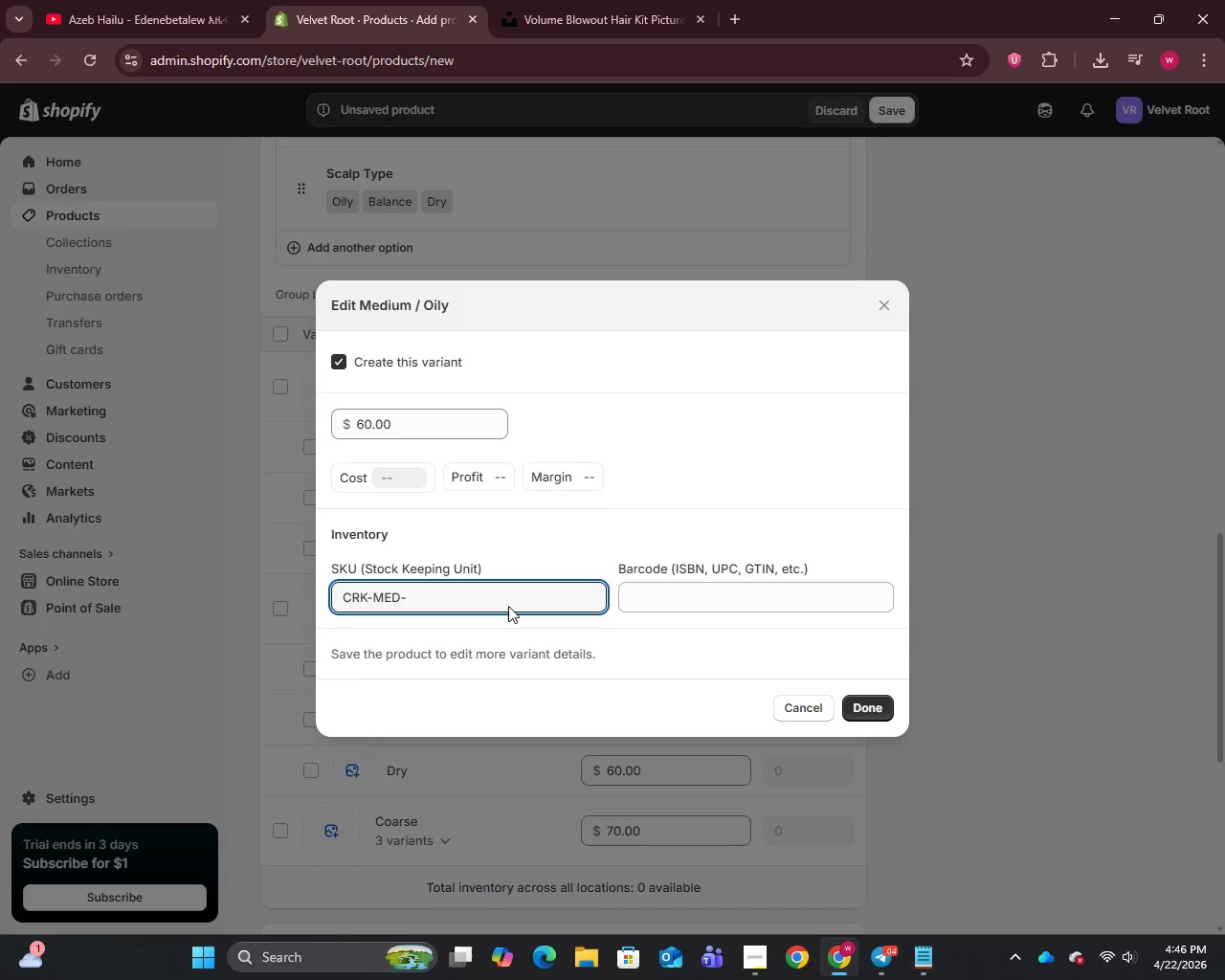 
type(OIL)
 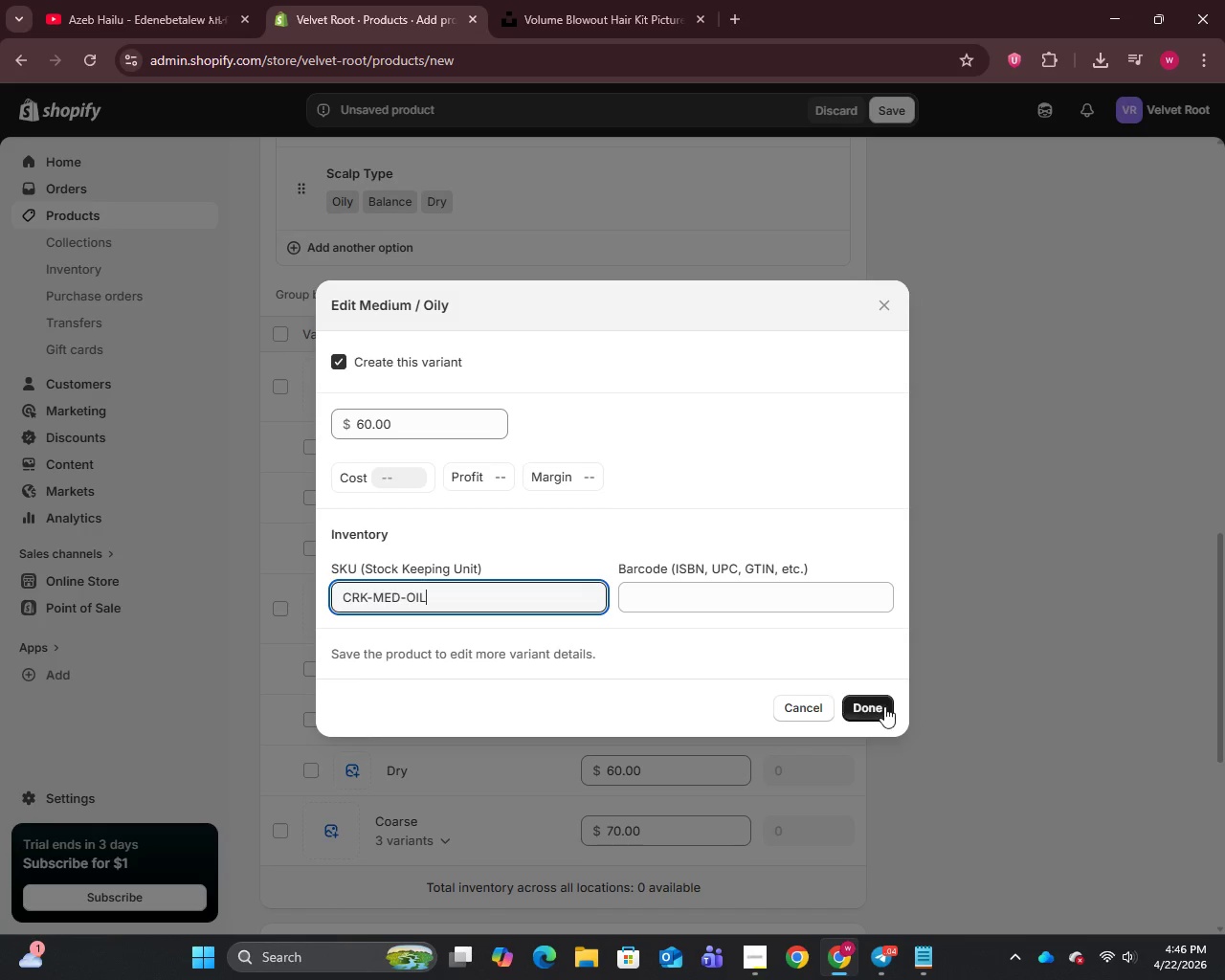 
left_click([874, 705])
 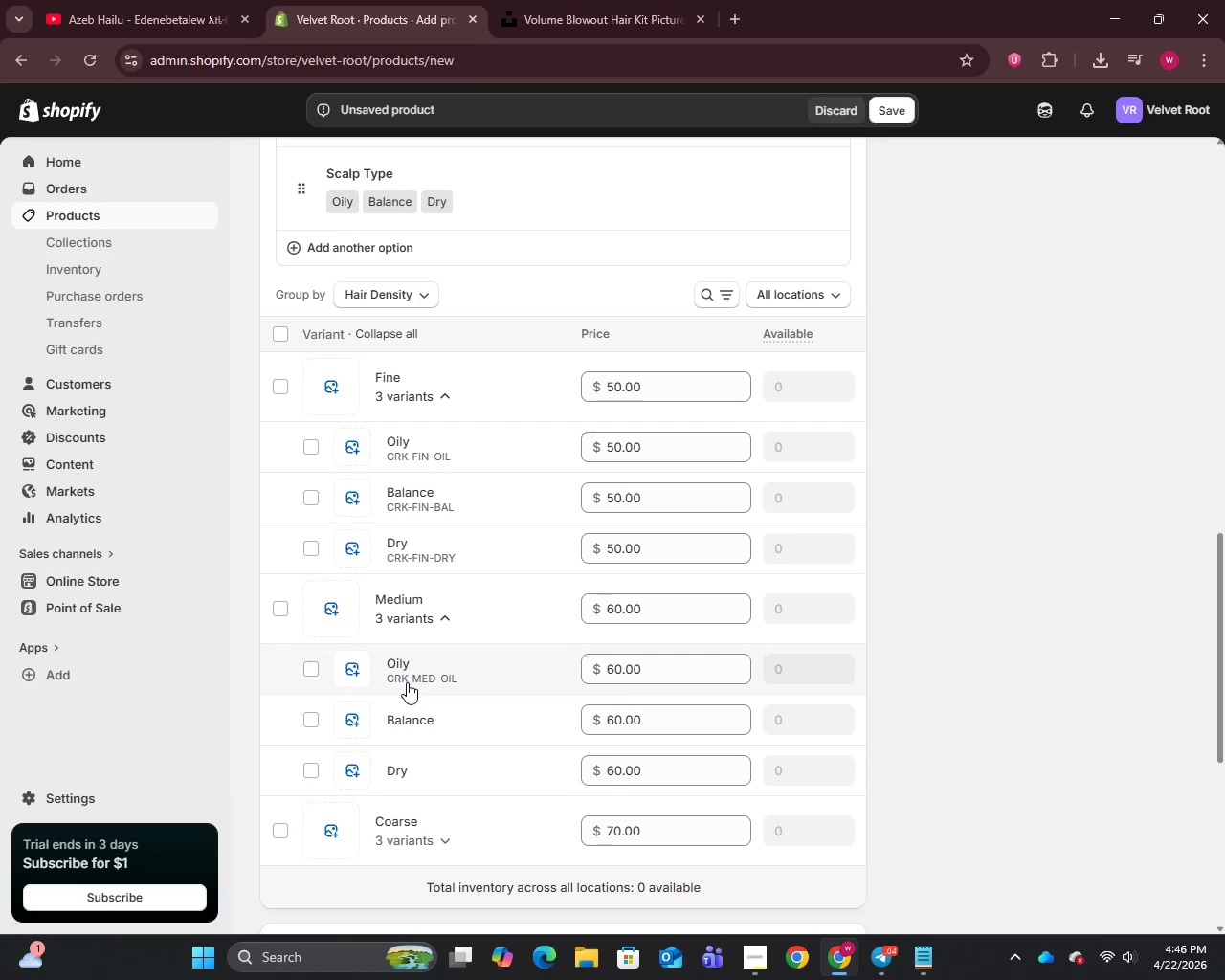 
left_click([409, 707])
 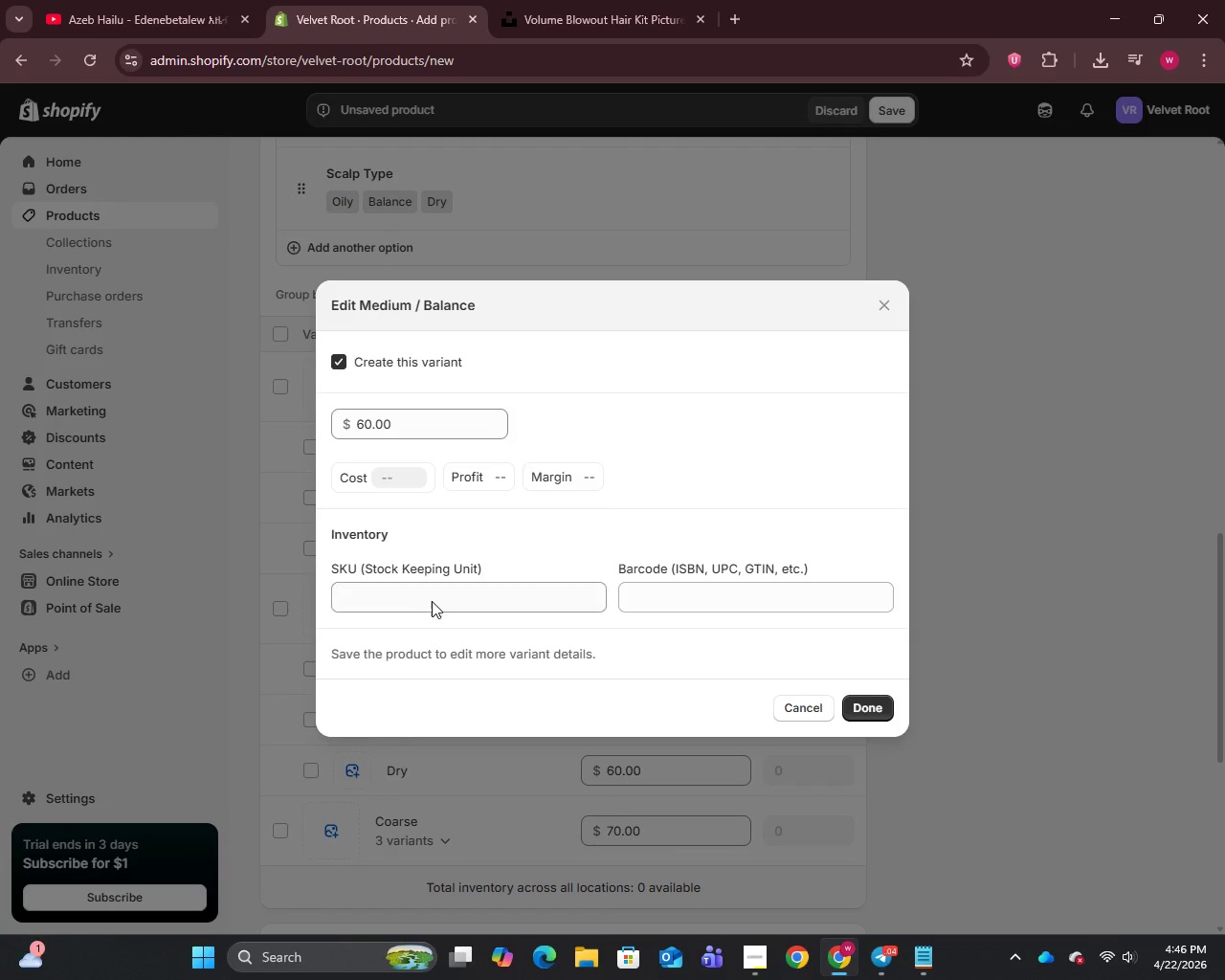 
left_click([433, 593])
 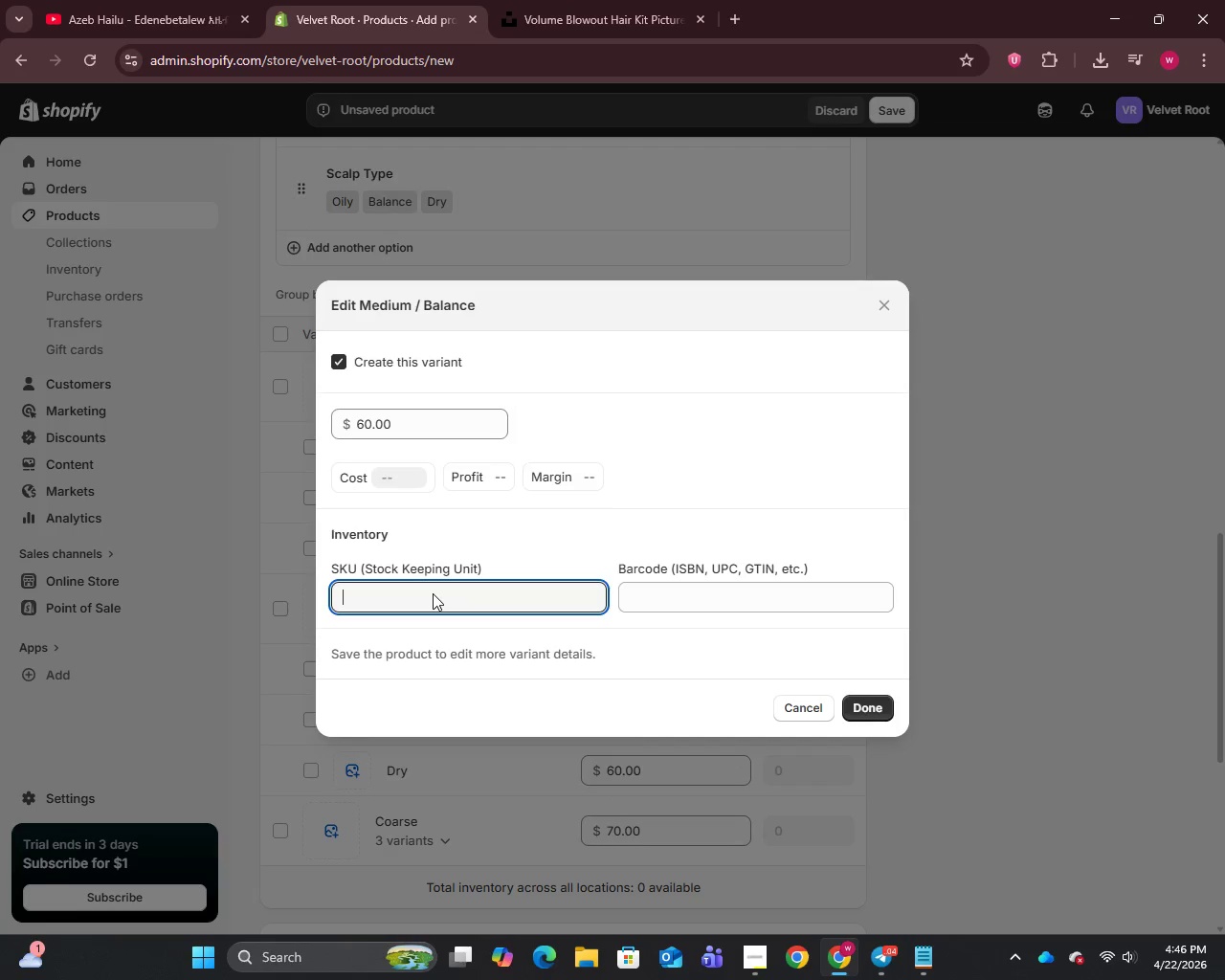 
key(Control+V)
 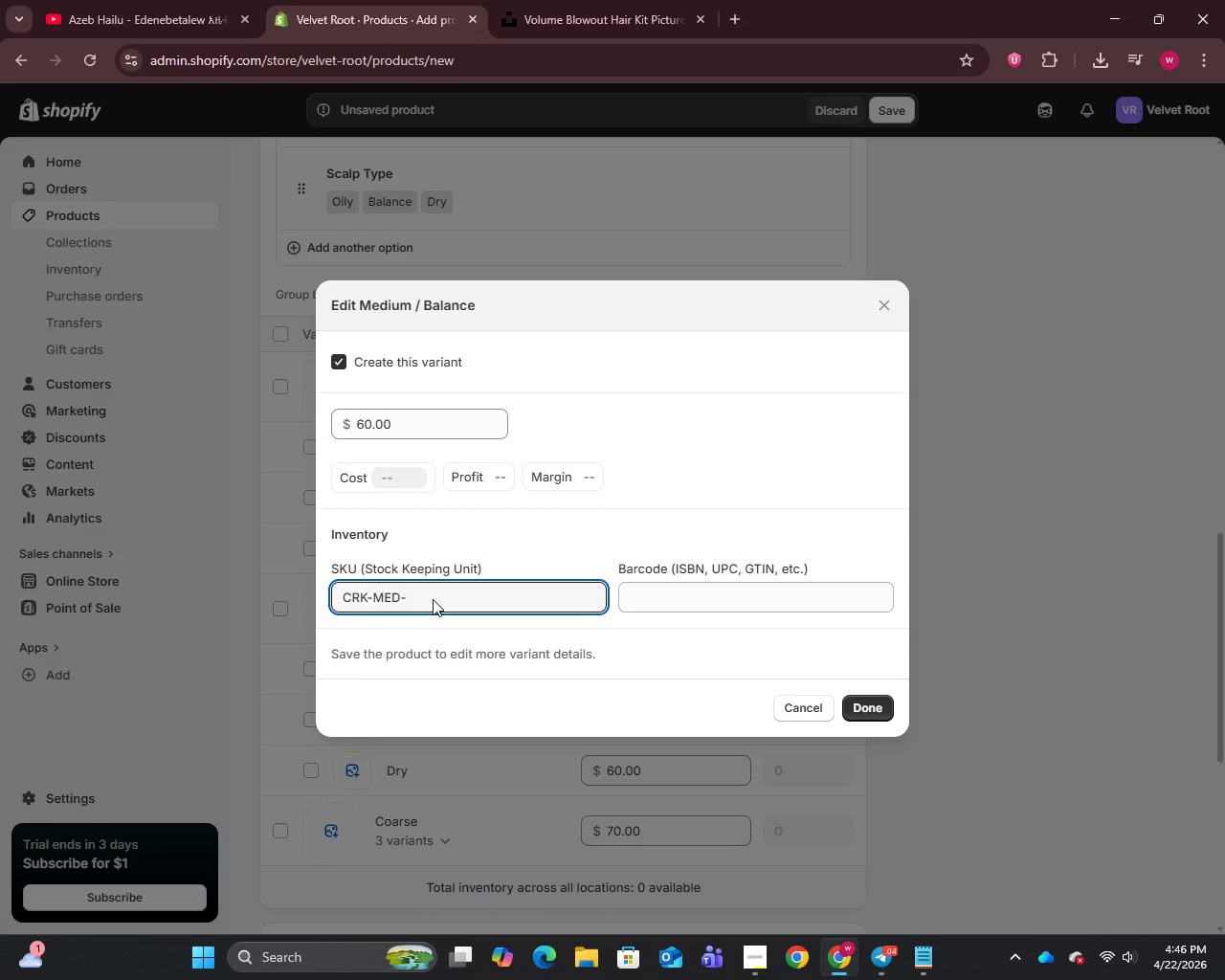 
type(BAL)
 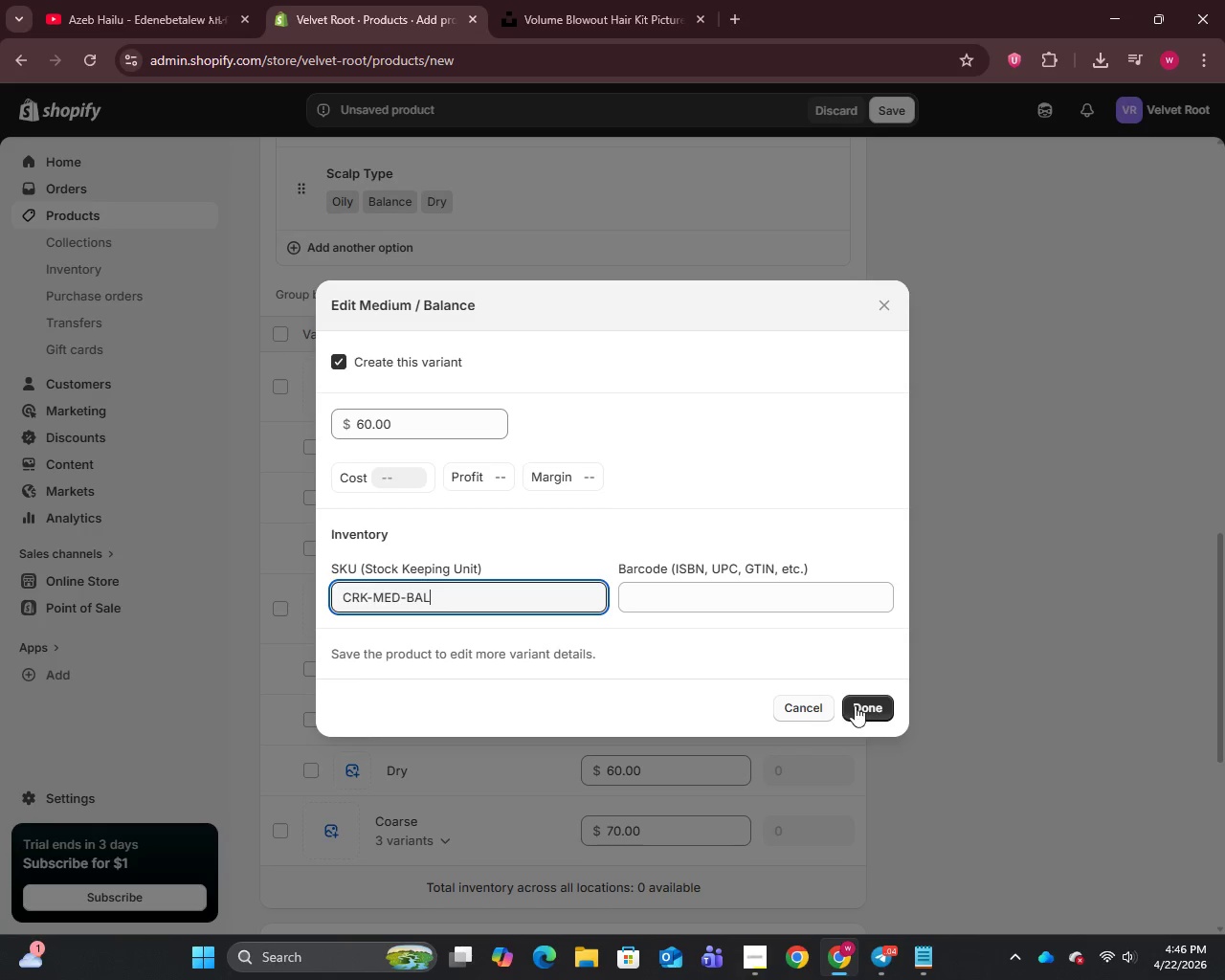 
double_click([885, 714])
 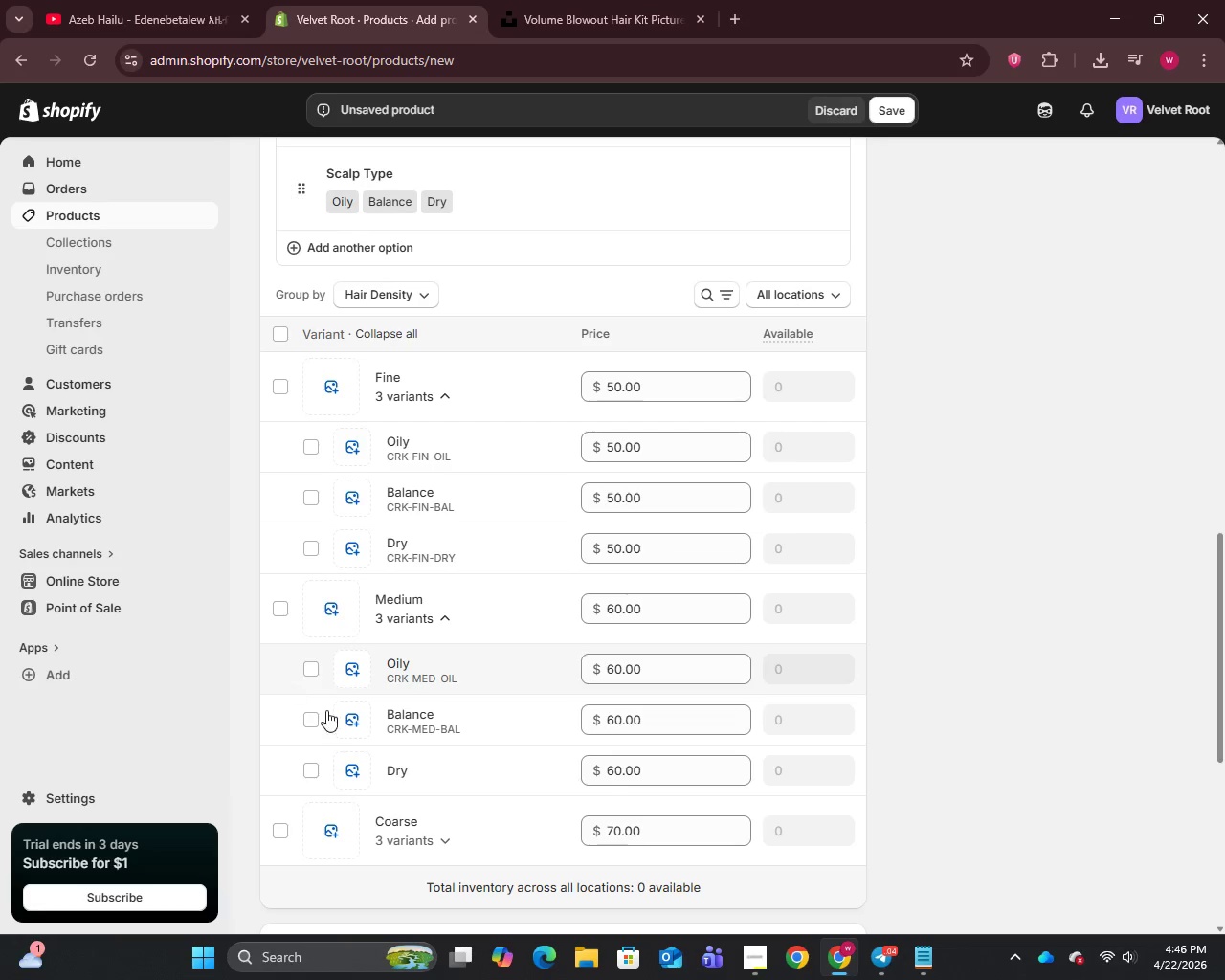 
left_click([389, 764])
 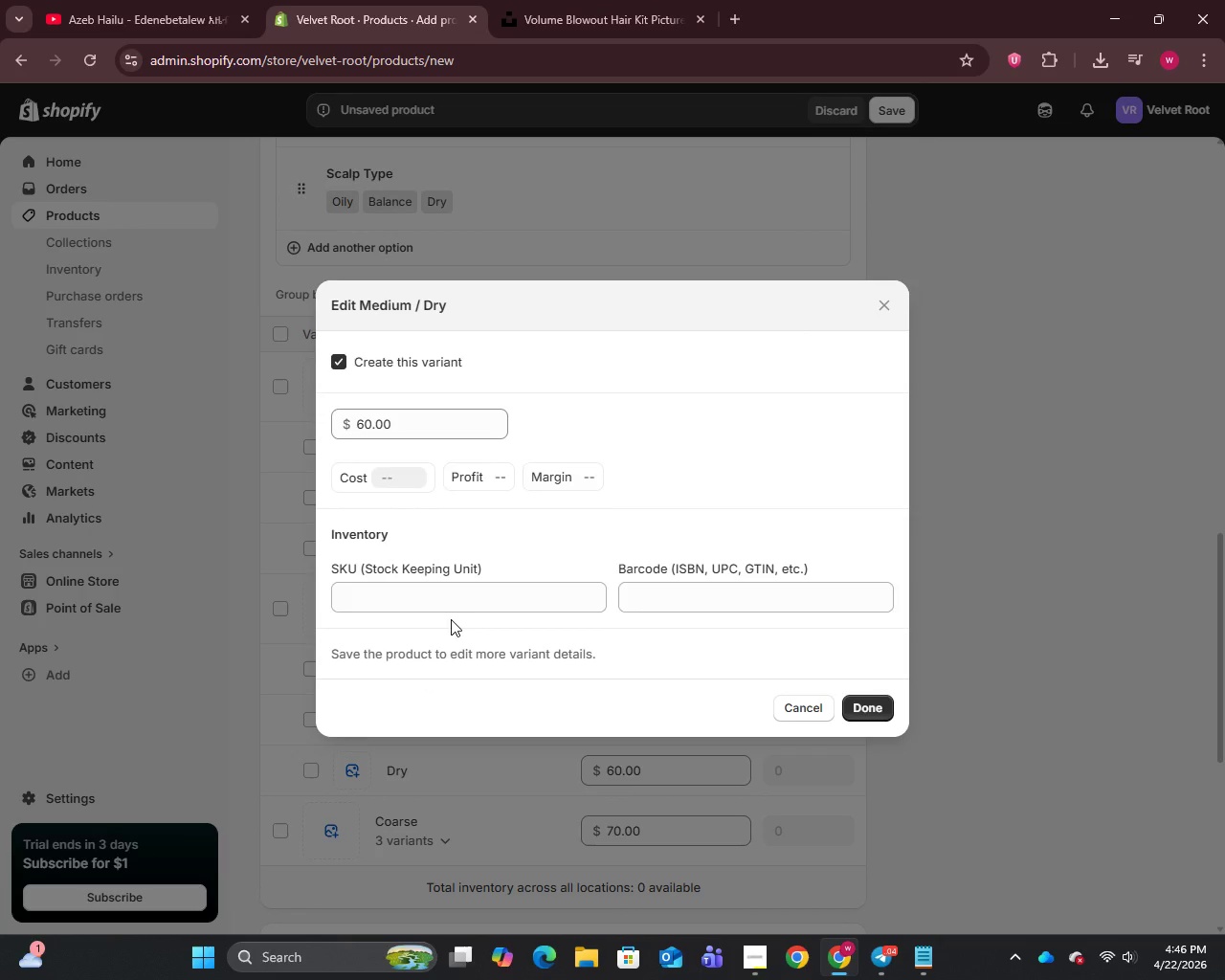 
left_click([454, 599])
 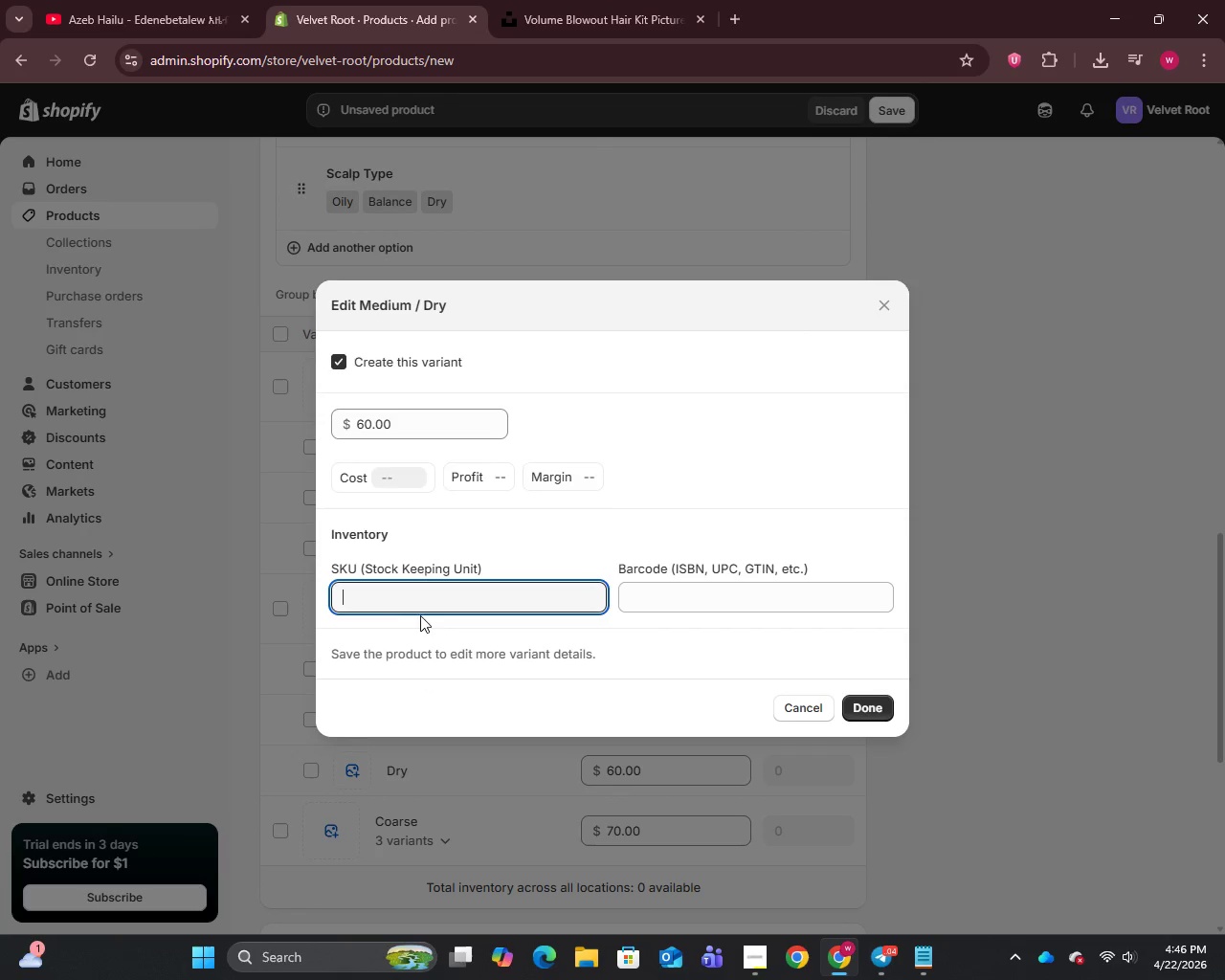 
key(Control+V)
 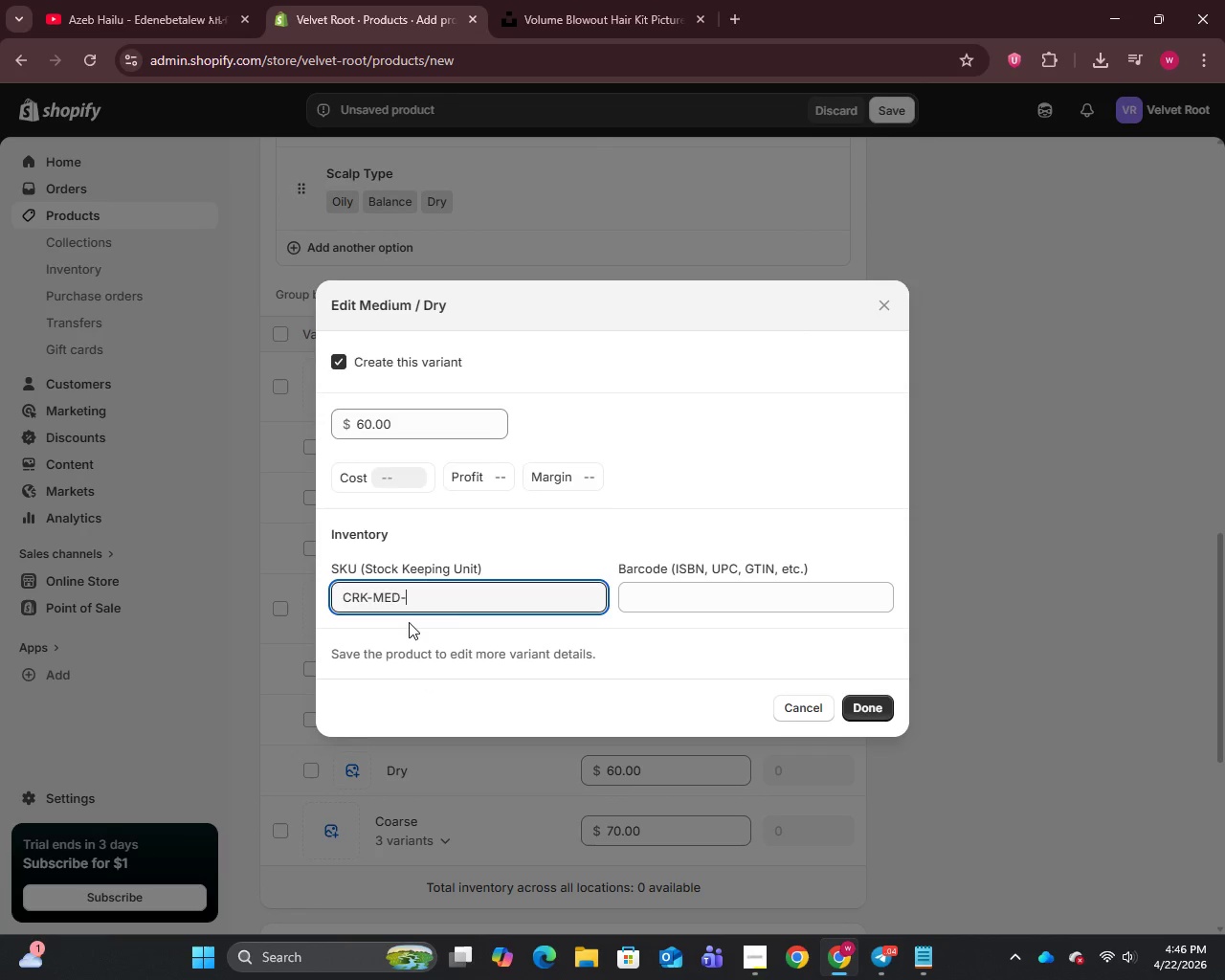 
type(DRY)
 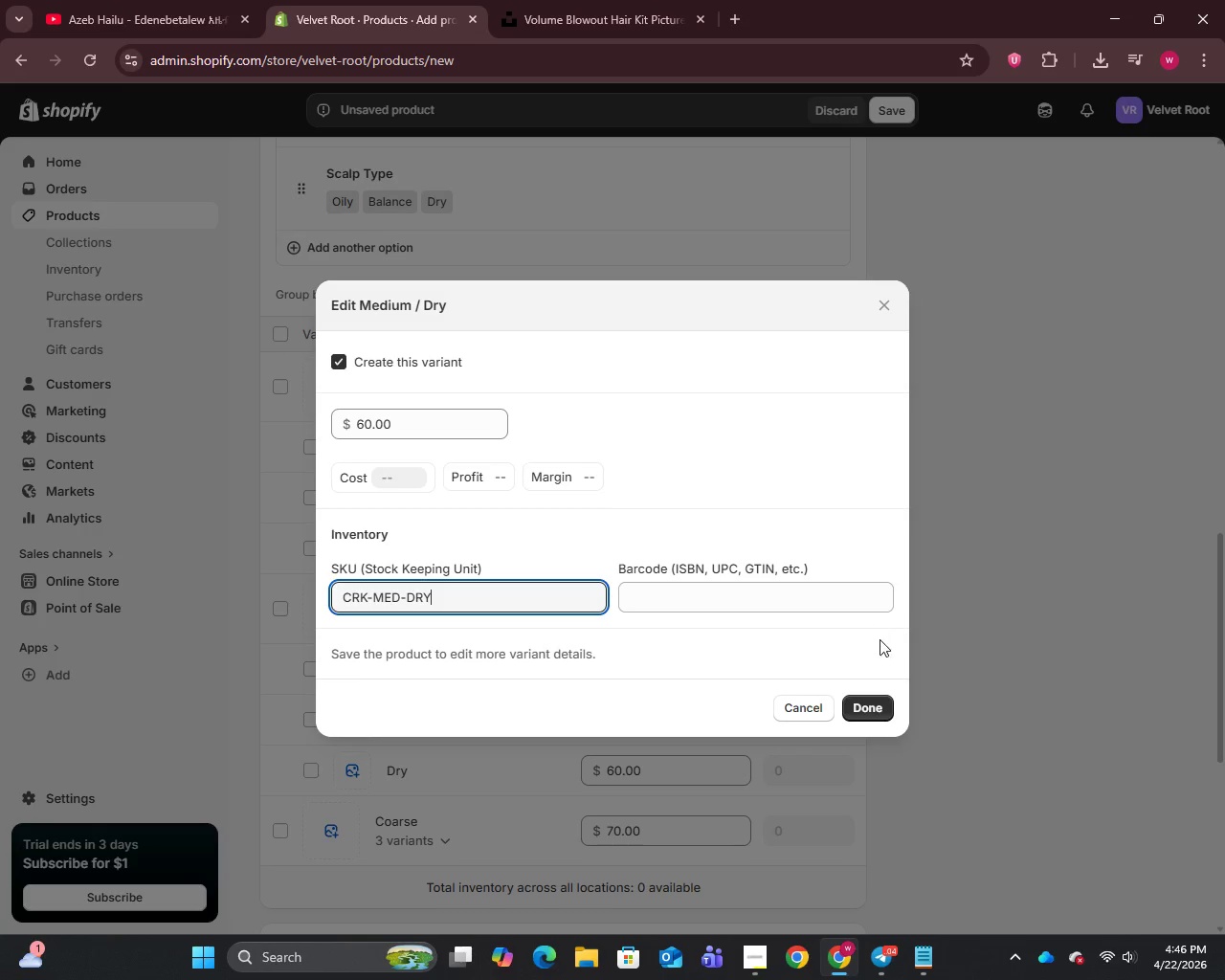 
left_click([849, 707])
 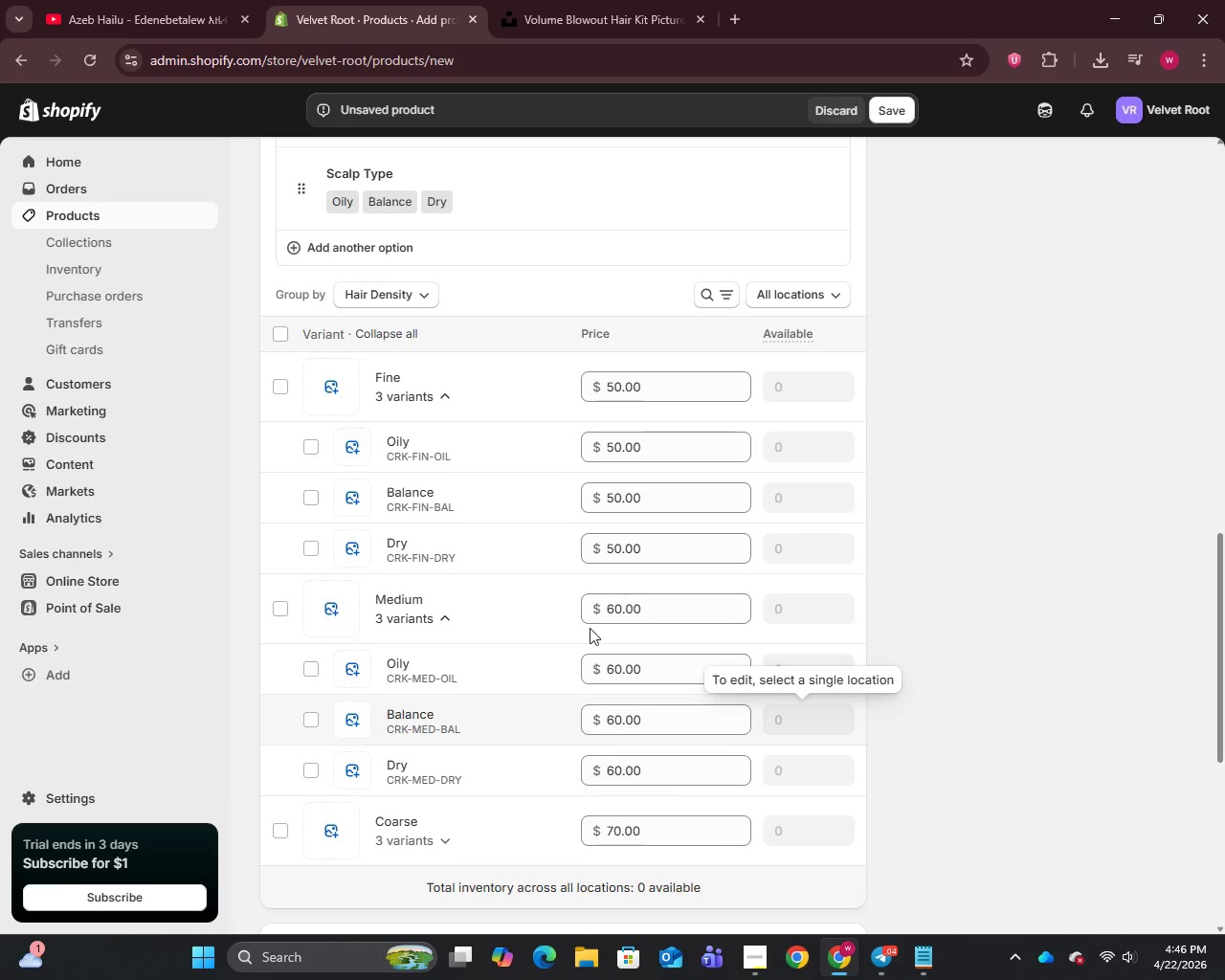 
scroll: coordinate [512, 495], scroll_direction: down, amount: 2.0
 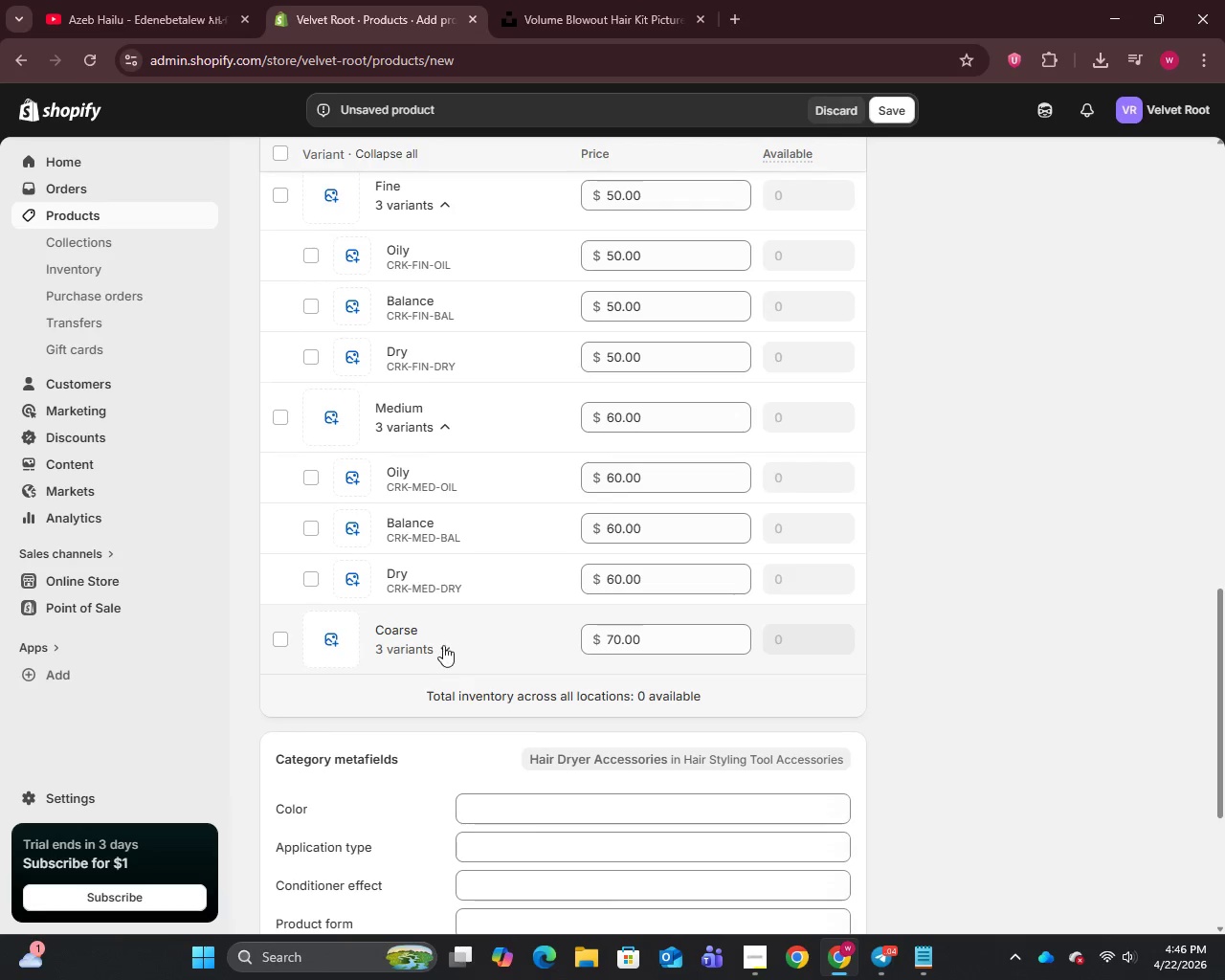 
left_click([444, 635])
 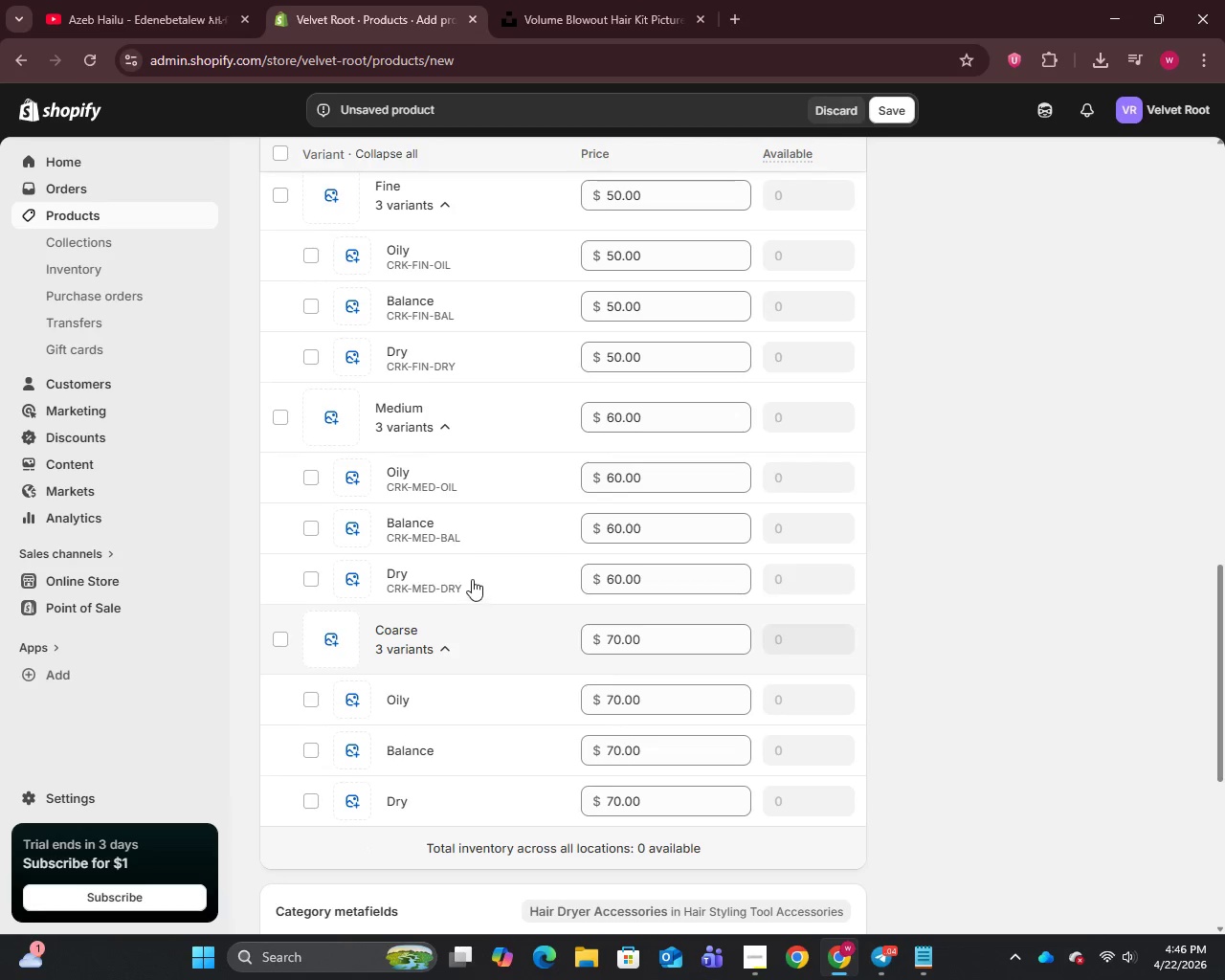 
scroll: coordinate [473, 574], scroll_direction: down, amount: 3.0
 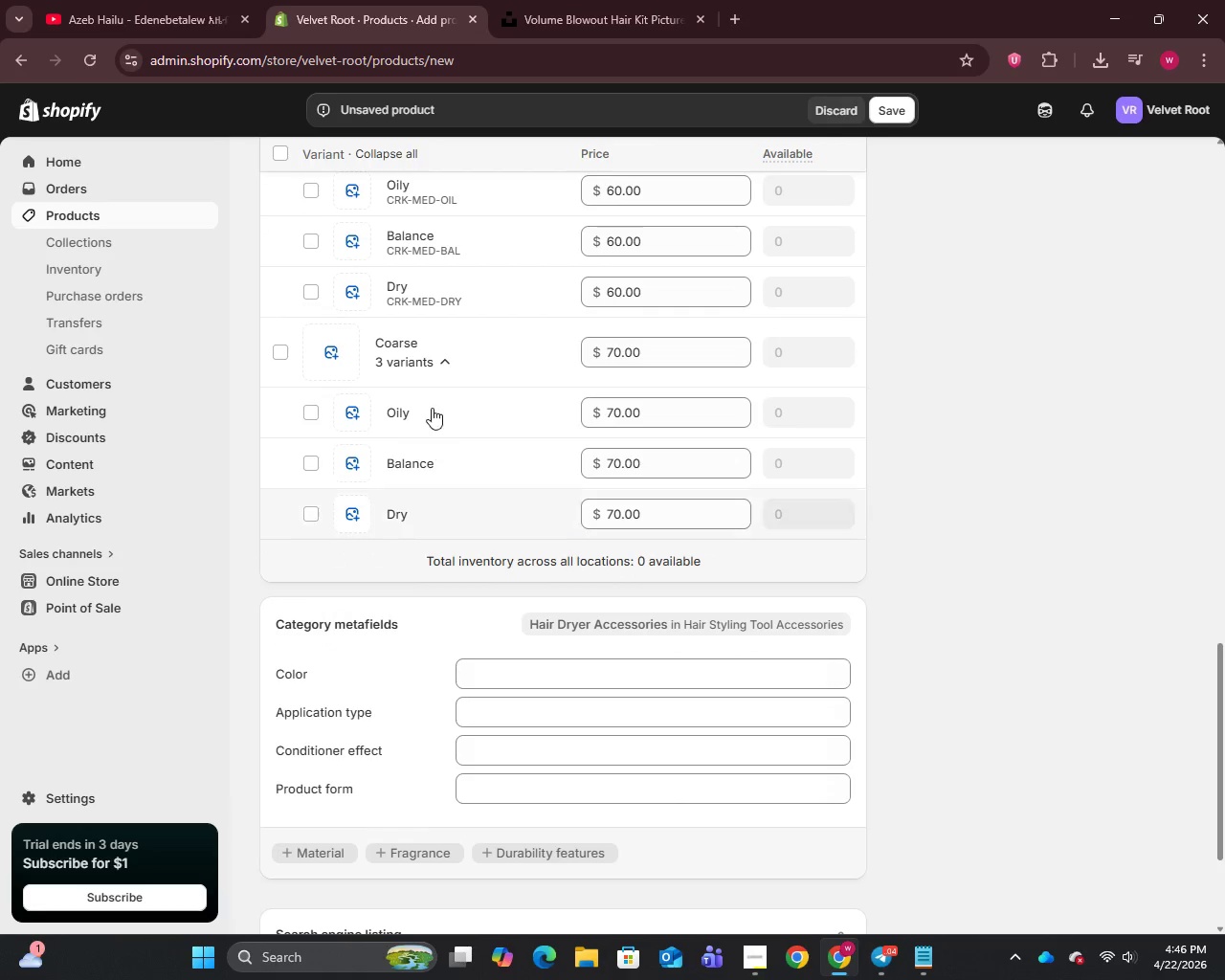 
left_click([432, 405])
 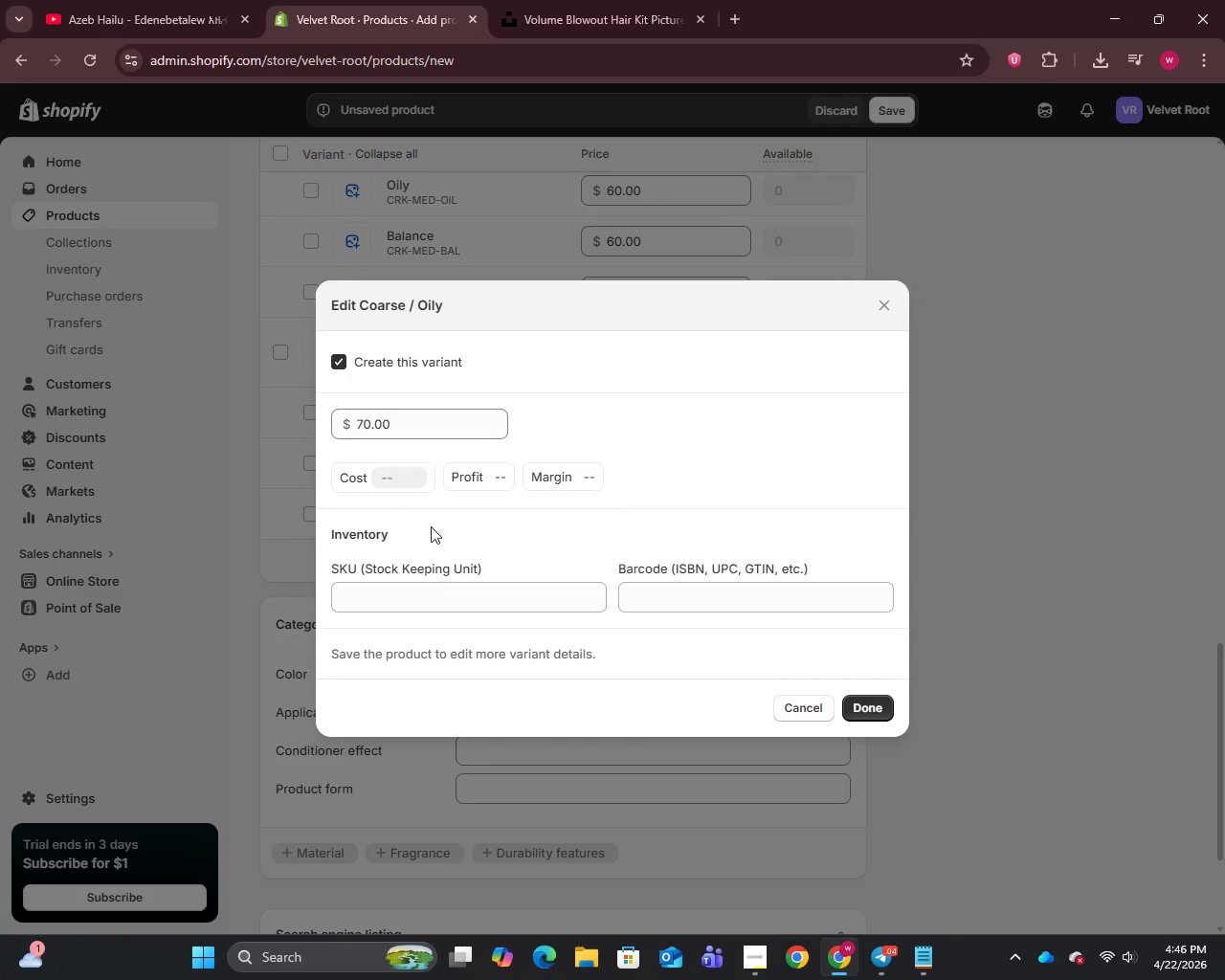 
left_click([431, 604])
 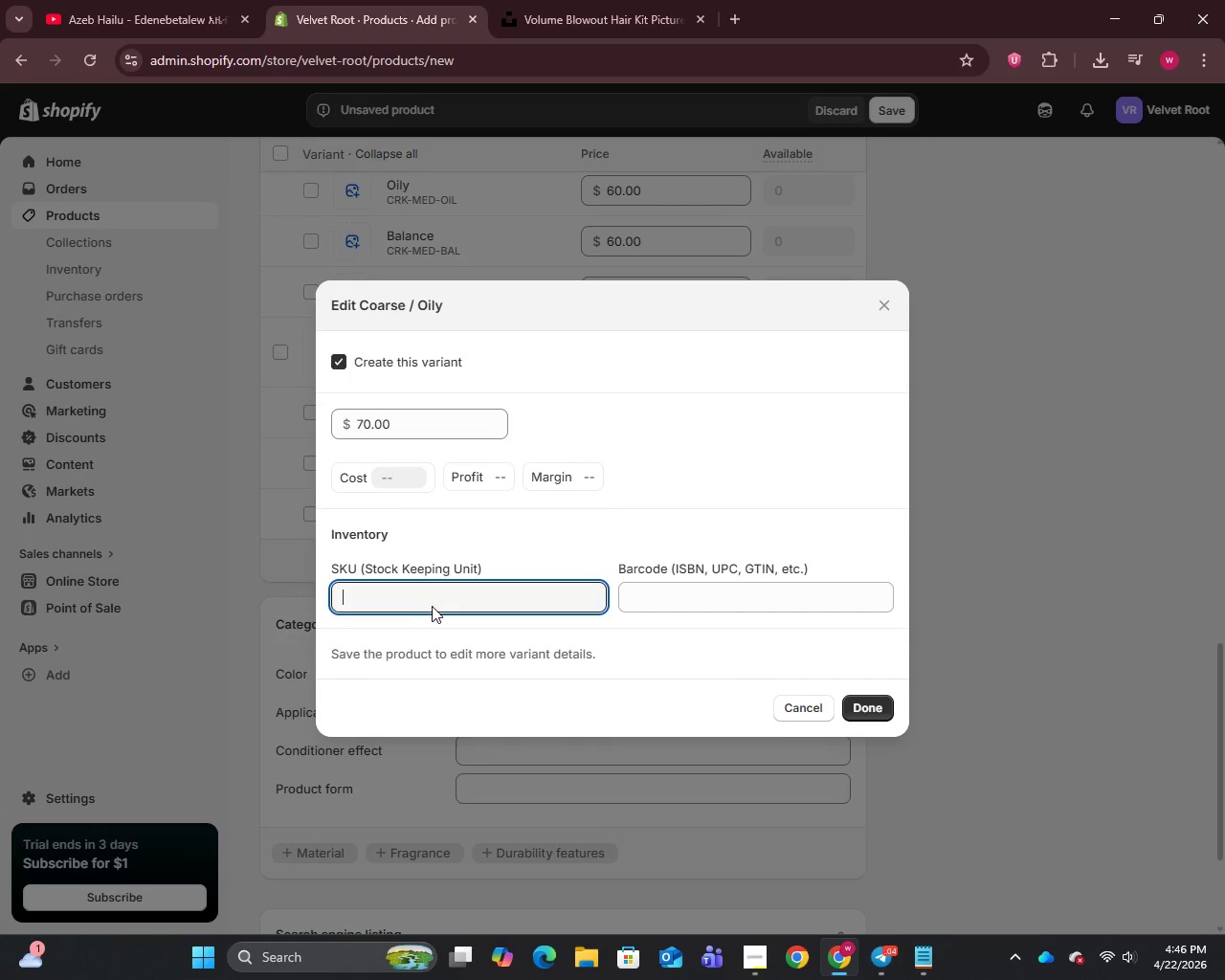 
key(Control+V)
 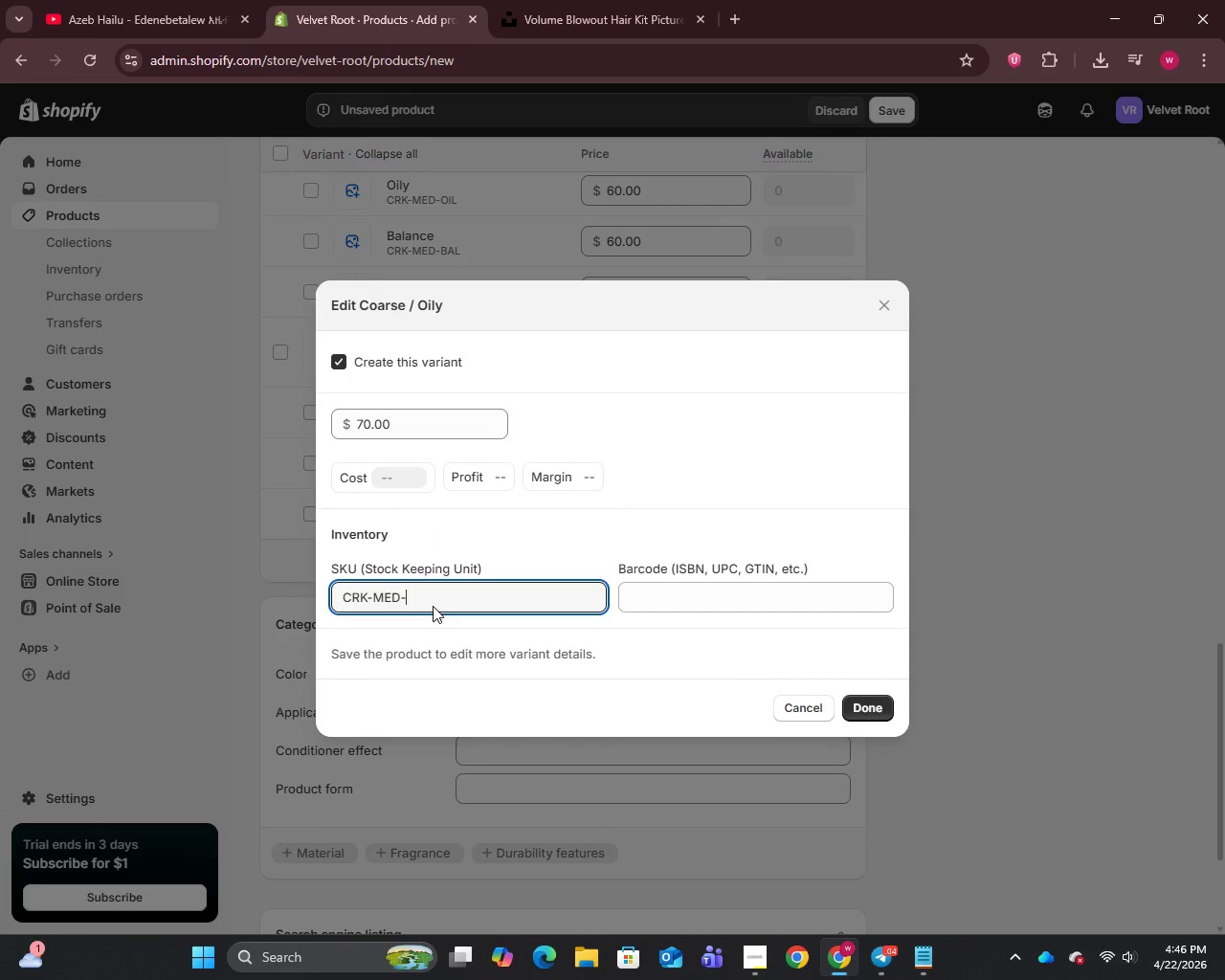 
key(Backspace)
key(Backspace)
key(Backspace)
key(Backspace)
type(CRS-OLI)
key(Backspace)
key(Backspace)
type(IL)
 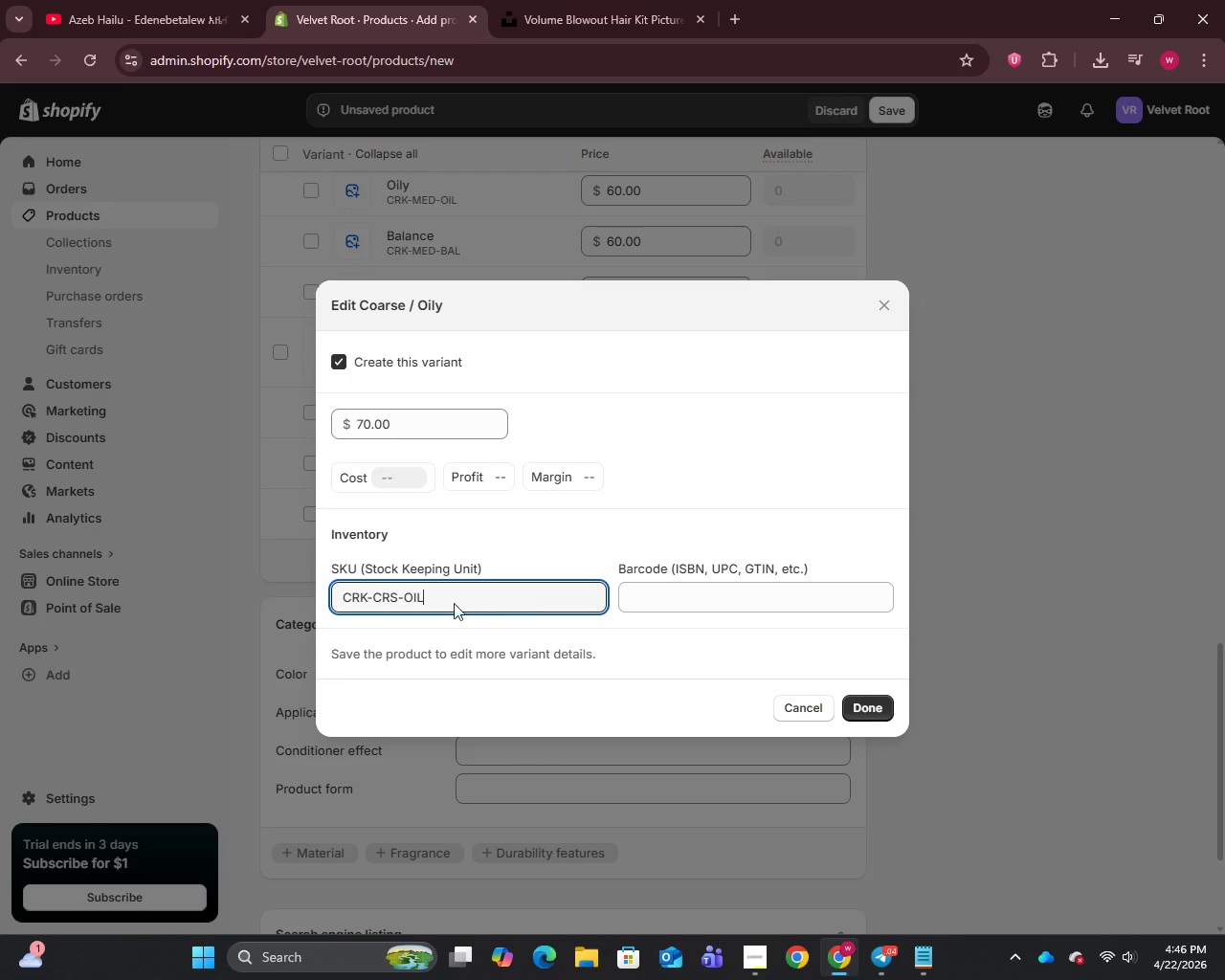 
left_click([401, 595])
 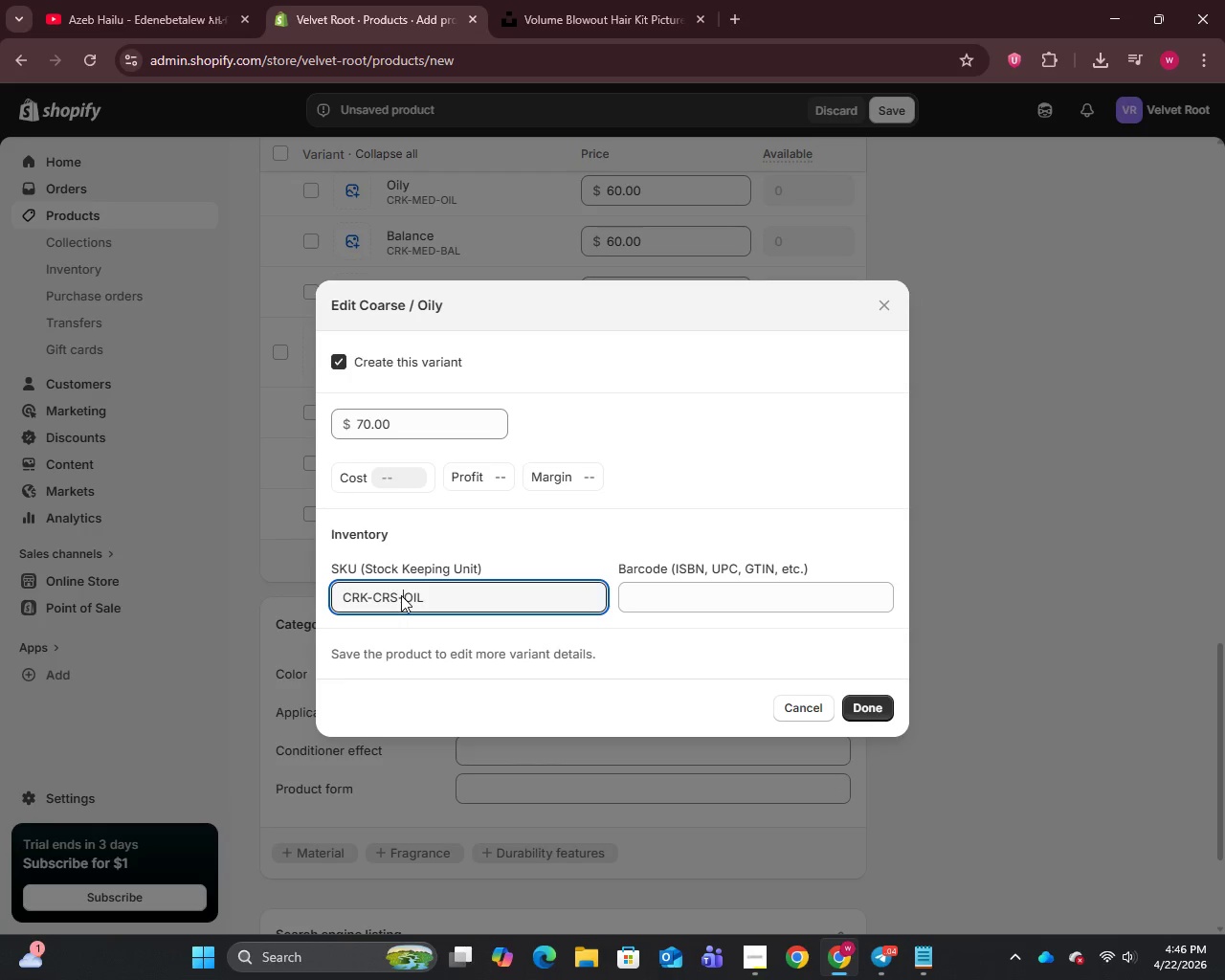 
left_click_drag(start_coordinate=[401, 595], to_coordinate=[331, 595])
 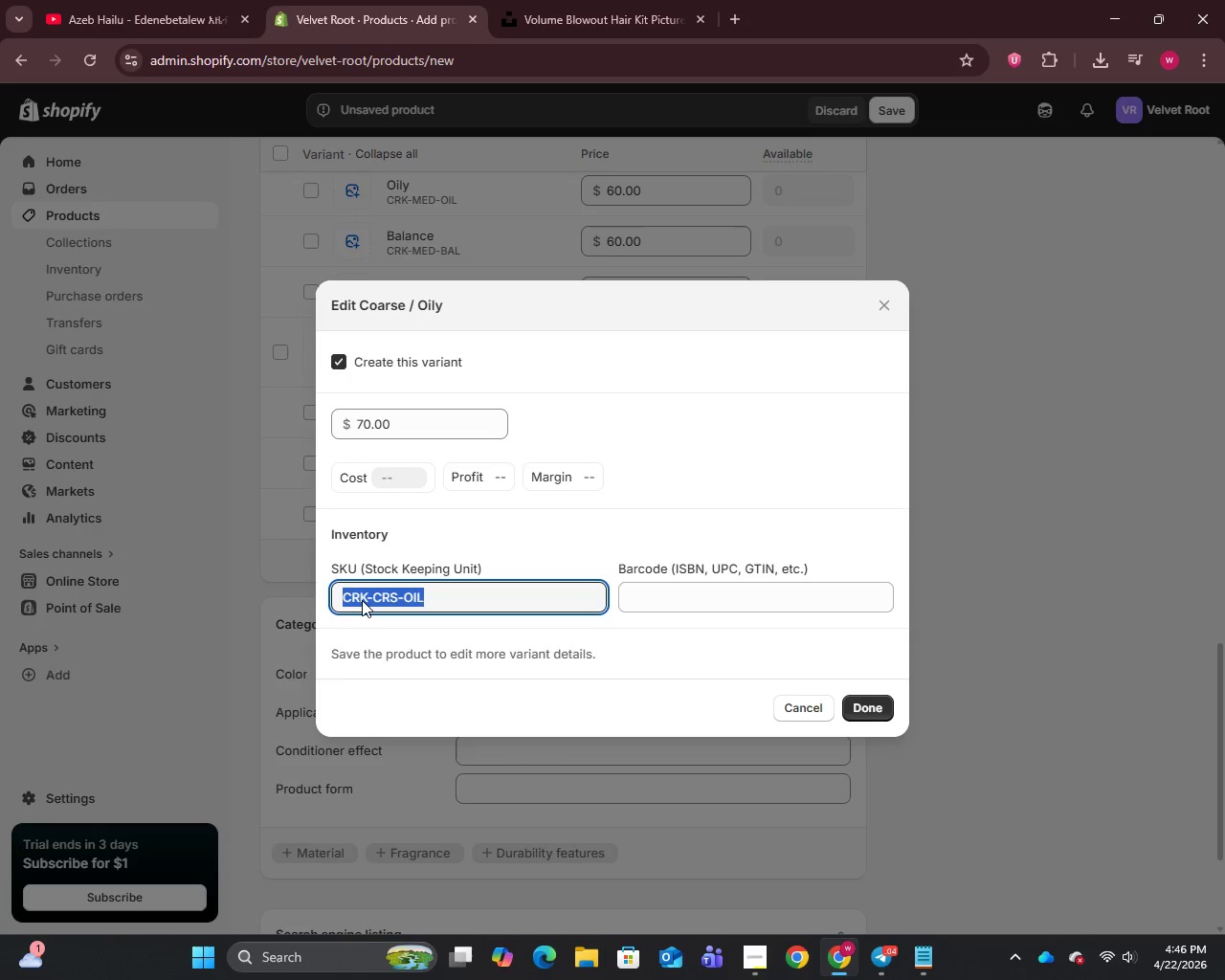 
key(Control+C)
 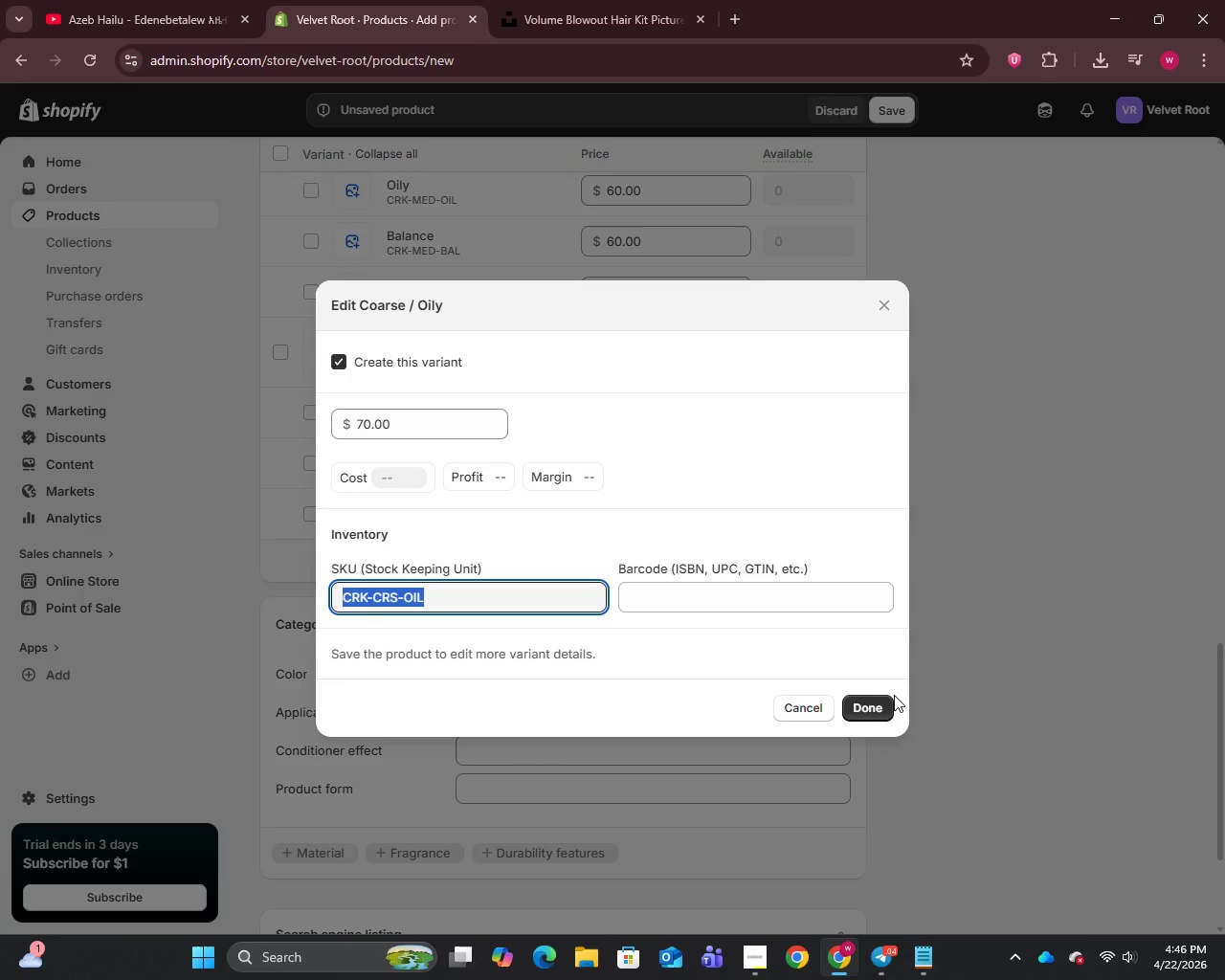 
left_click([876, 707])
 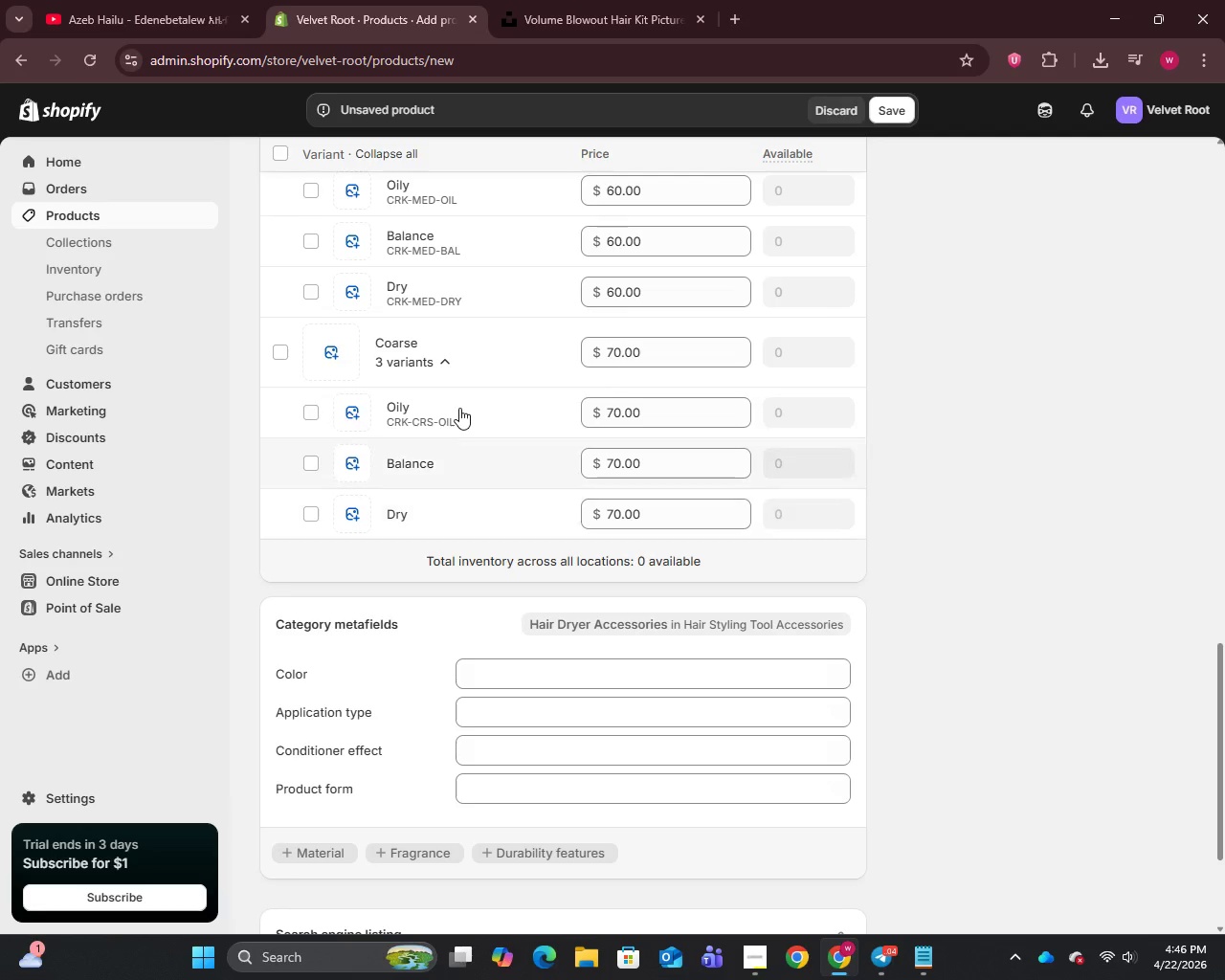 
left_click([402, 471])
 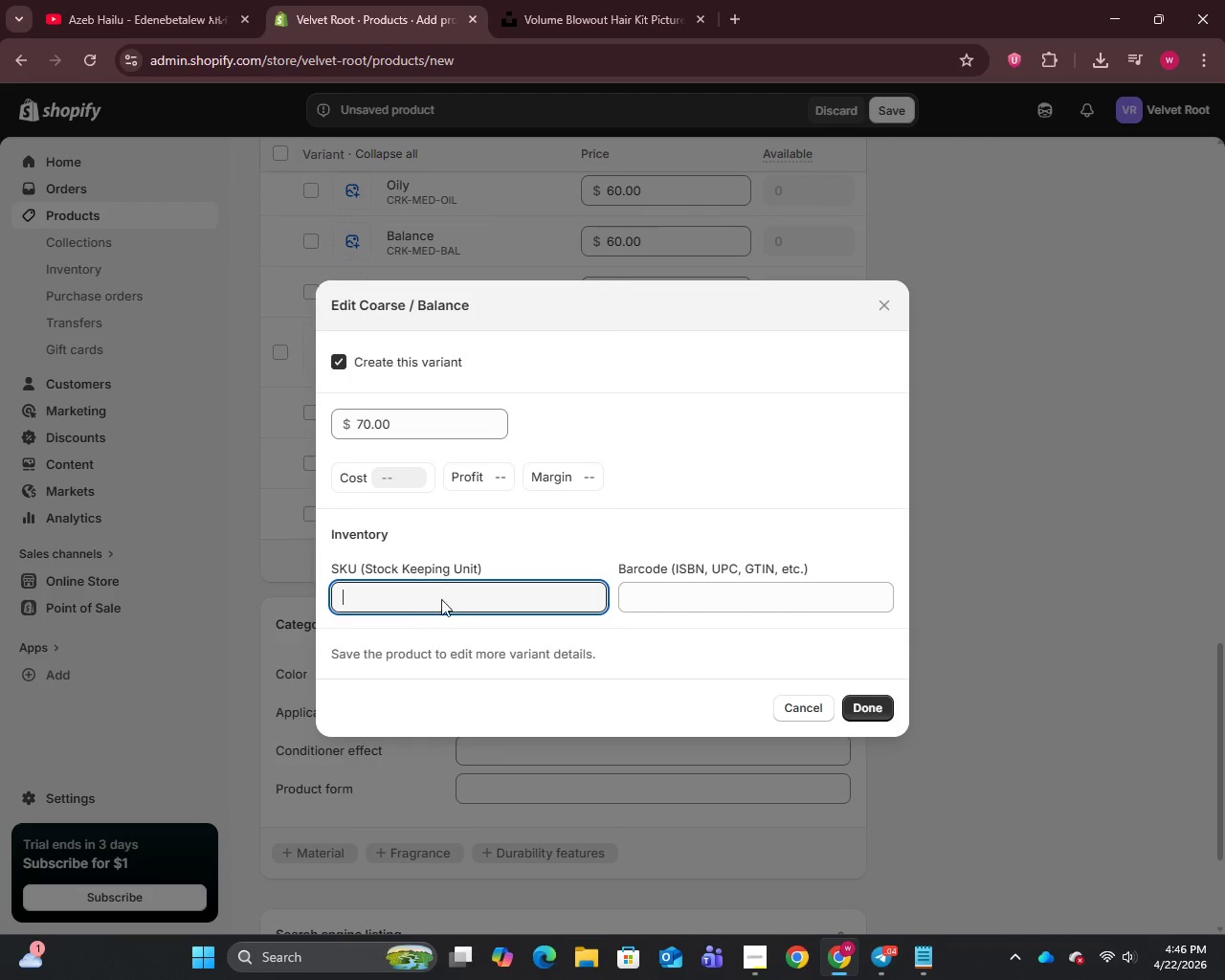 
key(Control+V)
 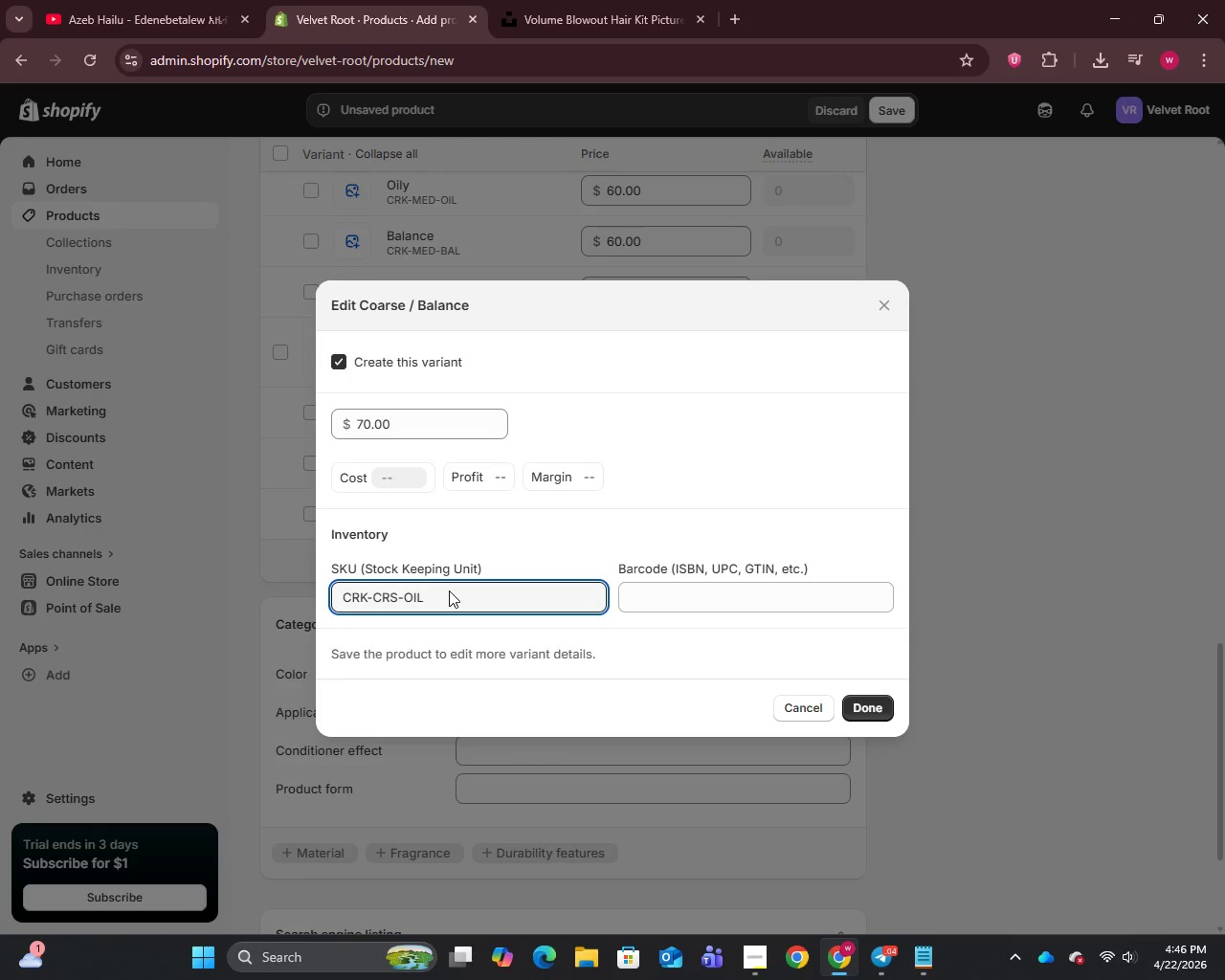 
key(Backspace)
key(Backspace)
key(Backspace)
type(BAL)
 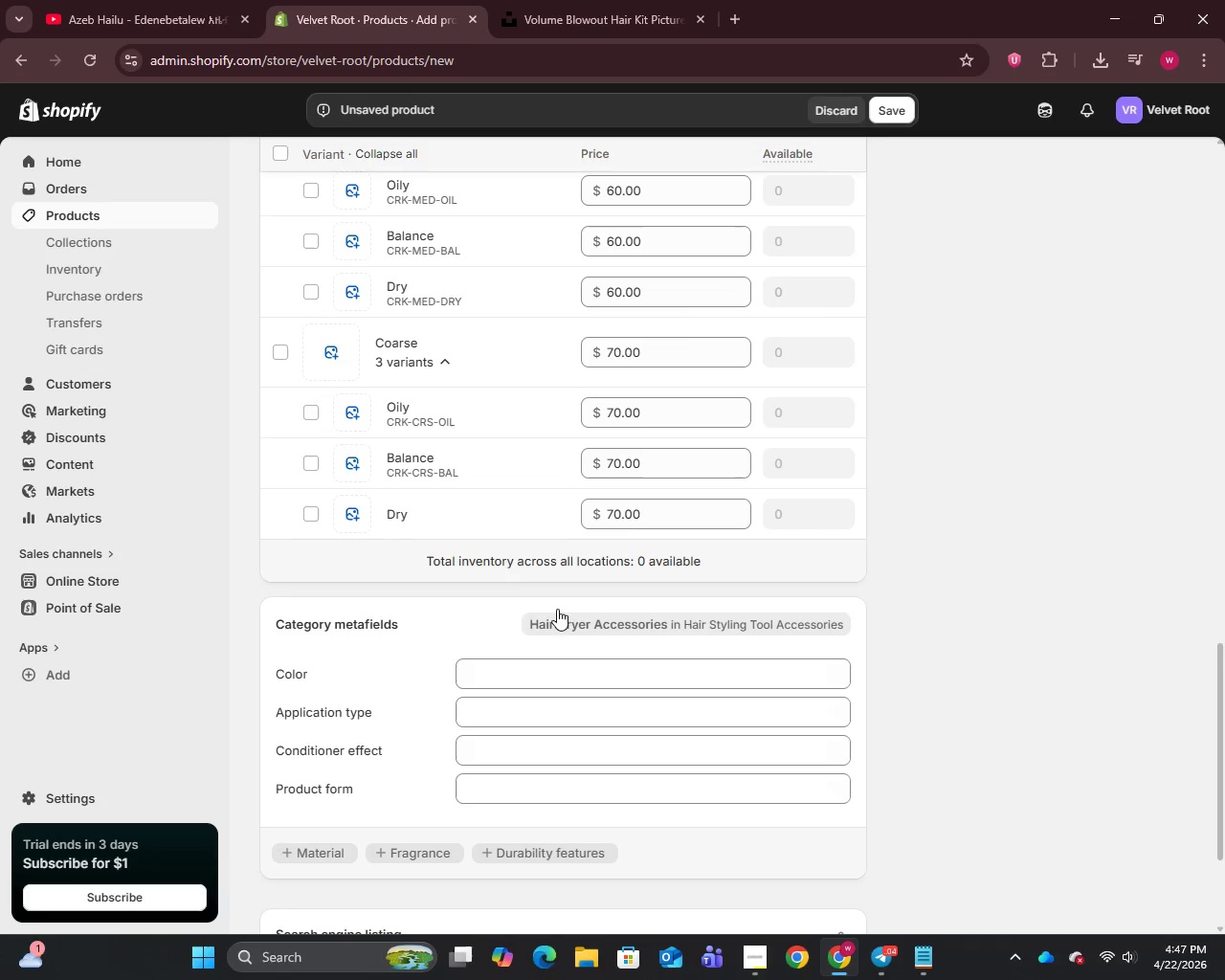 
left_click([401, 506])
 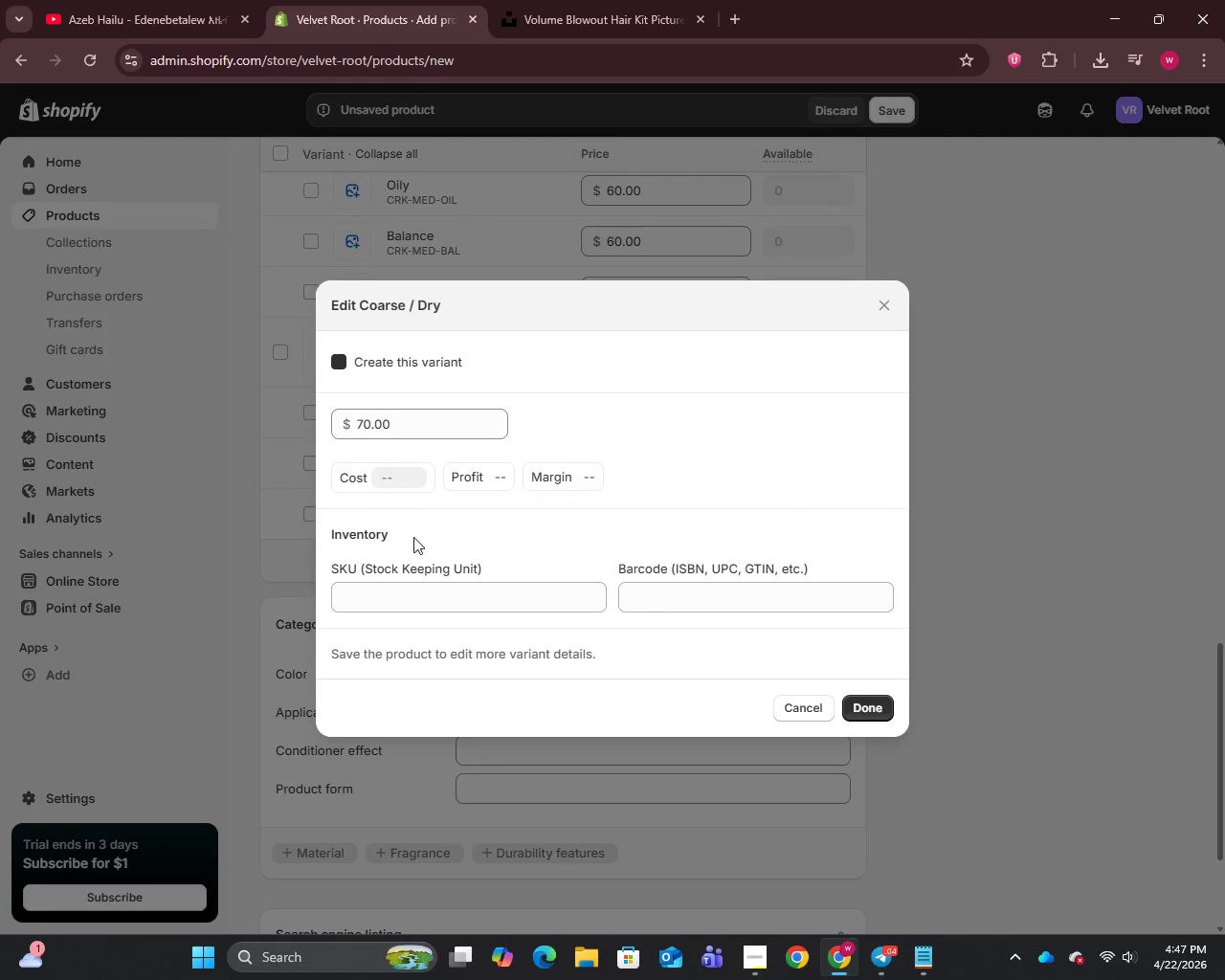 
left_click([418, 594])
 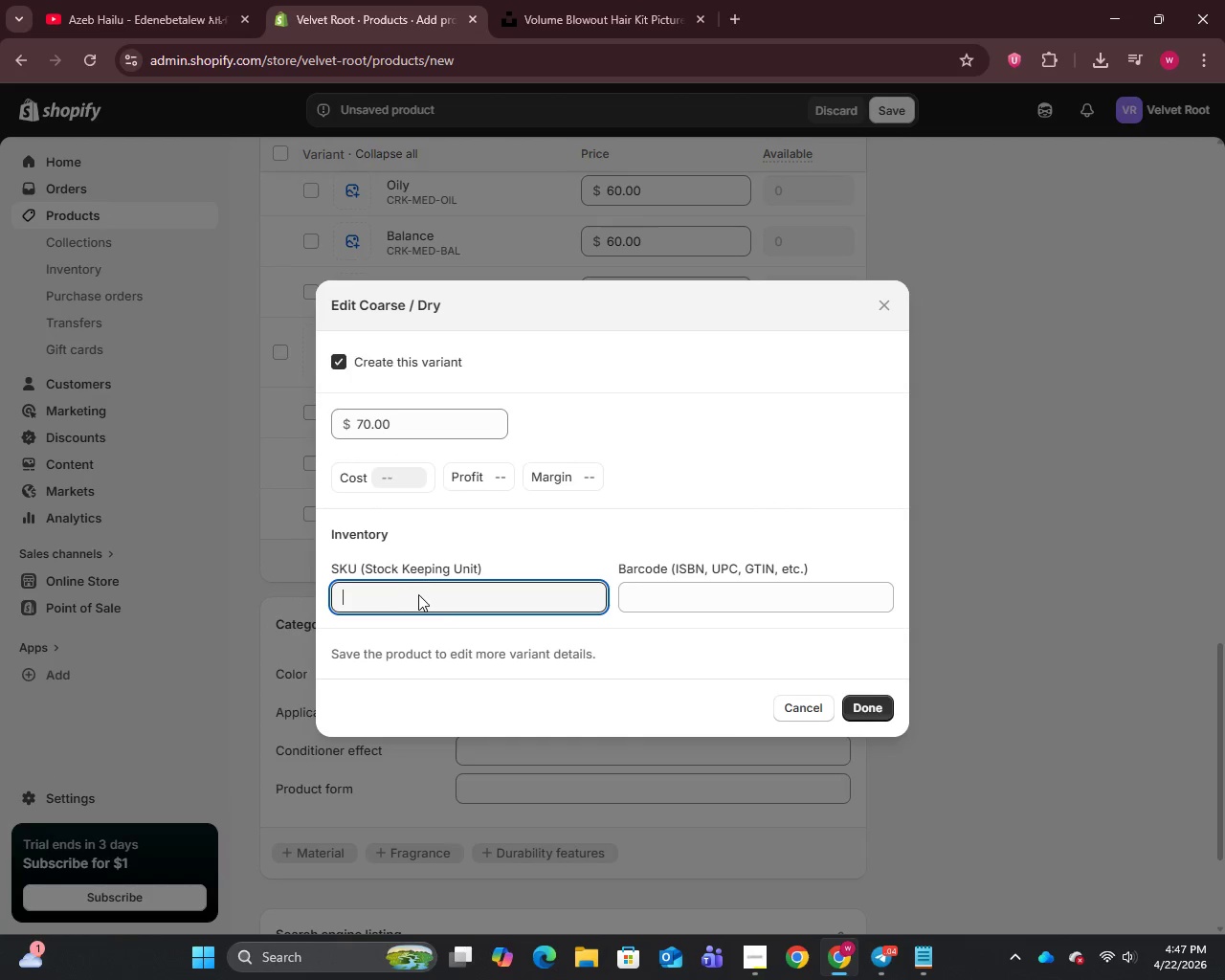 
key(Control+V)
 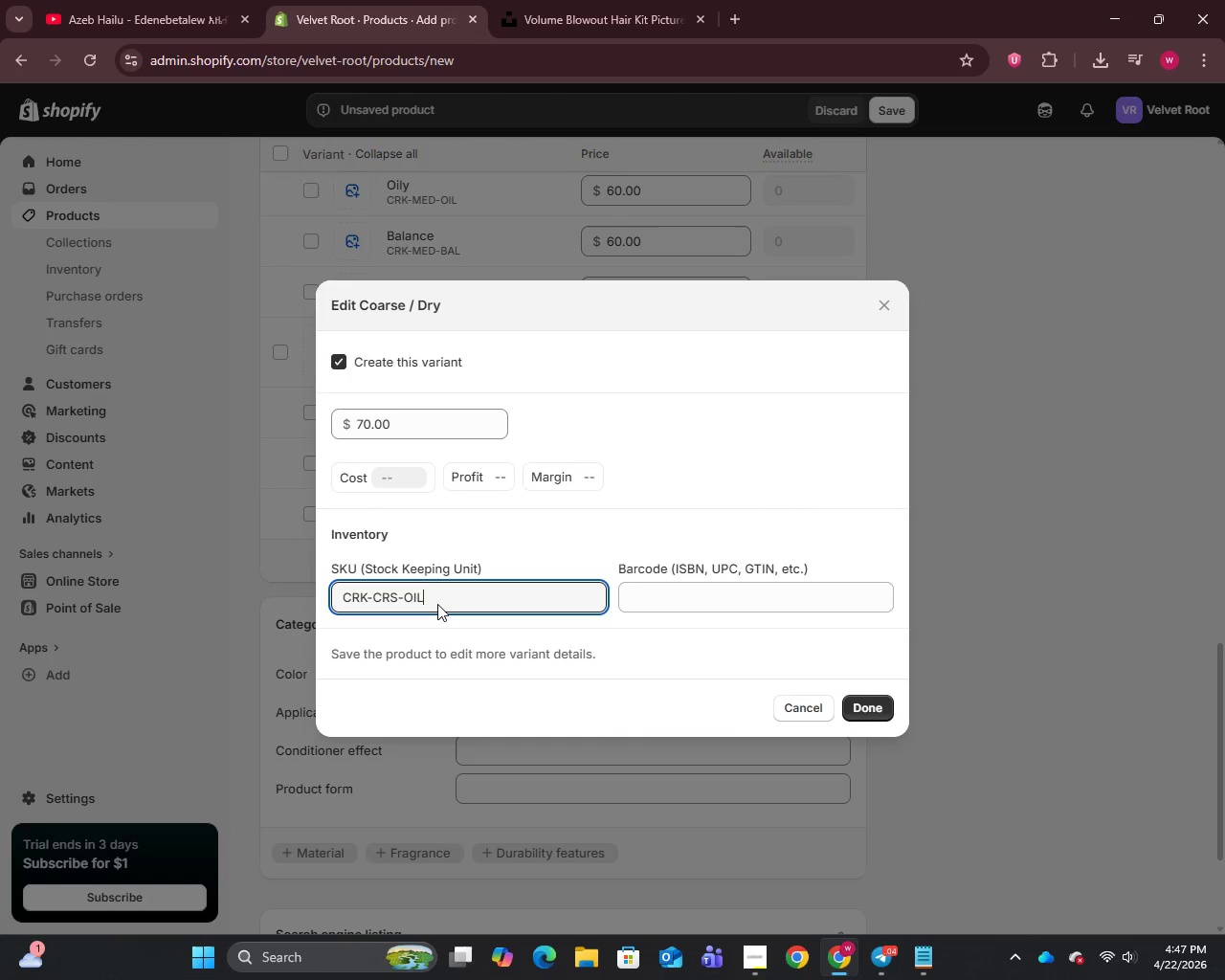 
key(Backspace)
key(Backspace)
key(Backspace)
type(DRY)
 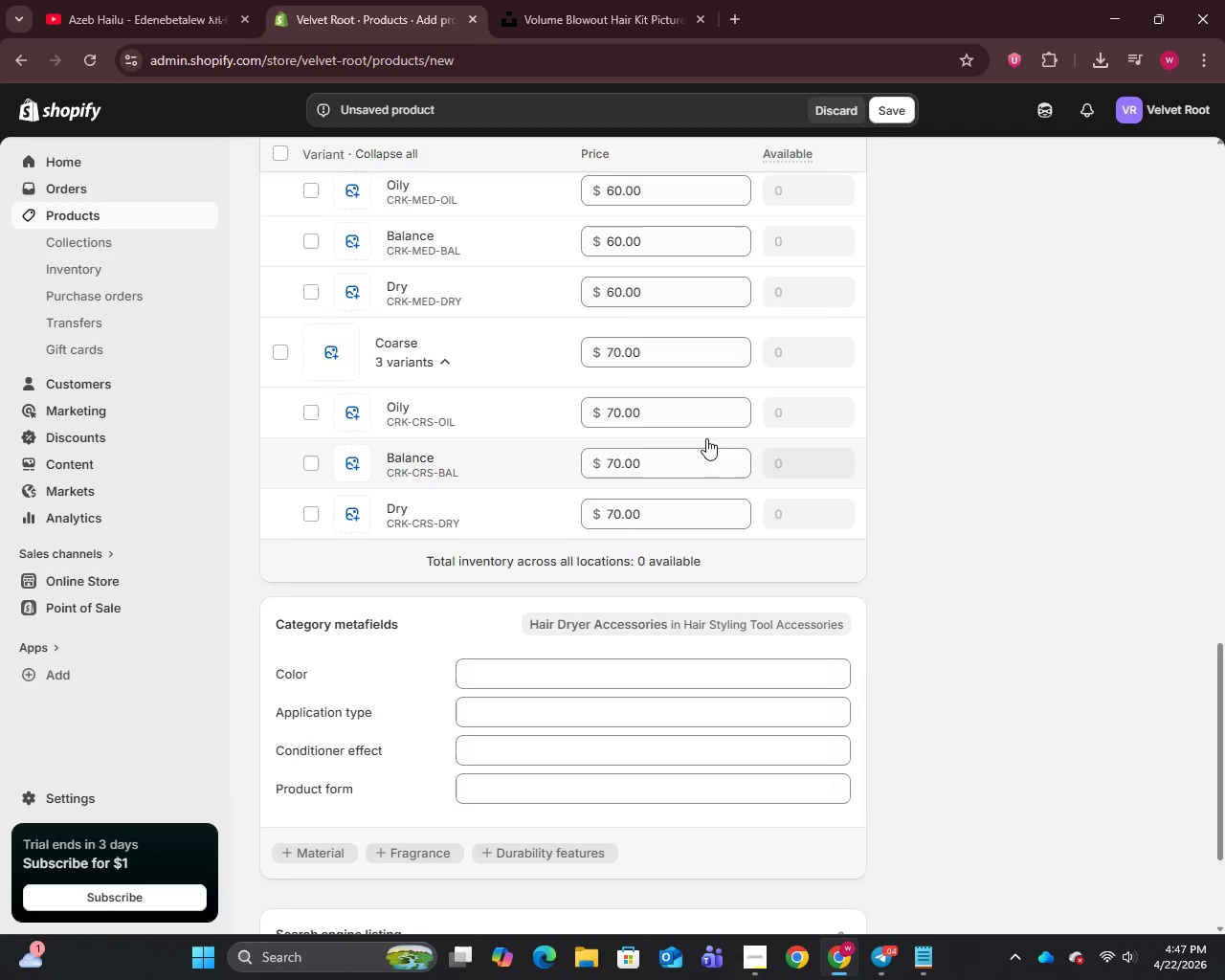 
scroll: coordinate [705, 432], scroll_direction: up, amount: 17.0
 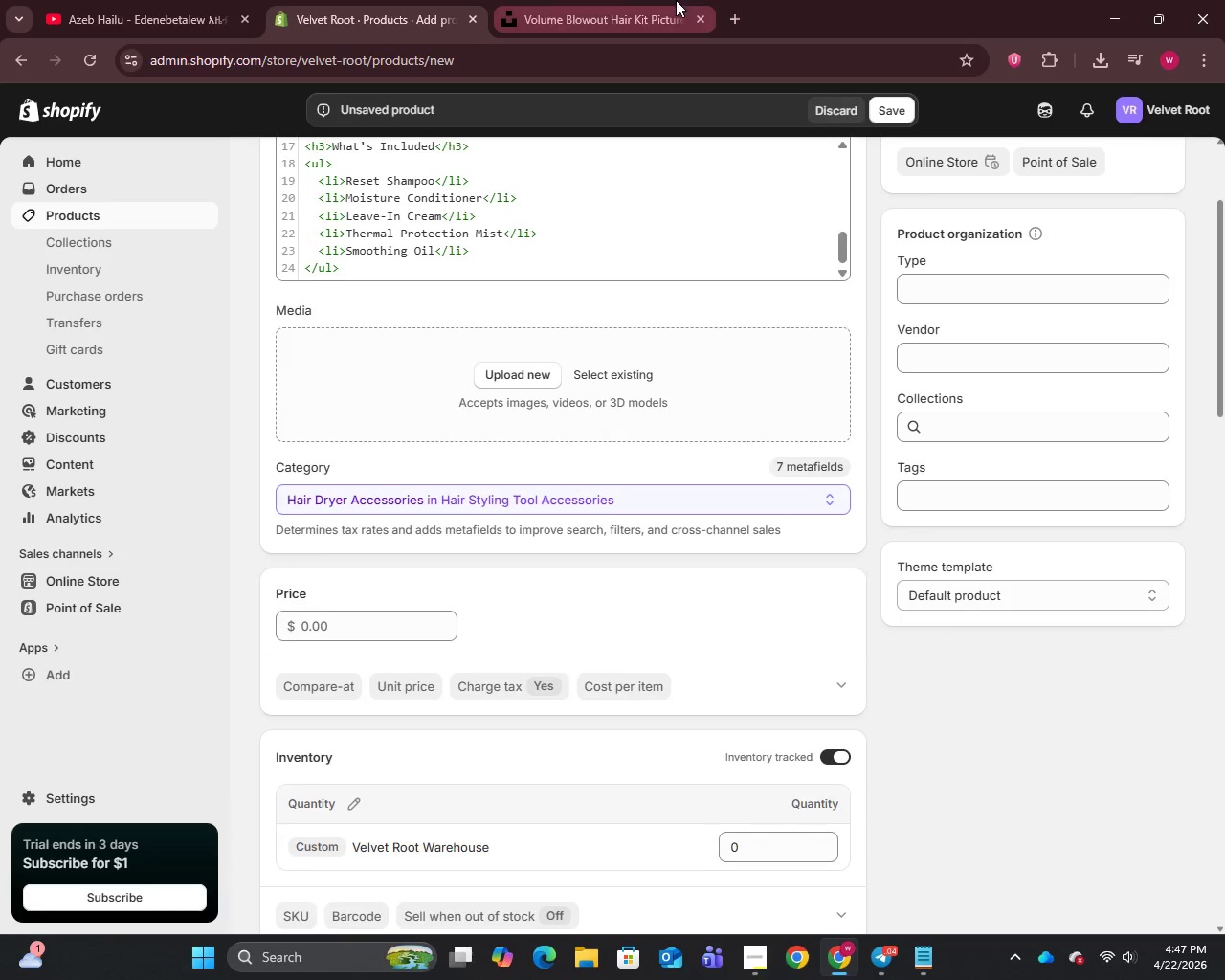 
left_click([617, 0])
 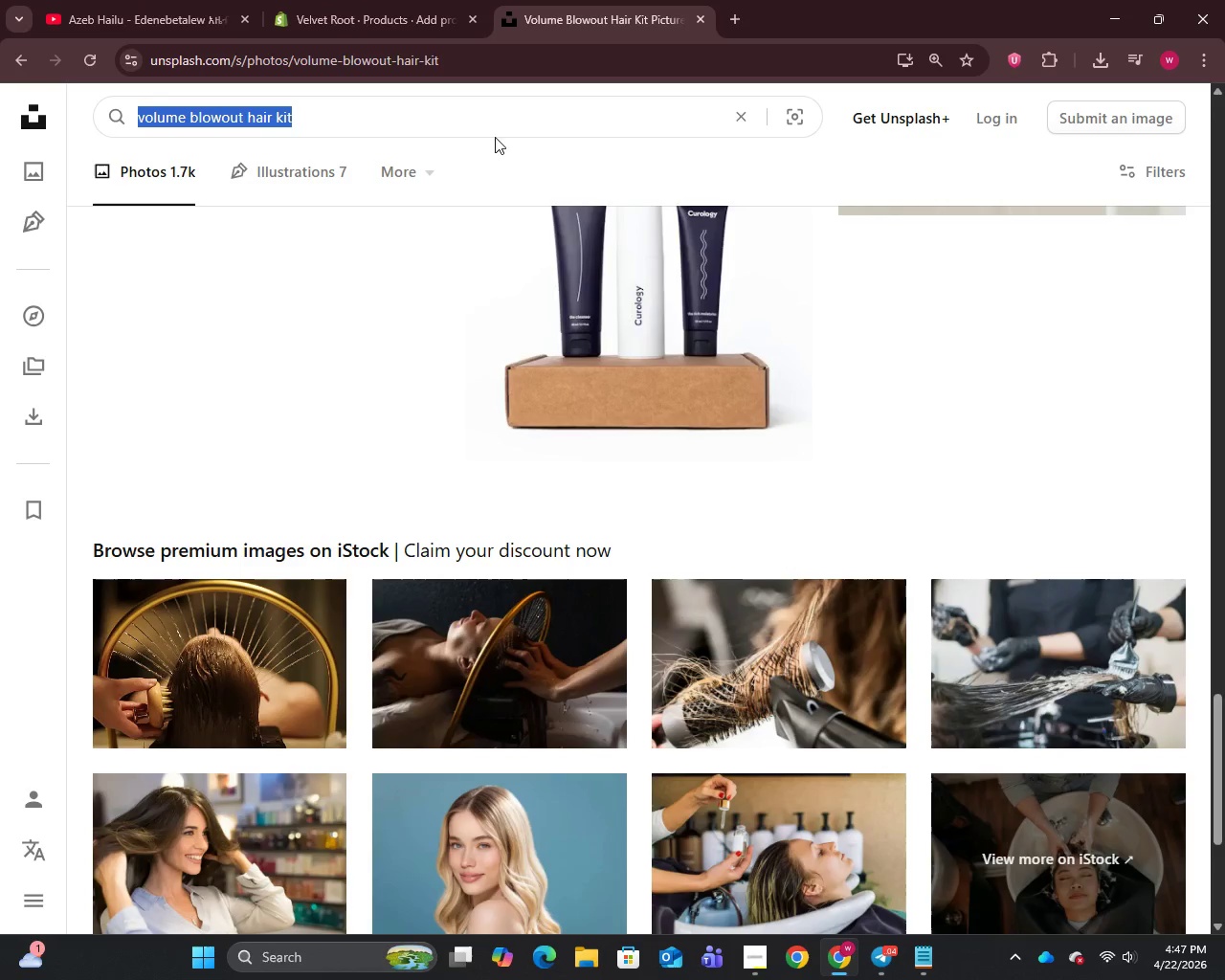 
left_click([507, 88])
 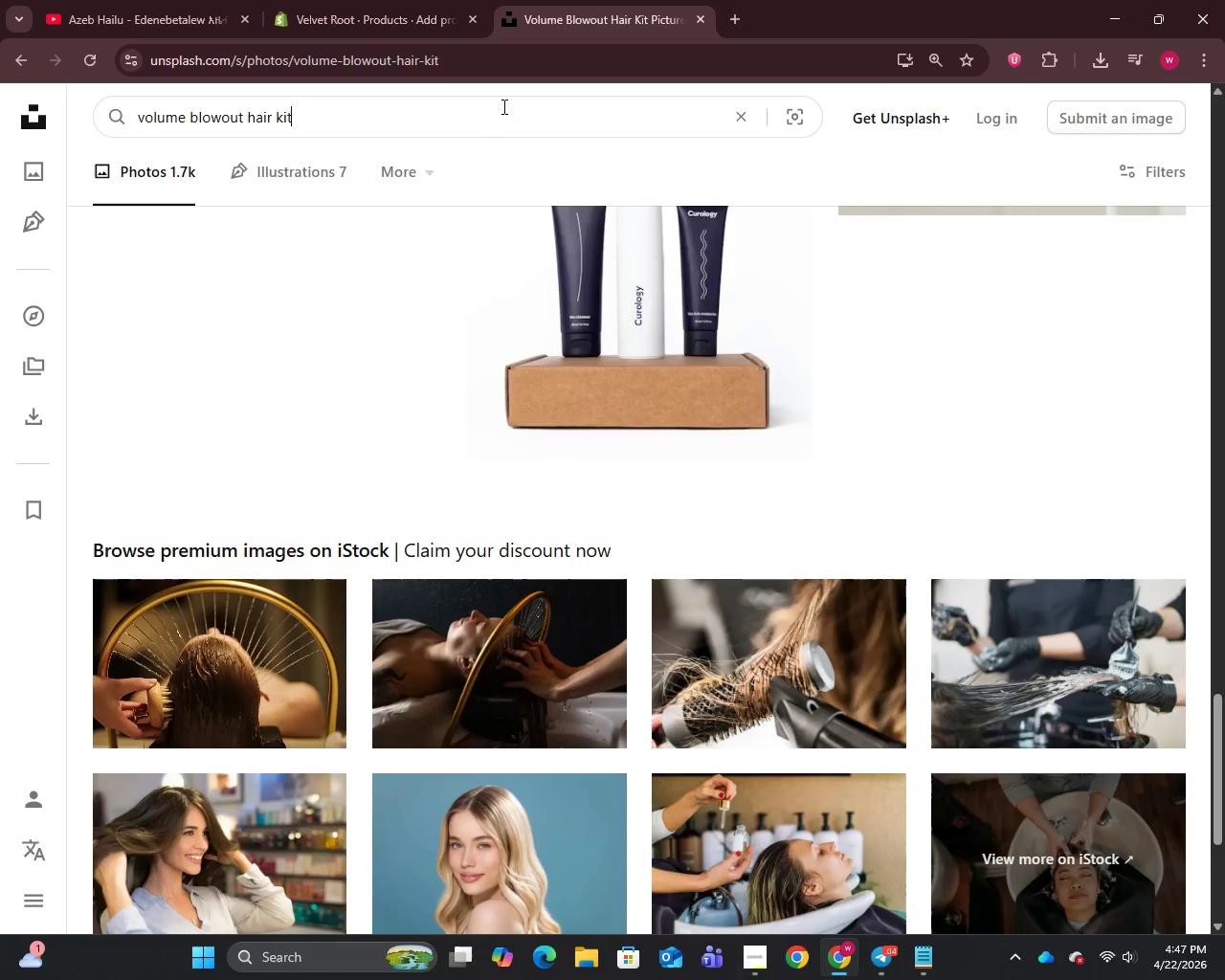 
key(Control+A)
 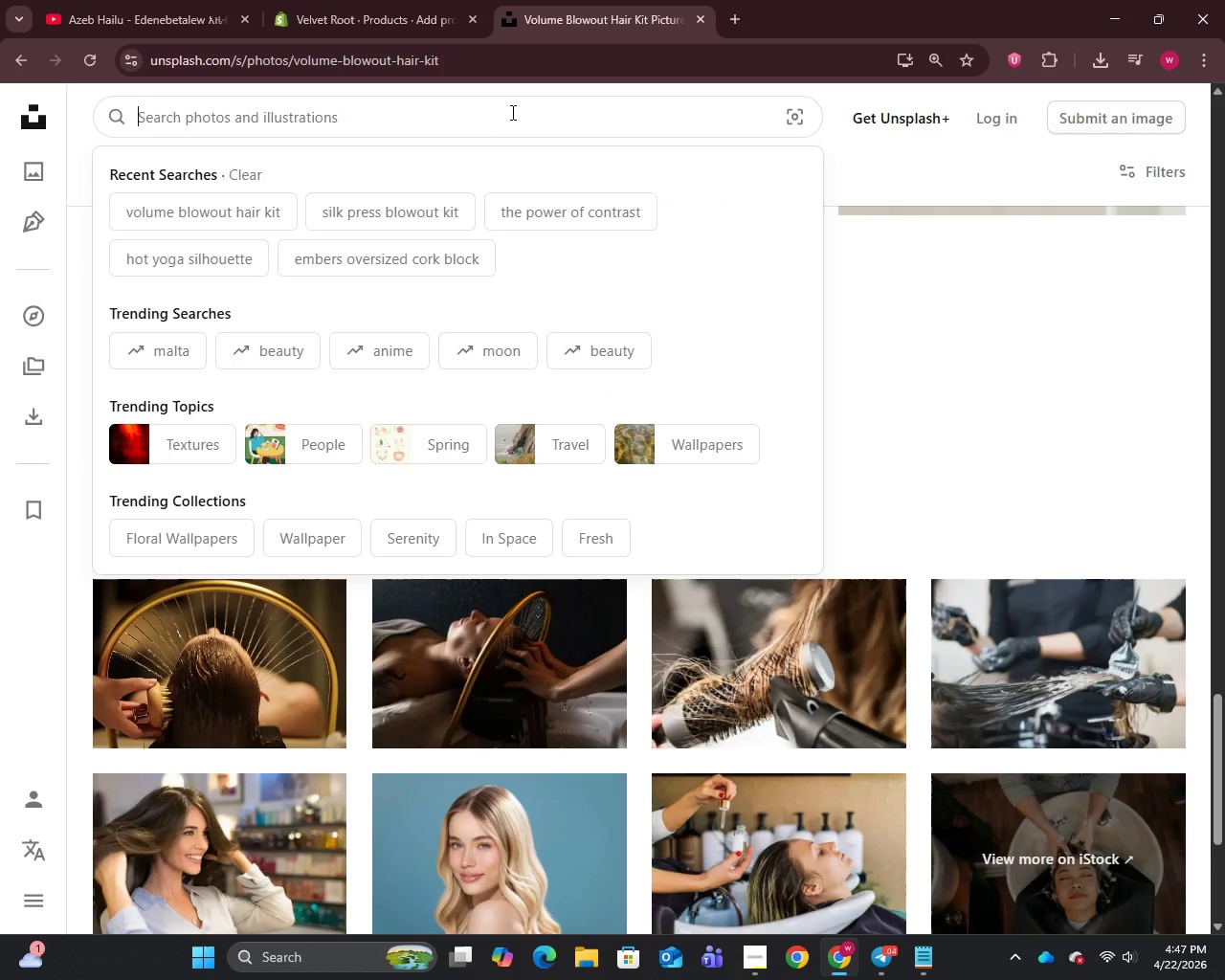 
key(Backspace)
type(C)
key(Backspace)
key(Backspace)
type(curl revival hair kit)
 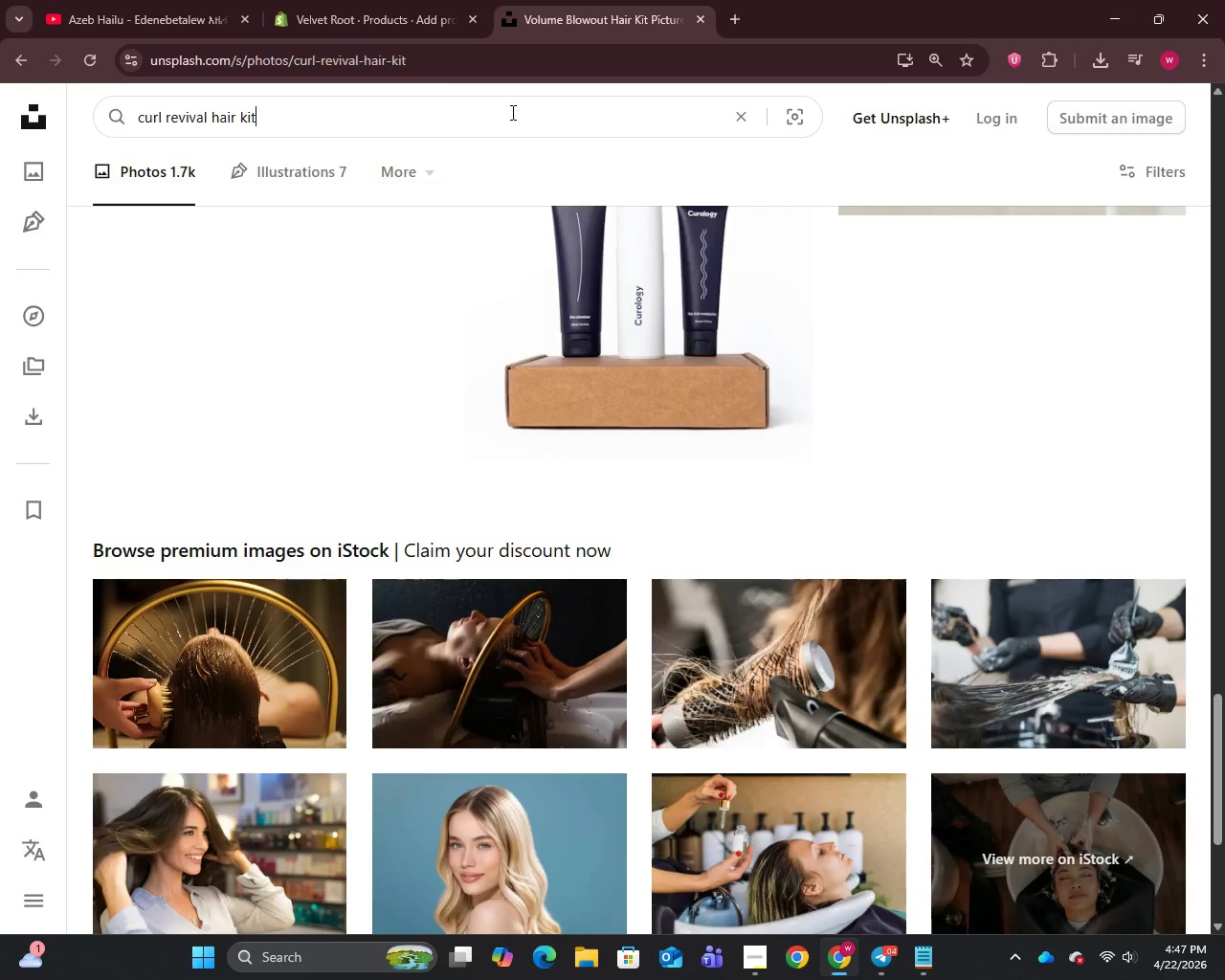 
key(Enter)
 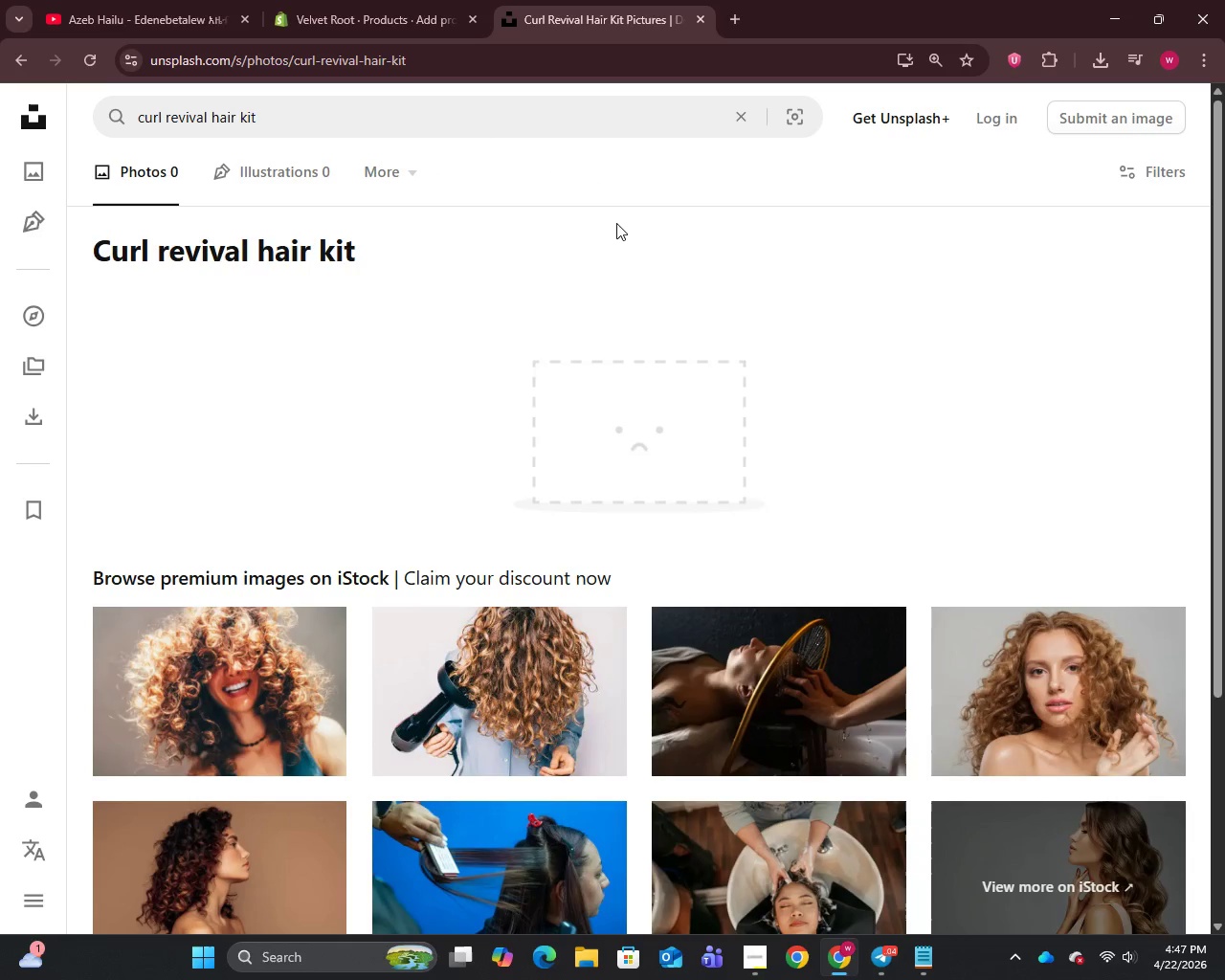 
scroll: coordinate [616, 223], scroll_direction: down, amount: 1.0
 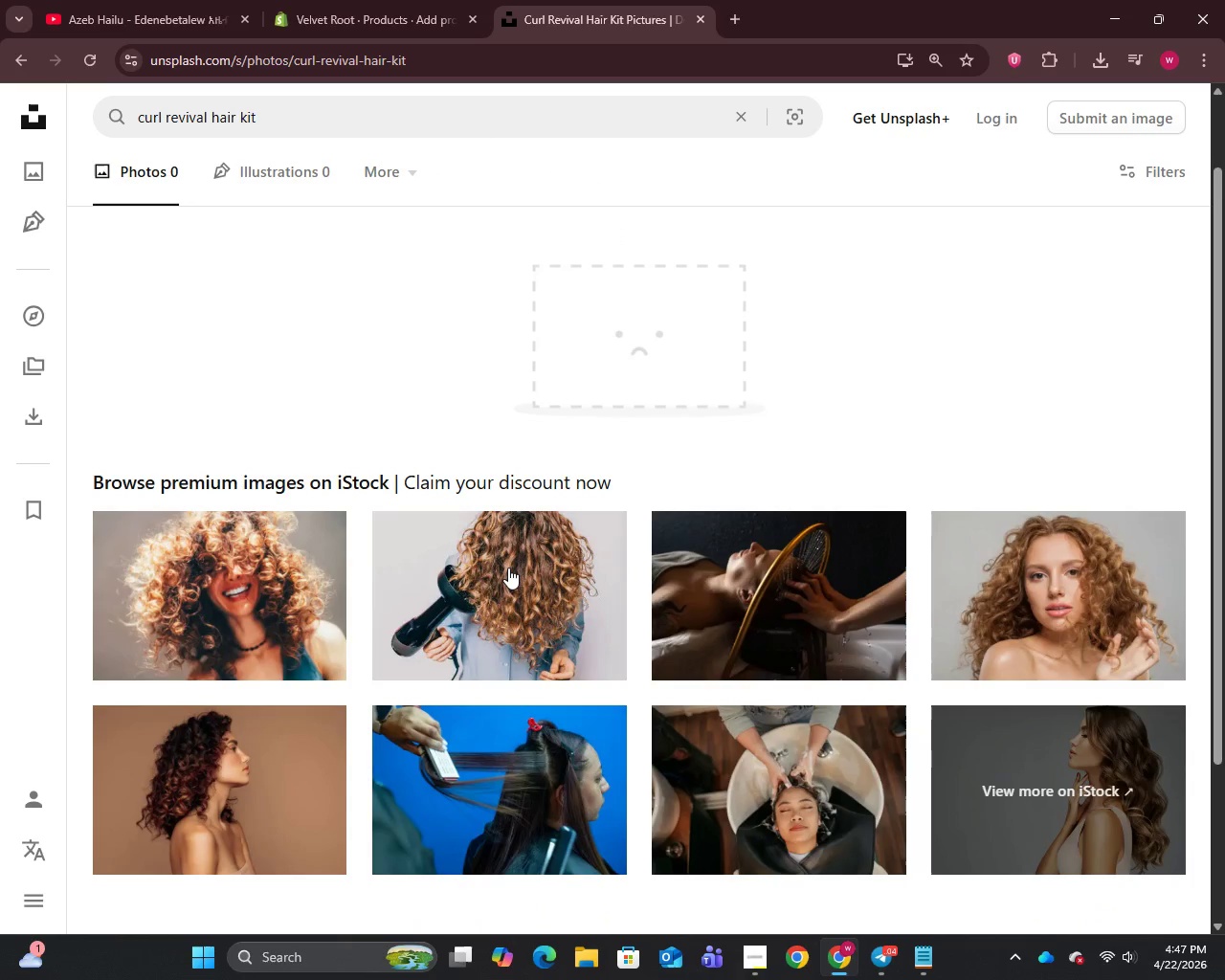 
right_click([508, 568])
 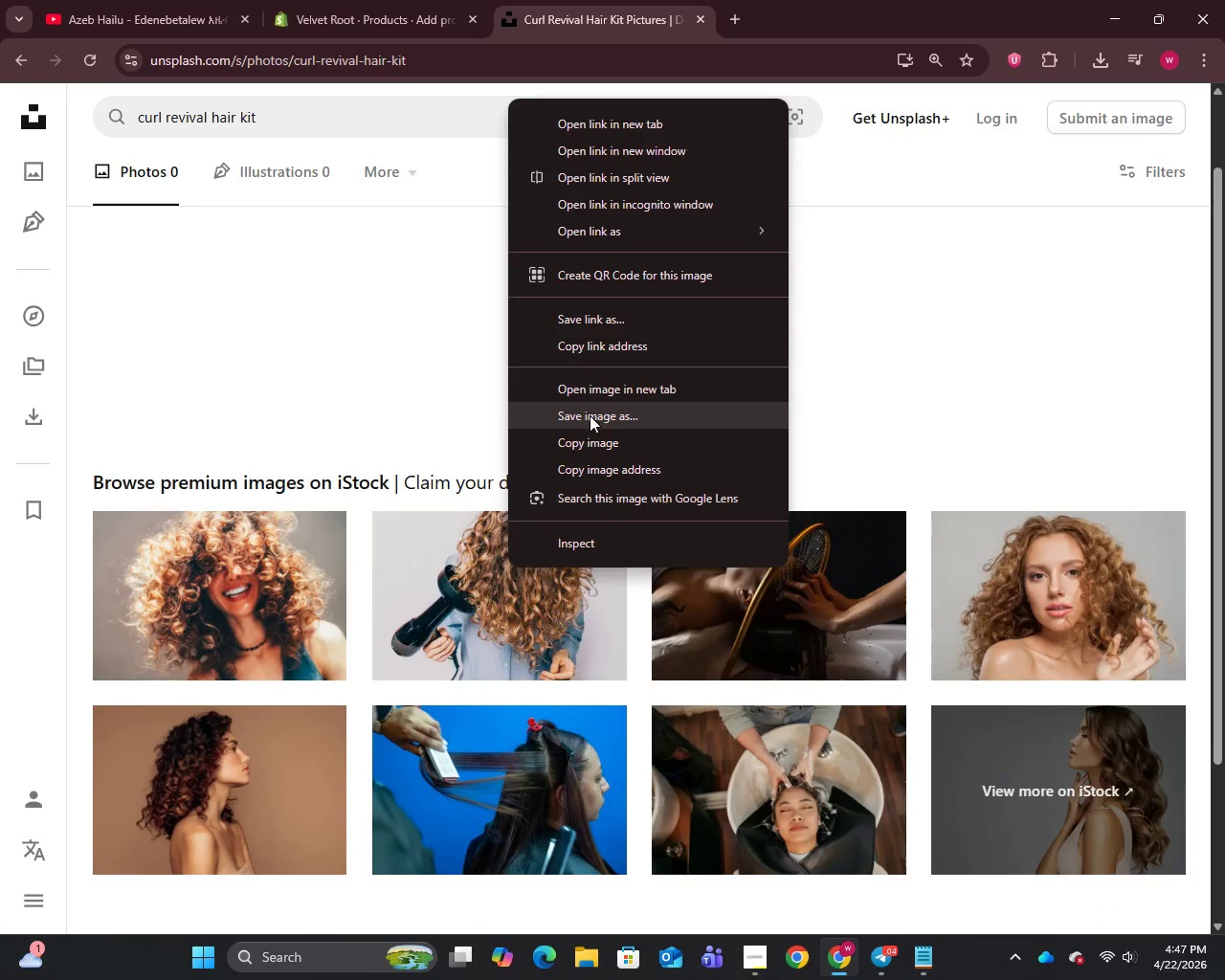 
left_click([591, 412])
 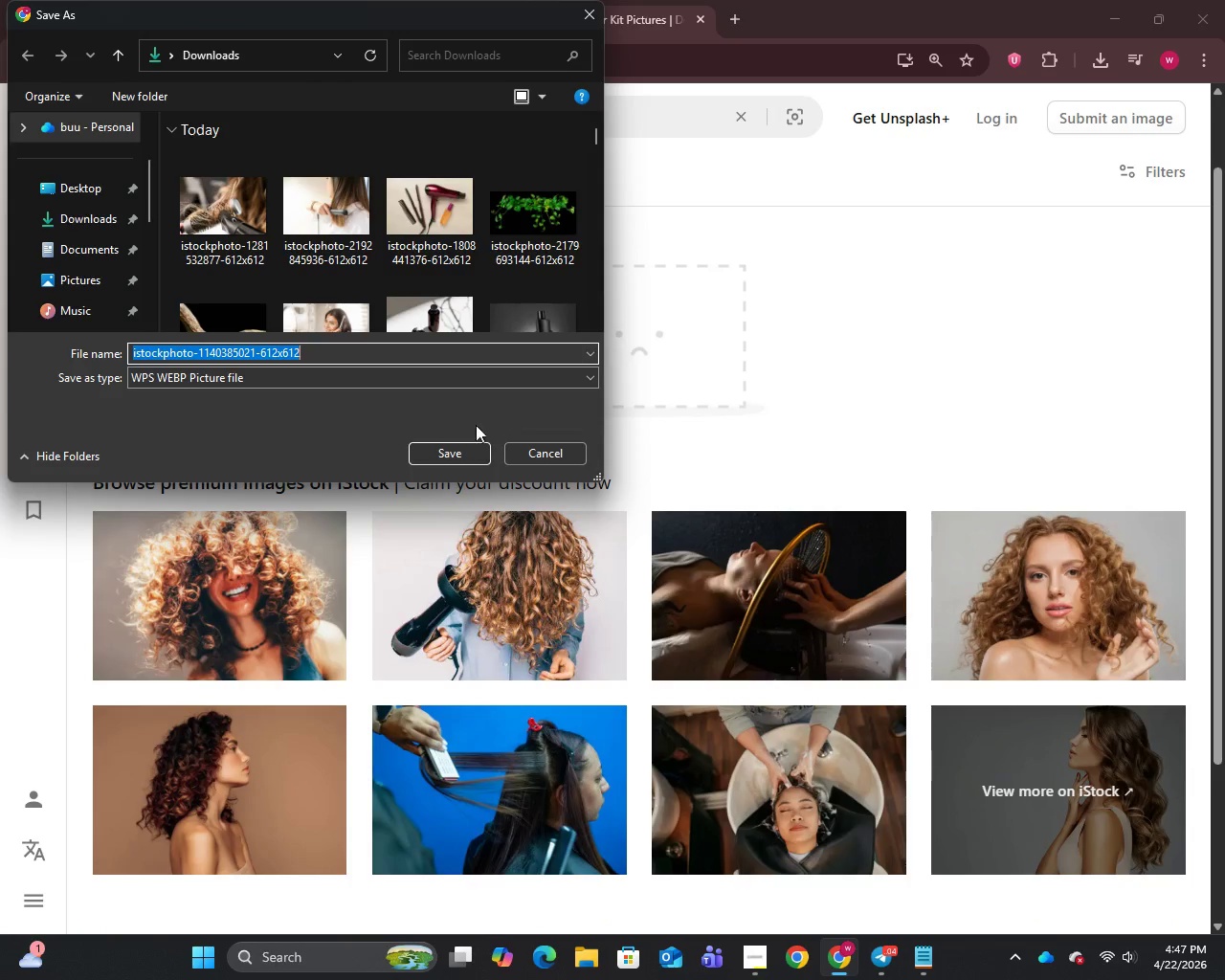 
left_click([458, 451])
 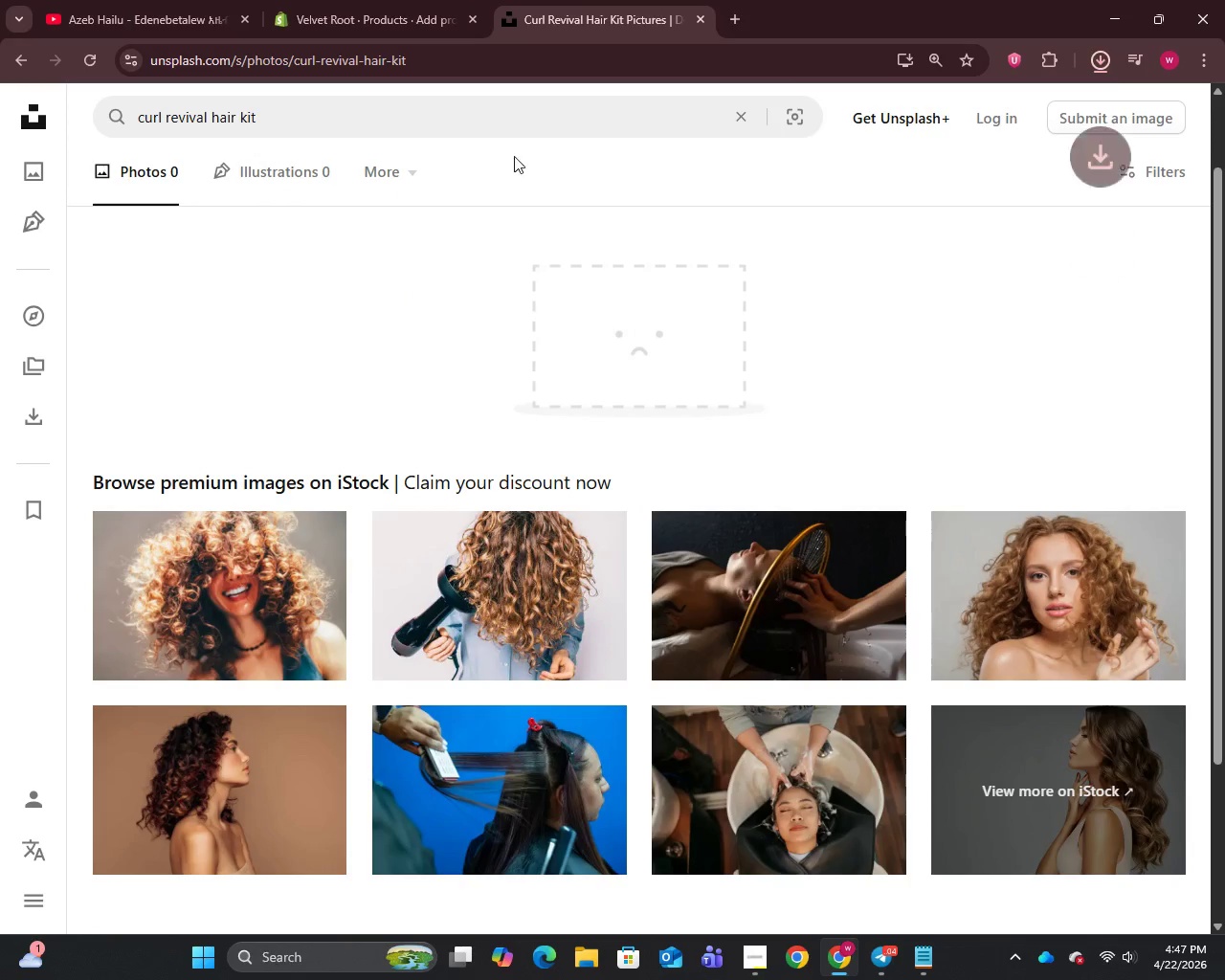 
left_click([502, 114])
 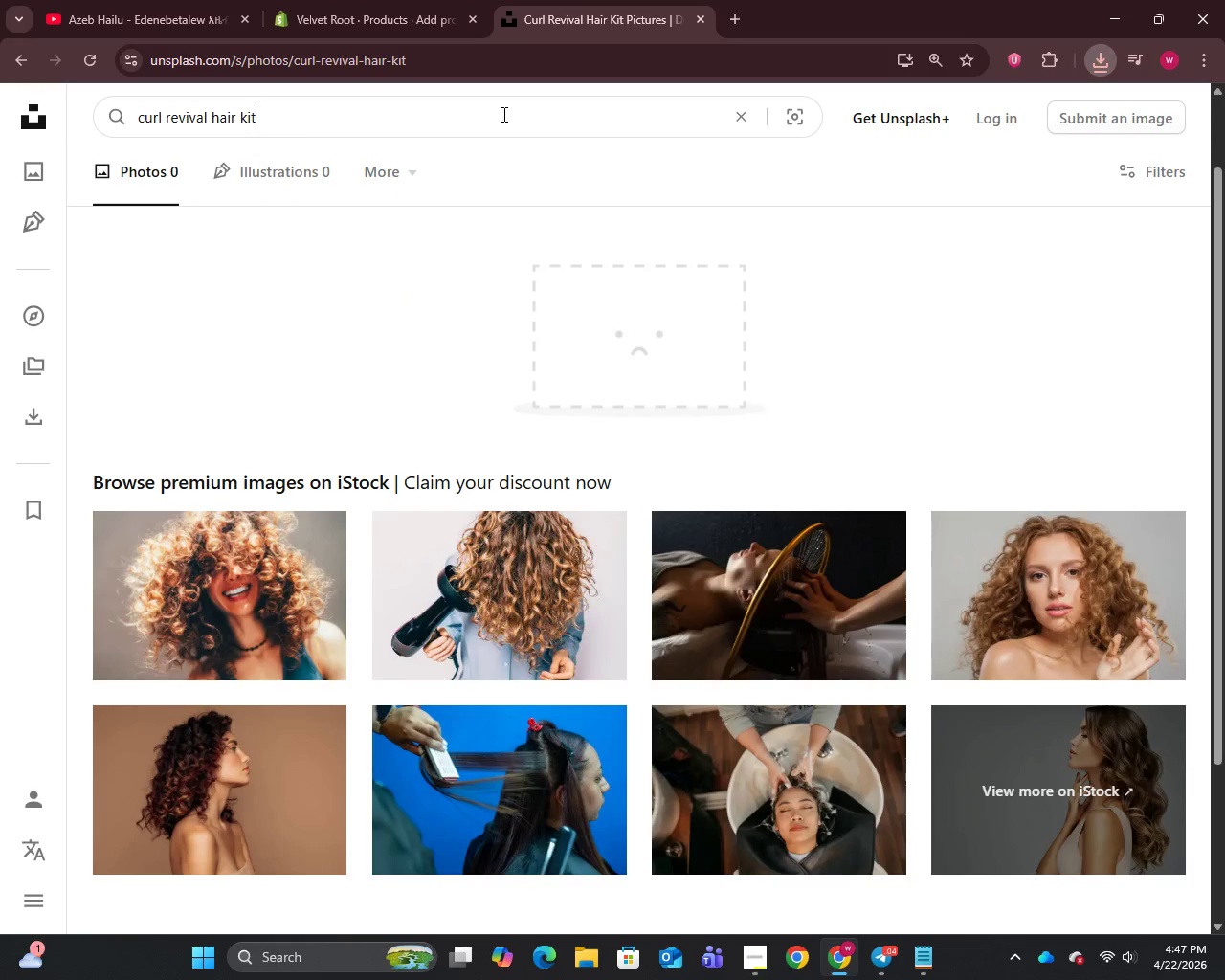 
key(Control+A)
 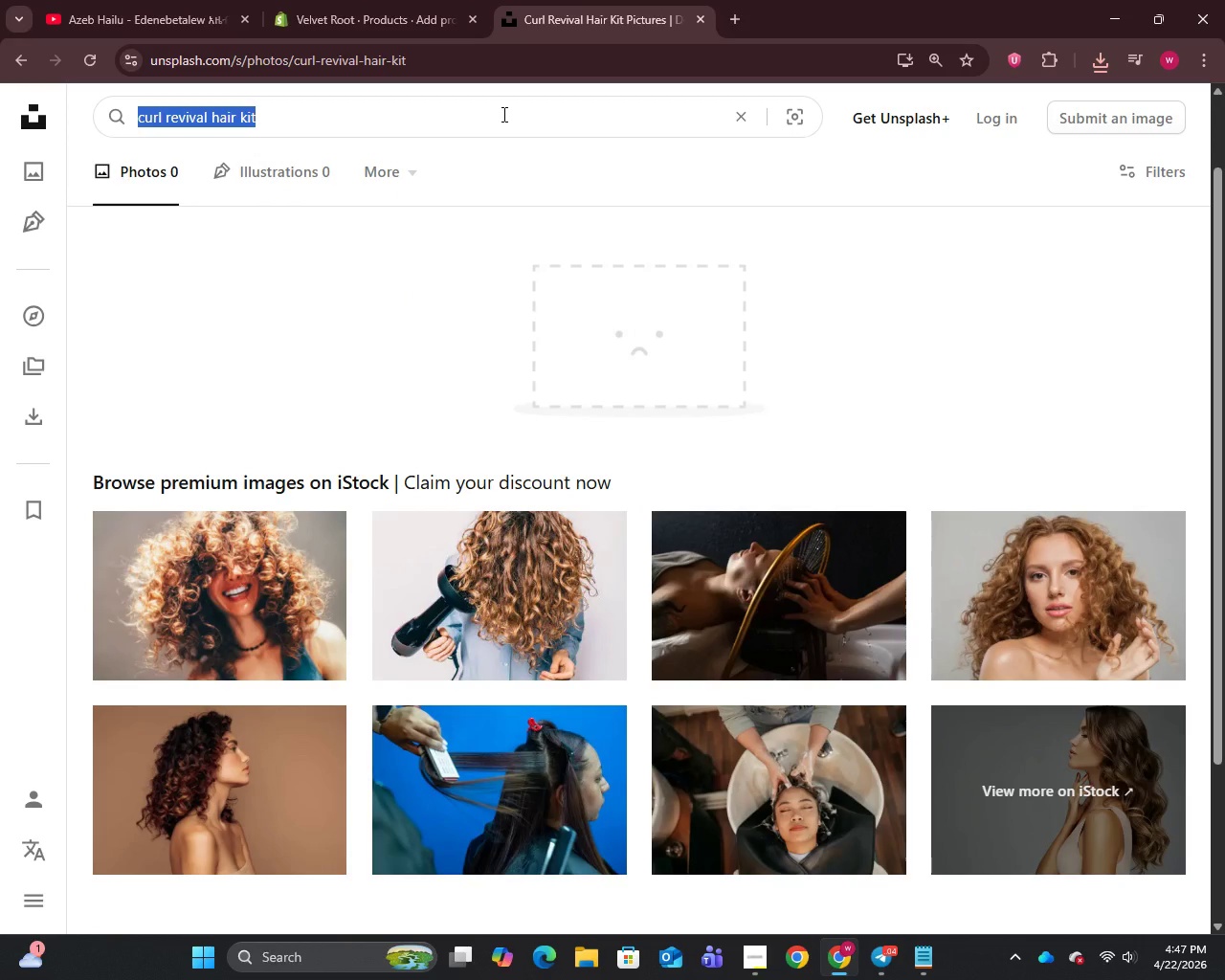 
key(Control+C)
 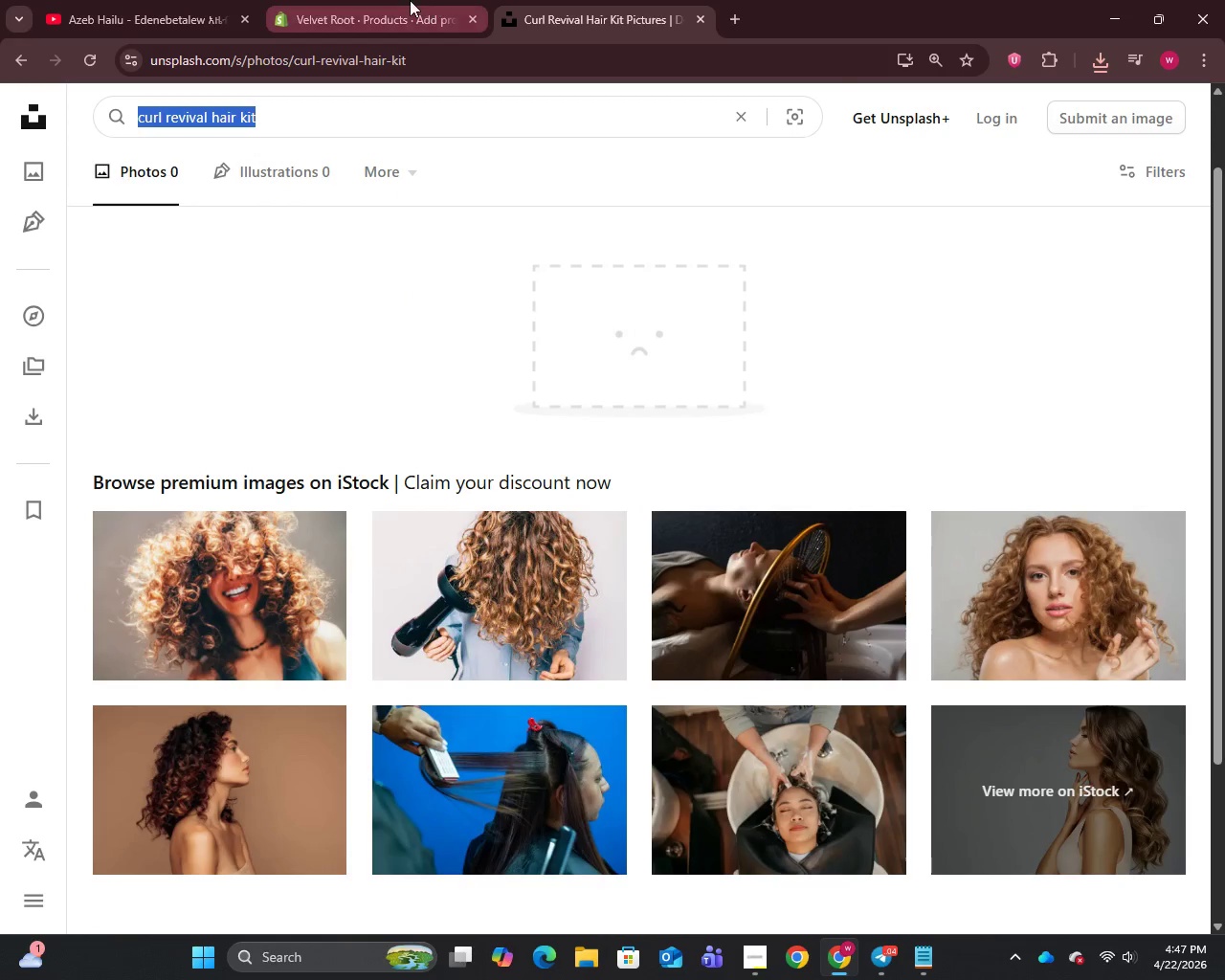 
left_click([405, 0])
 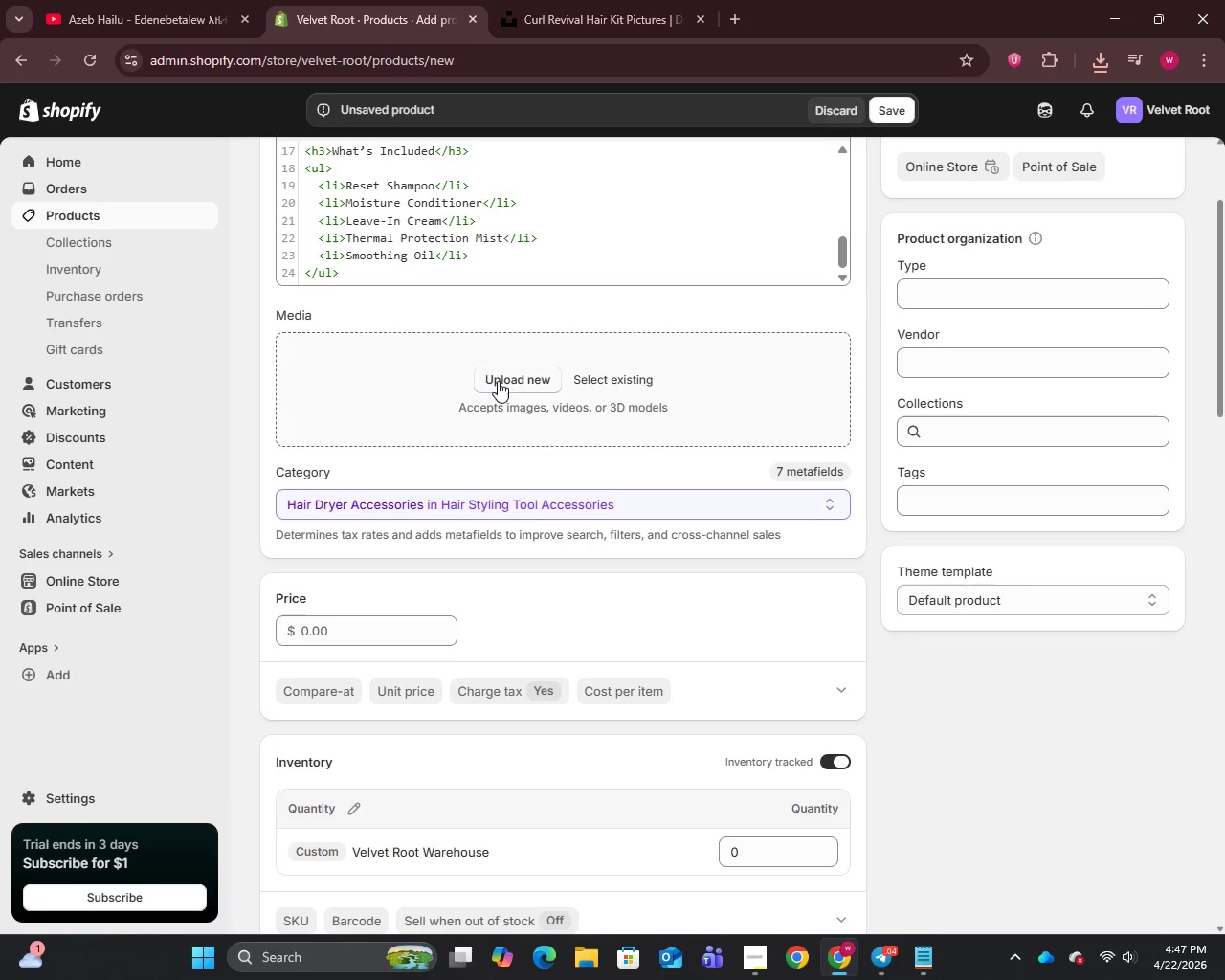 
left_click([498, 381])
 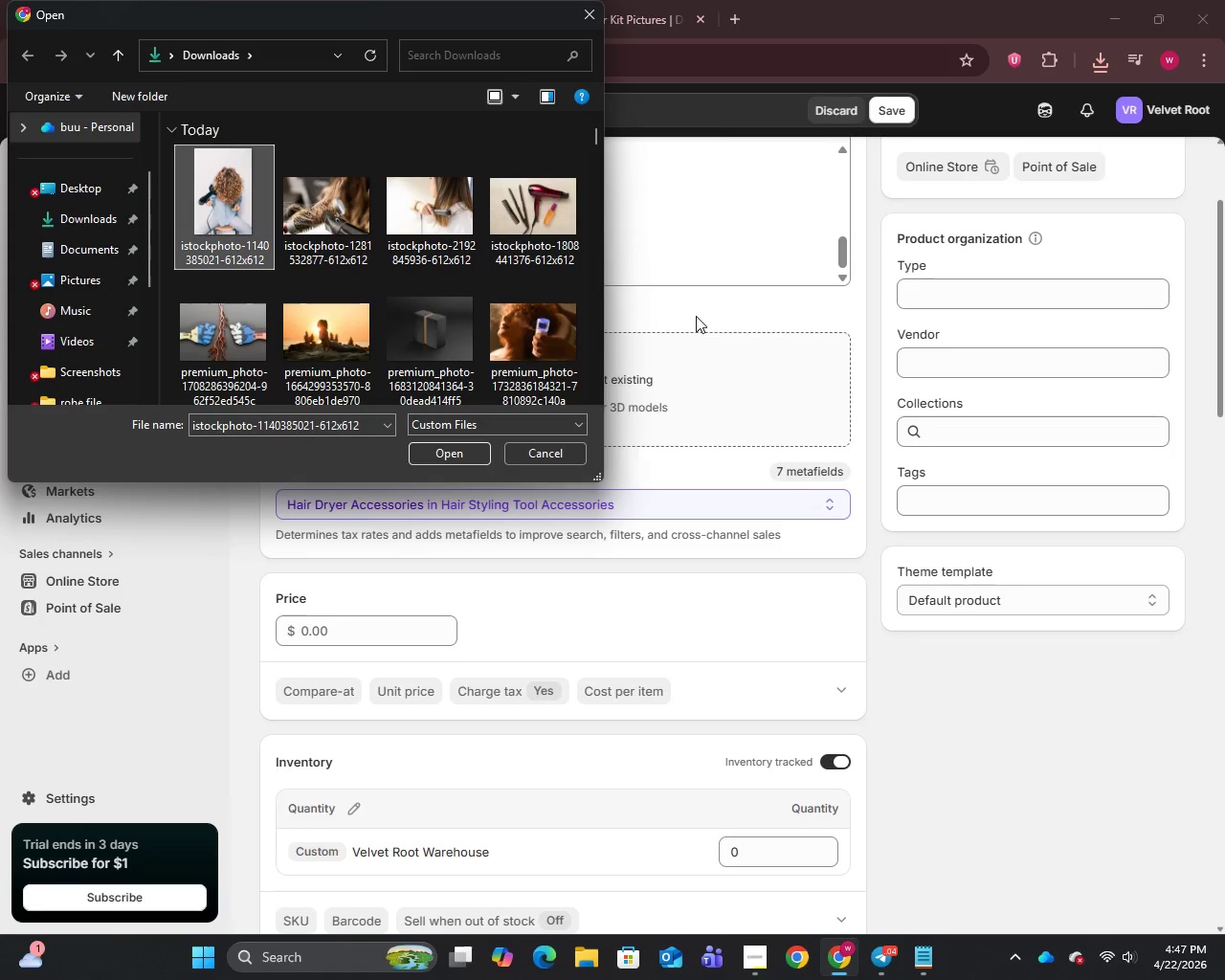 
left_click([462, 443])
 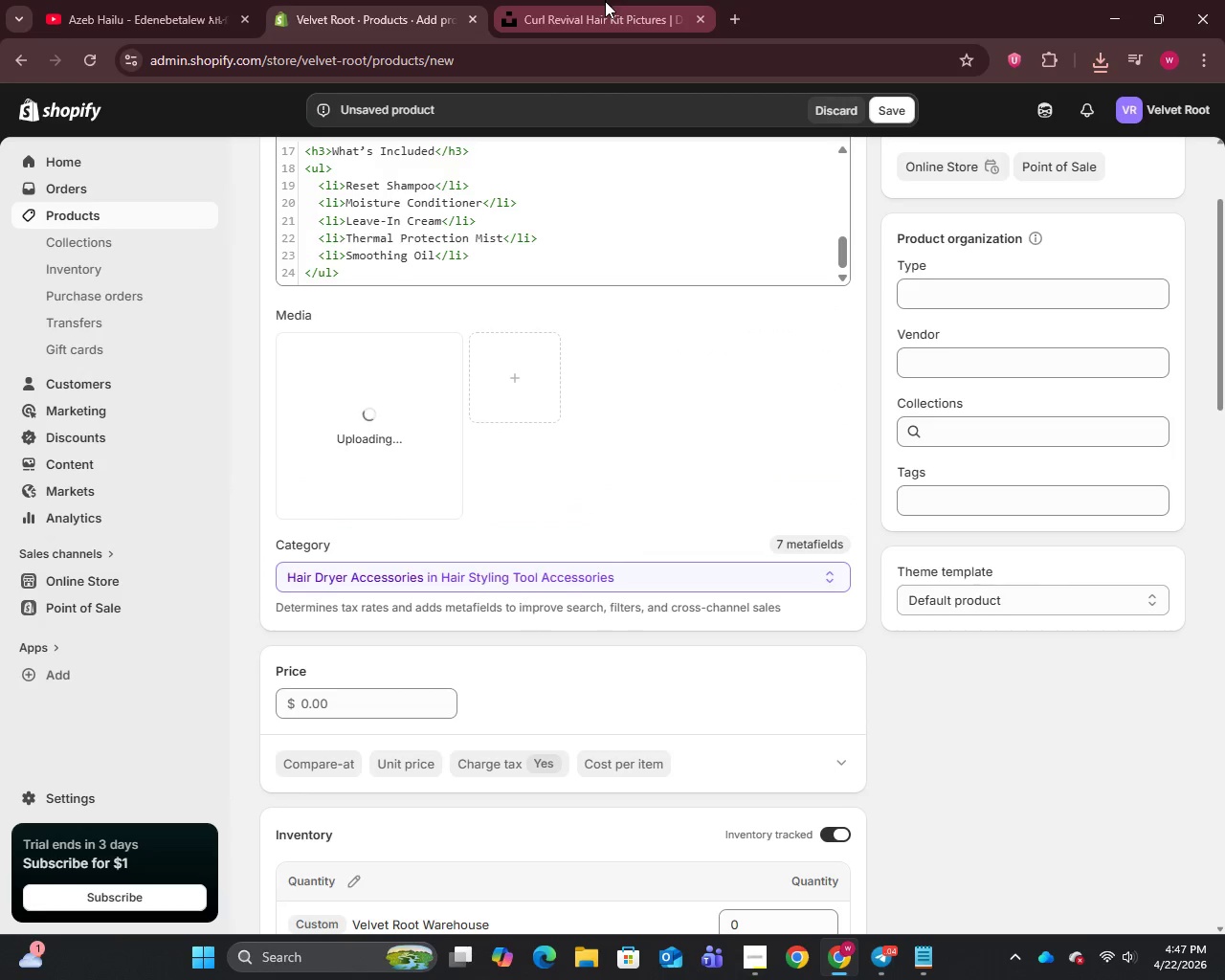 
left_click([605, 4])
 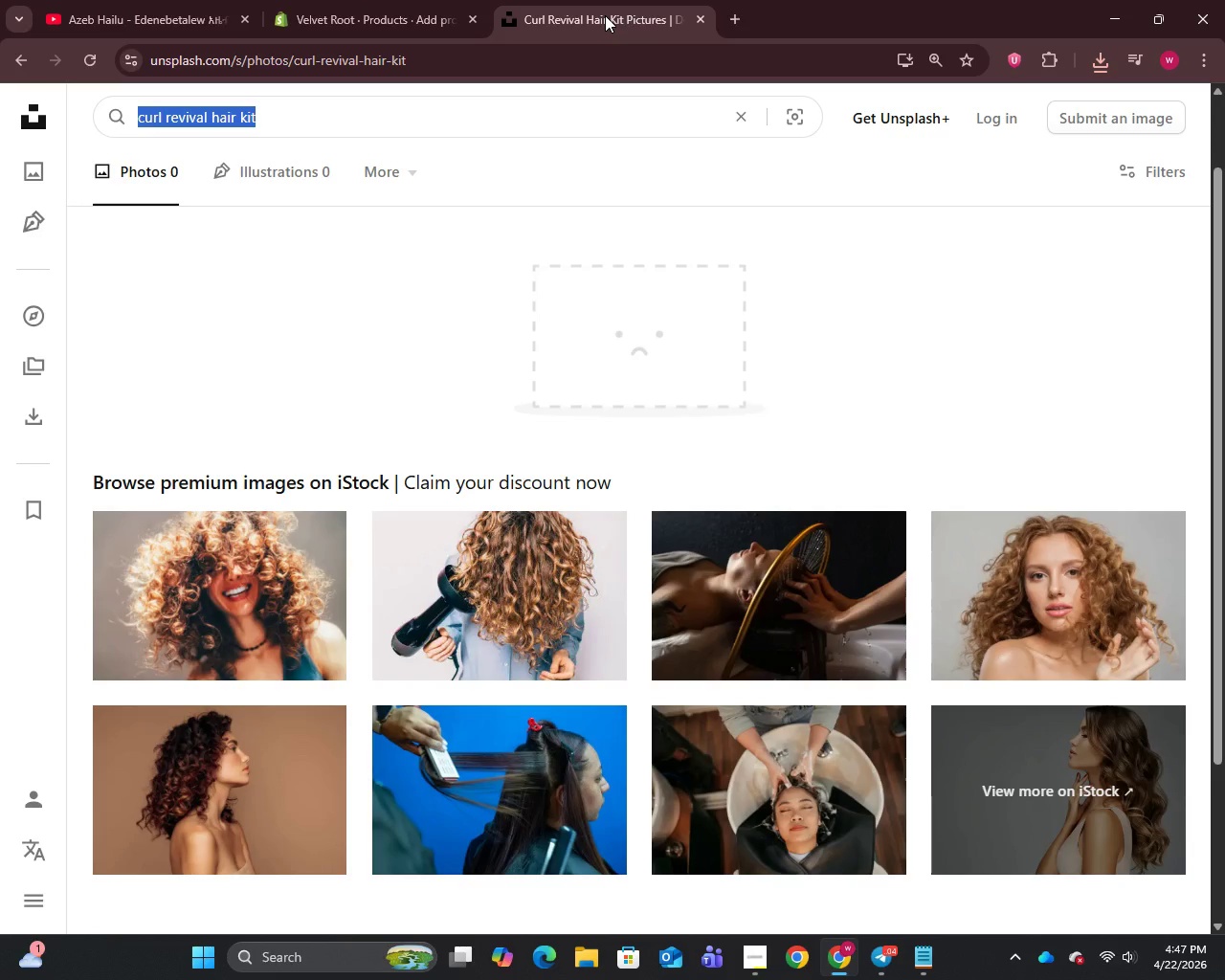 
scroll: coordinate [605, 15], scroll_direction: down, amount: 1.0
 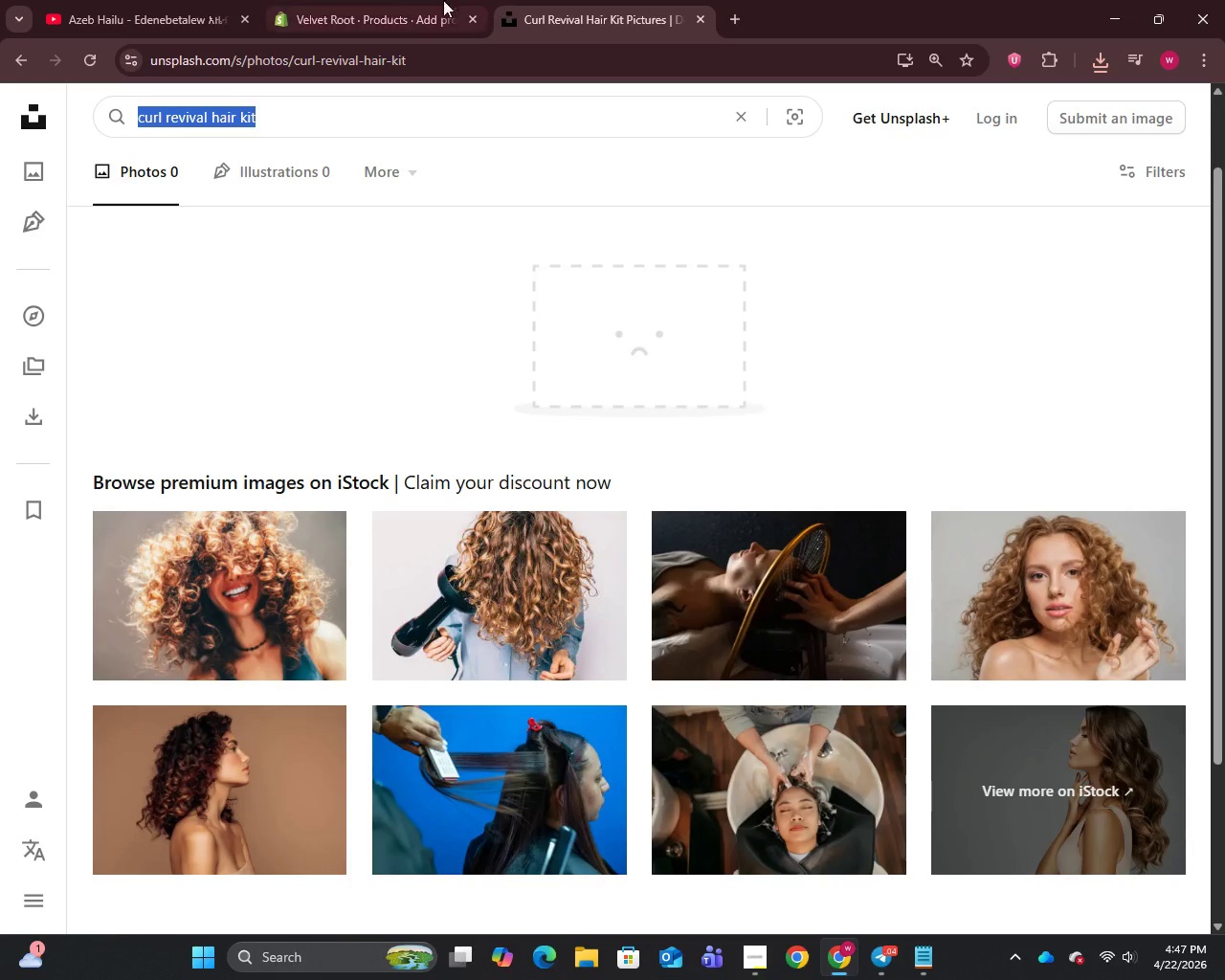 
left_click([386, 0])
 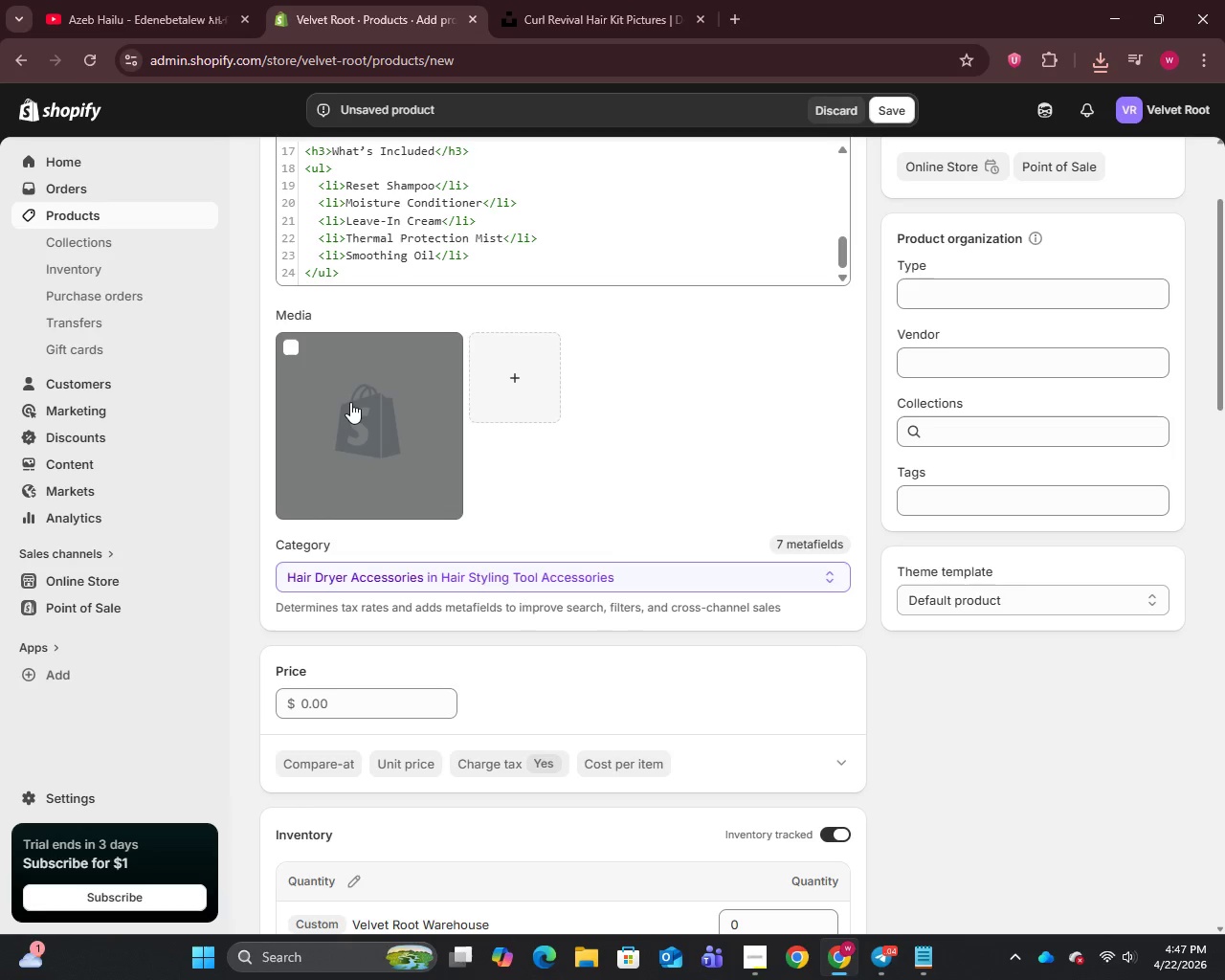 
left_click([350, 402])
 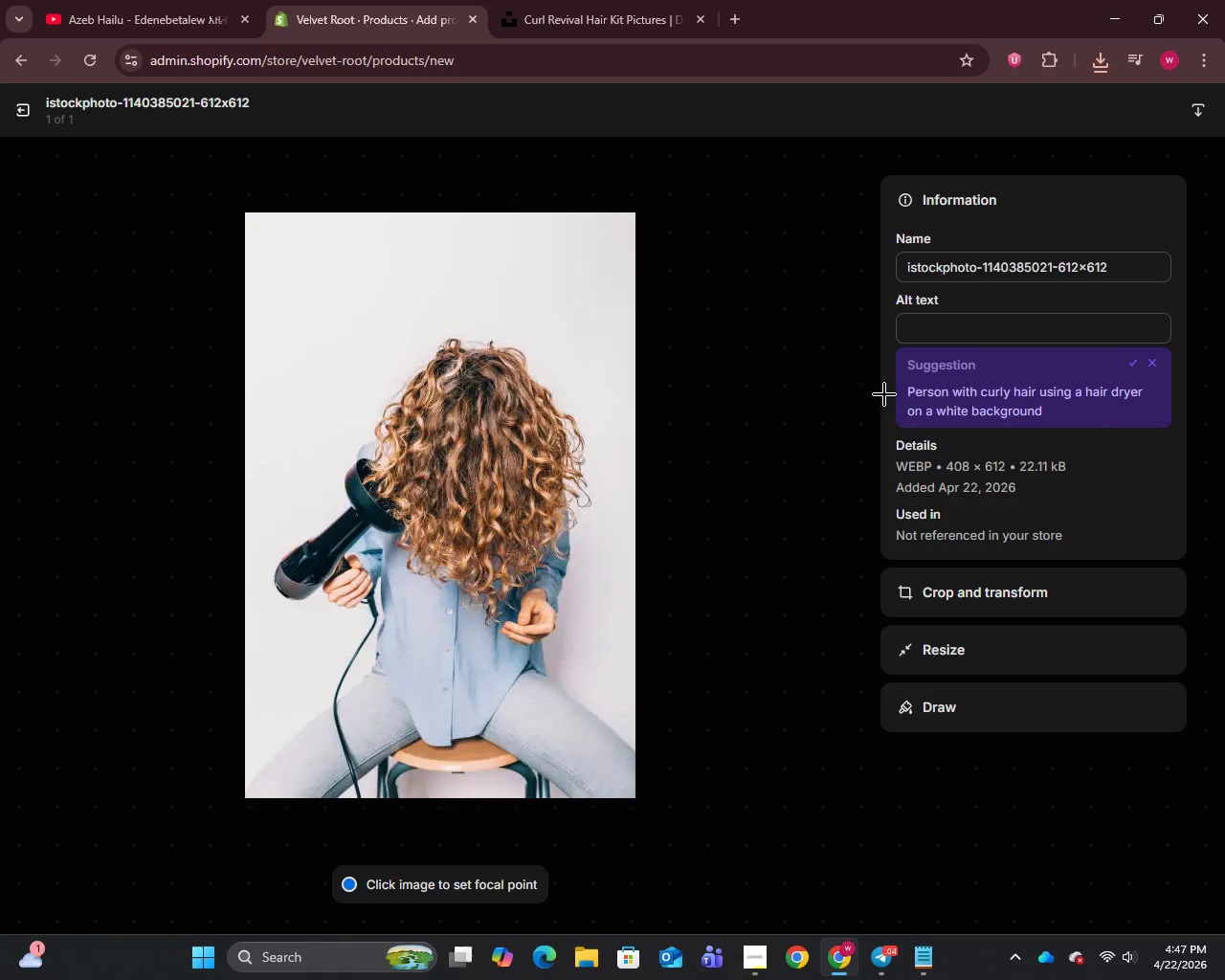 
wait(6.42)
 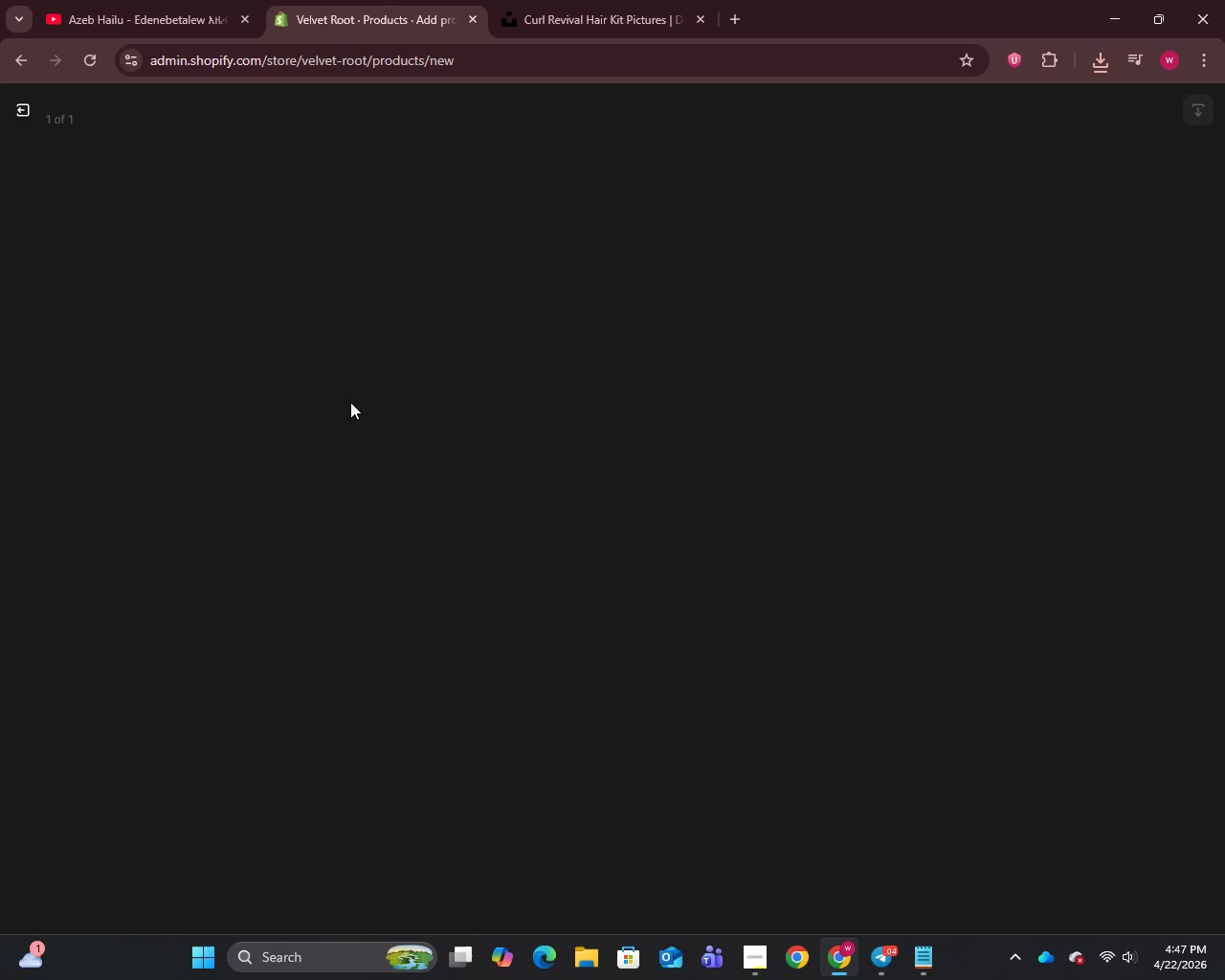 
left_click([971, 259])
 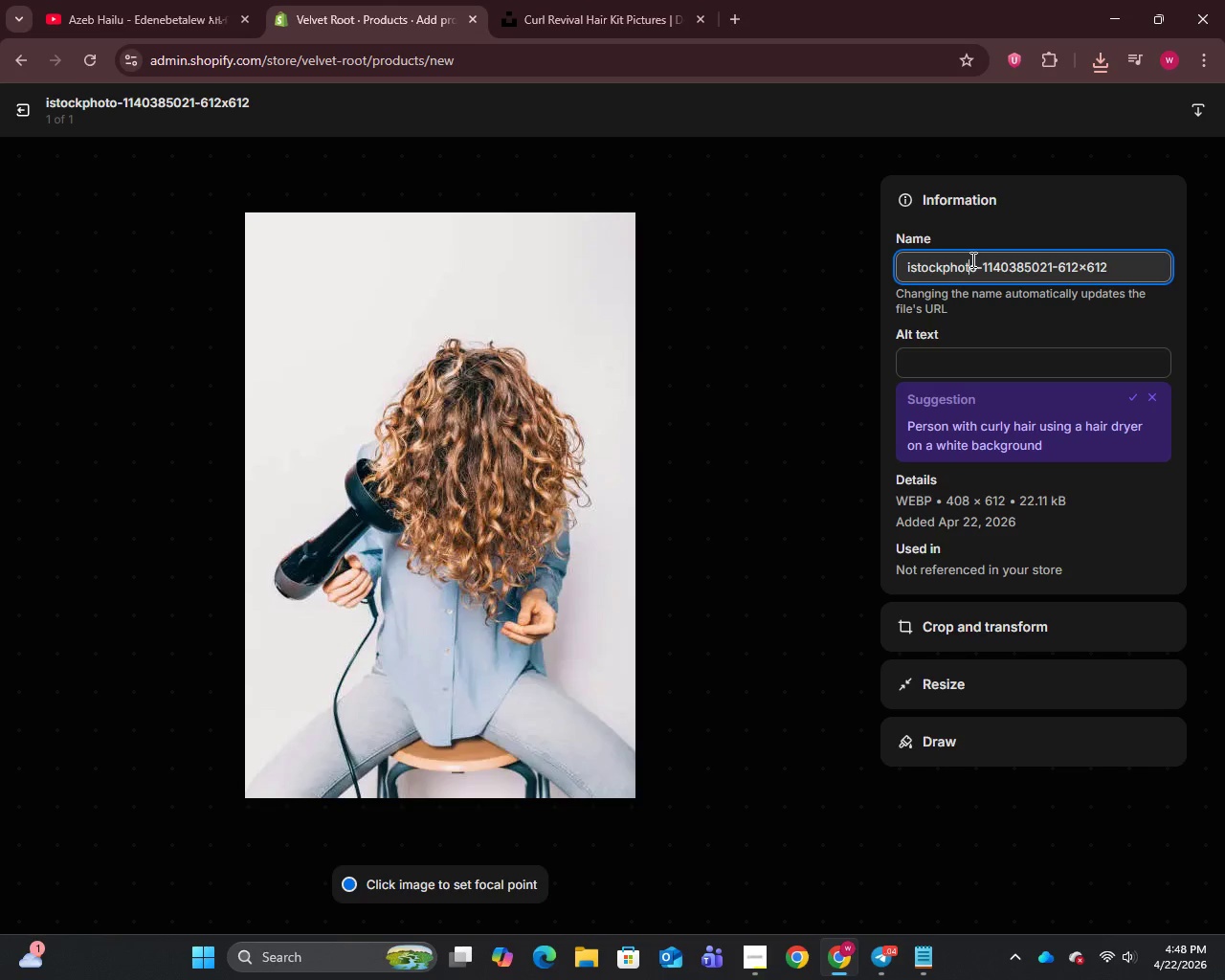 
key(Control+A)
 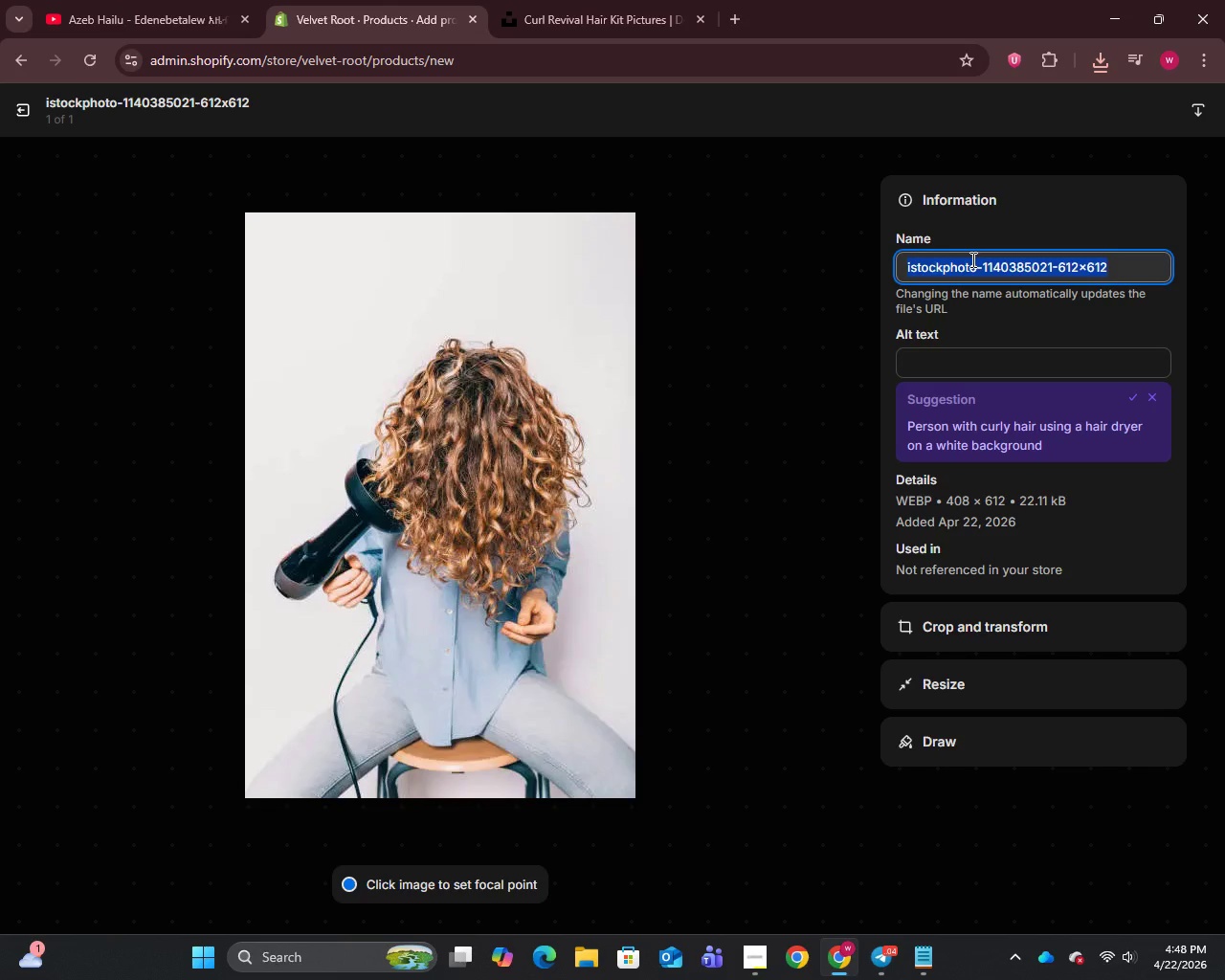 
key(Control+V)
 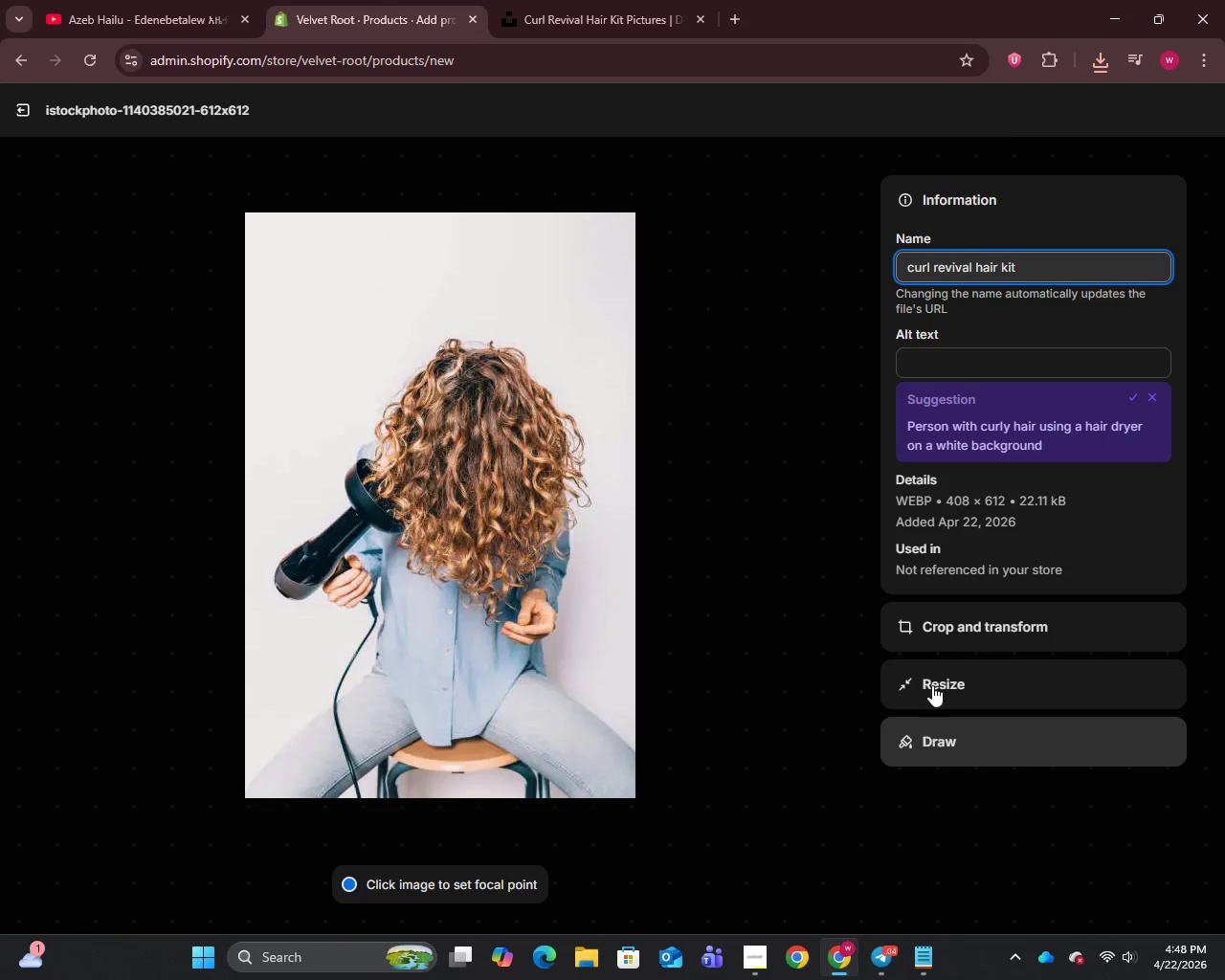 
left_click([926, 632])
 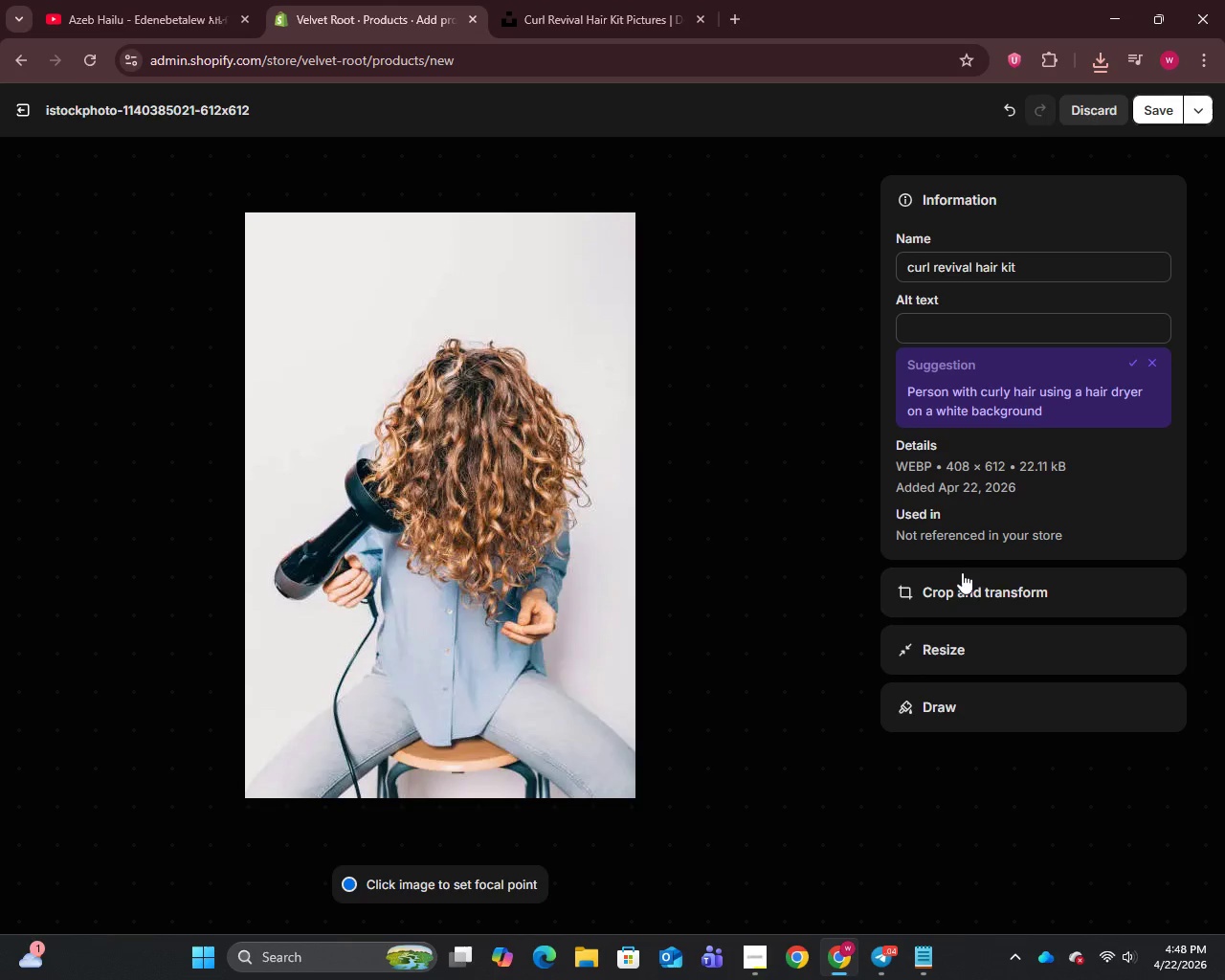 
left_click([947, 601])
 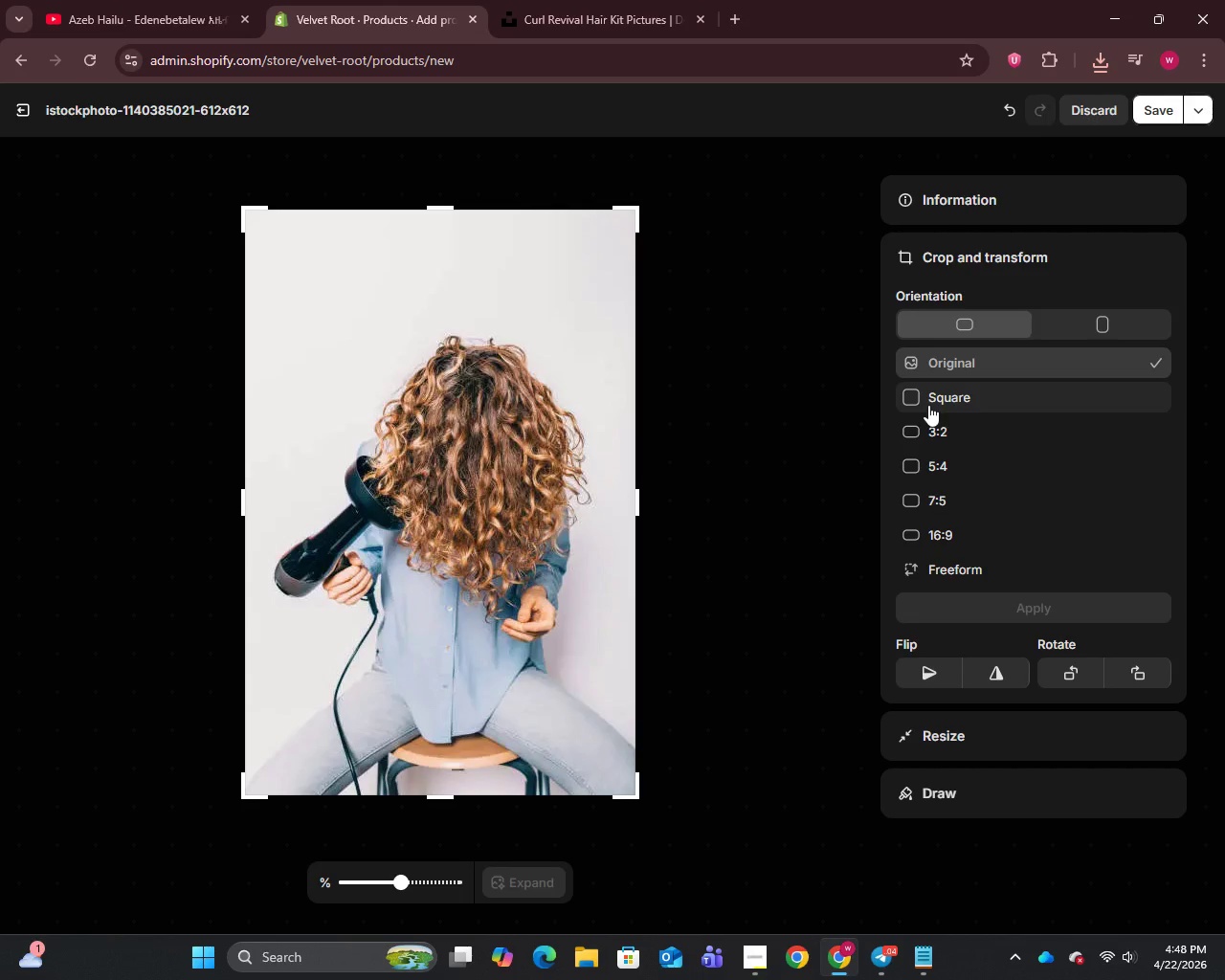 
left_click([920, 427])
 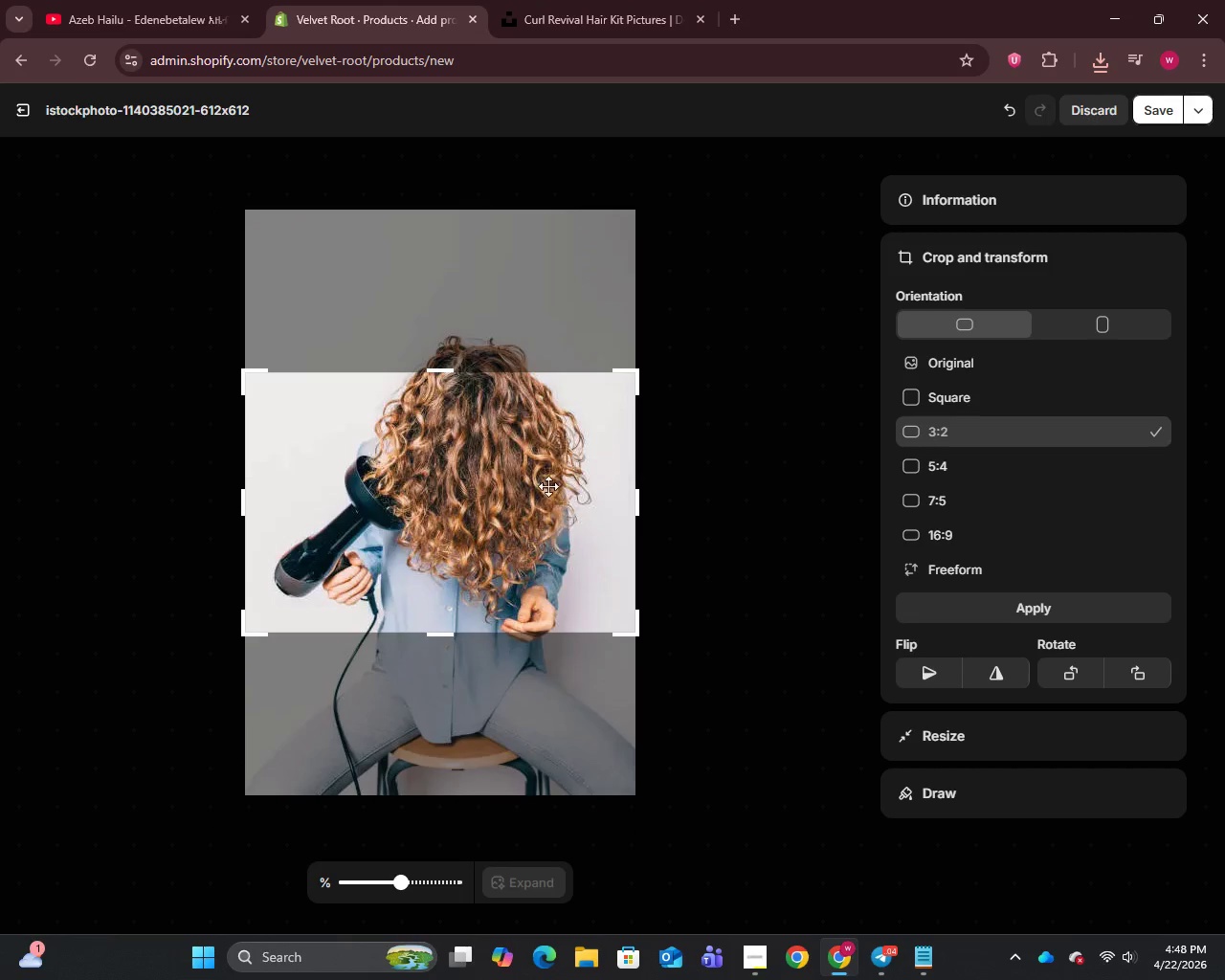 
left_click_drag(start_coordinate=[545, 490], to_coordinate=[557, 453])
 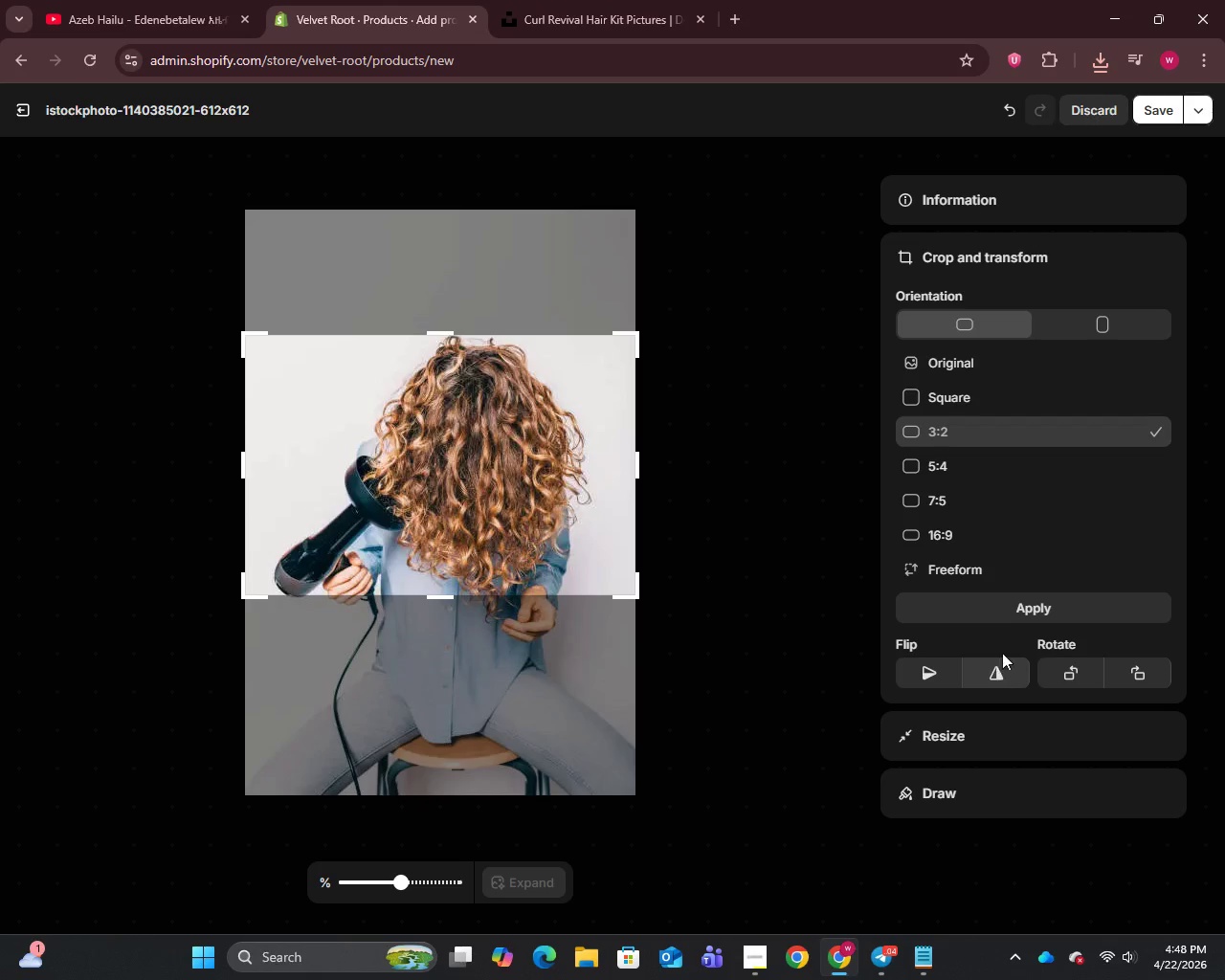 
left_click([1024, 607])
 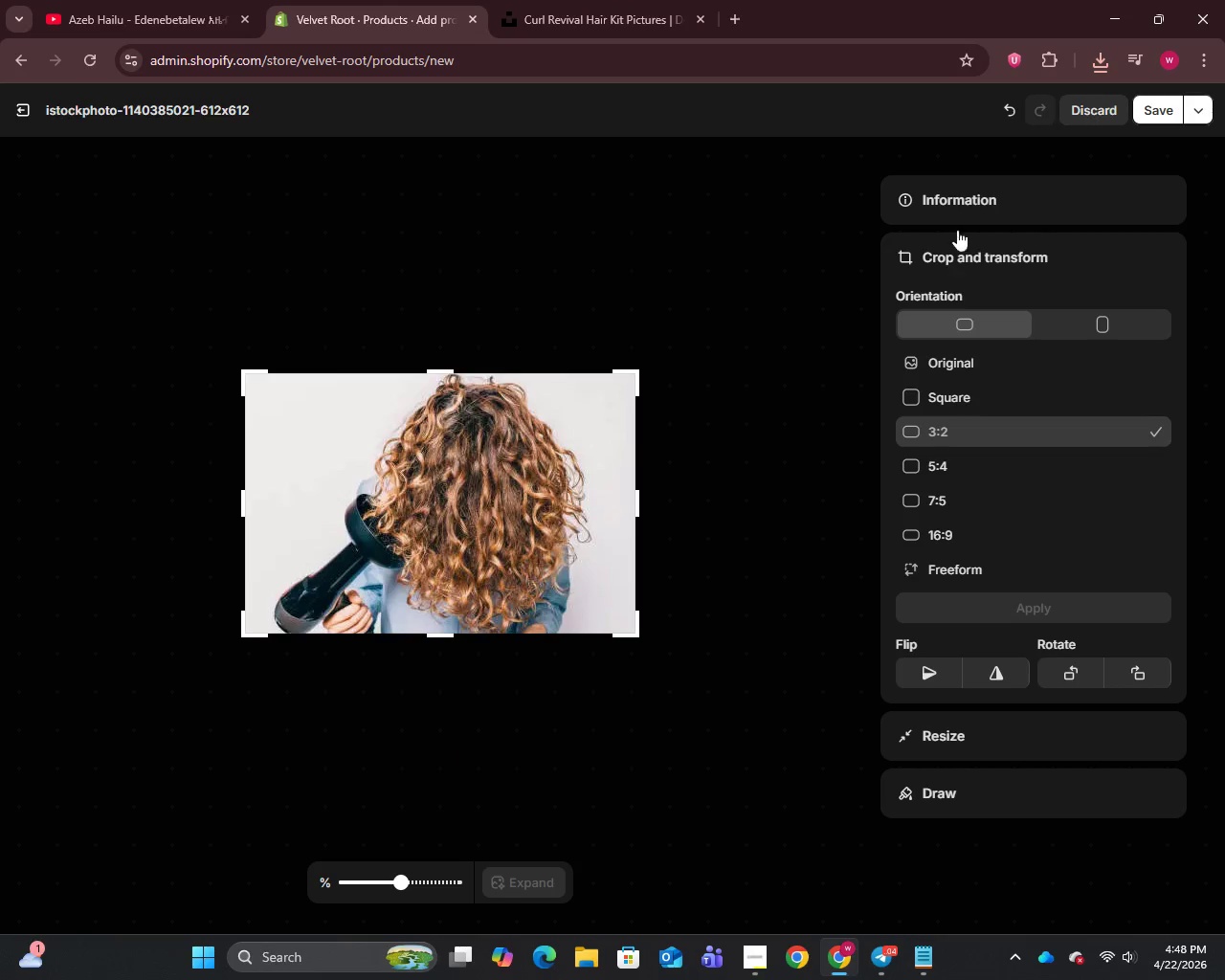 
left_click([960, 212])
 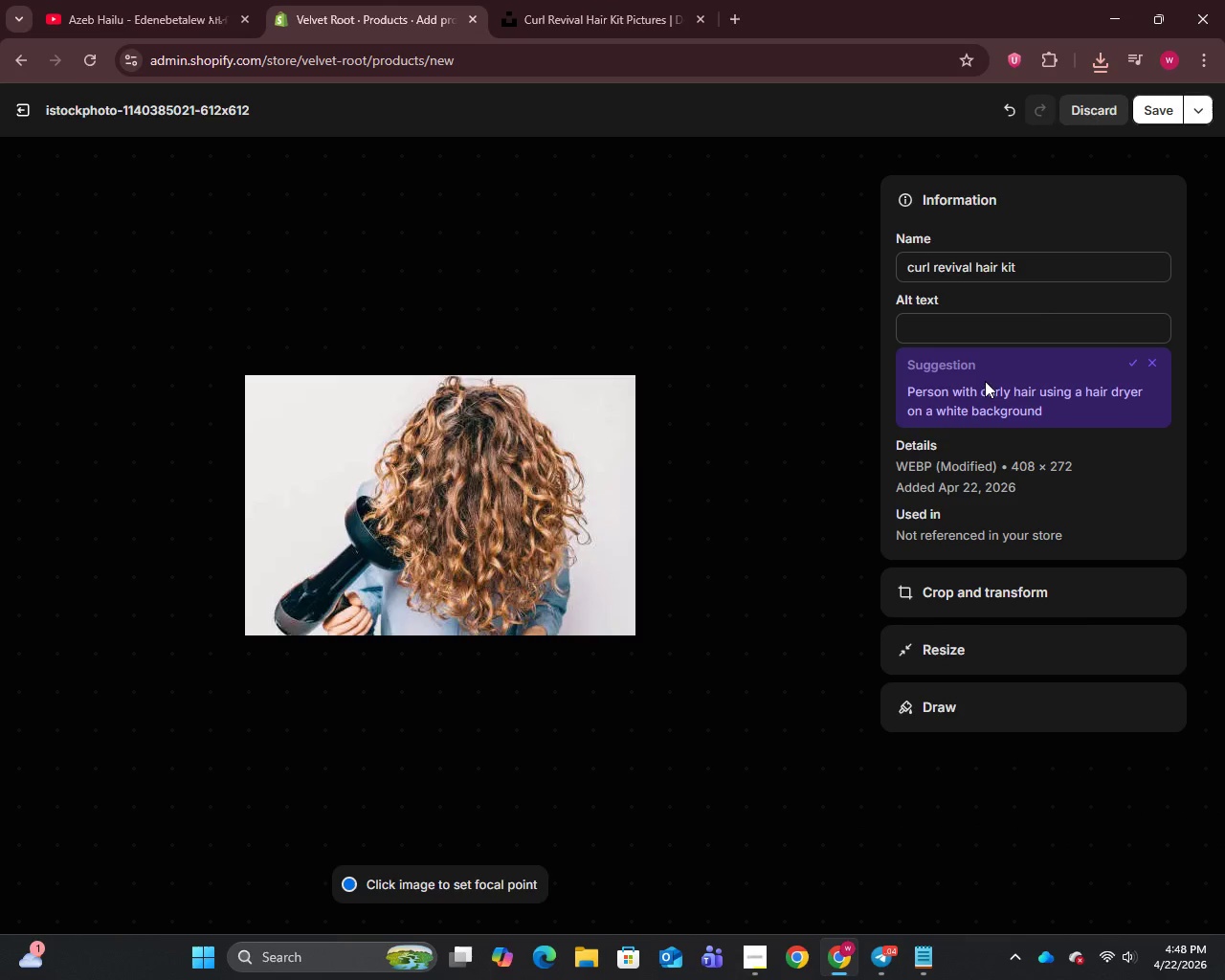 
left_click([972, 335])
 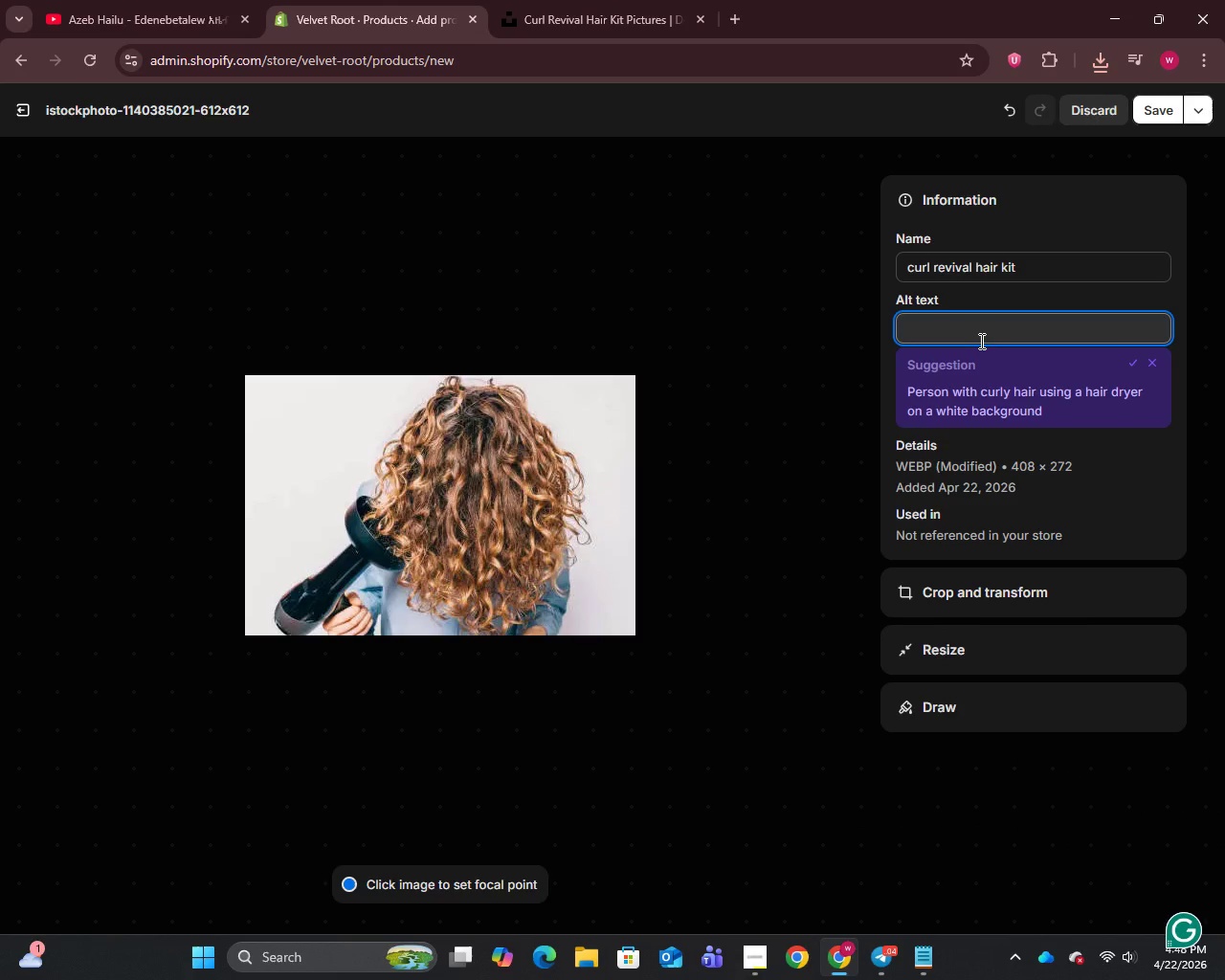 
type(Curly revival kit for restoring texture and hydration after blowout)
 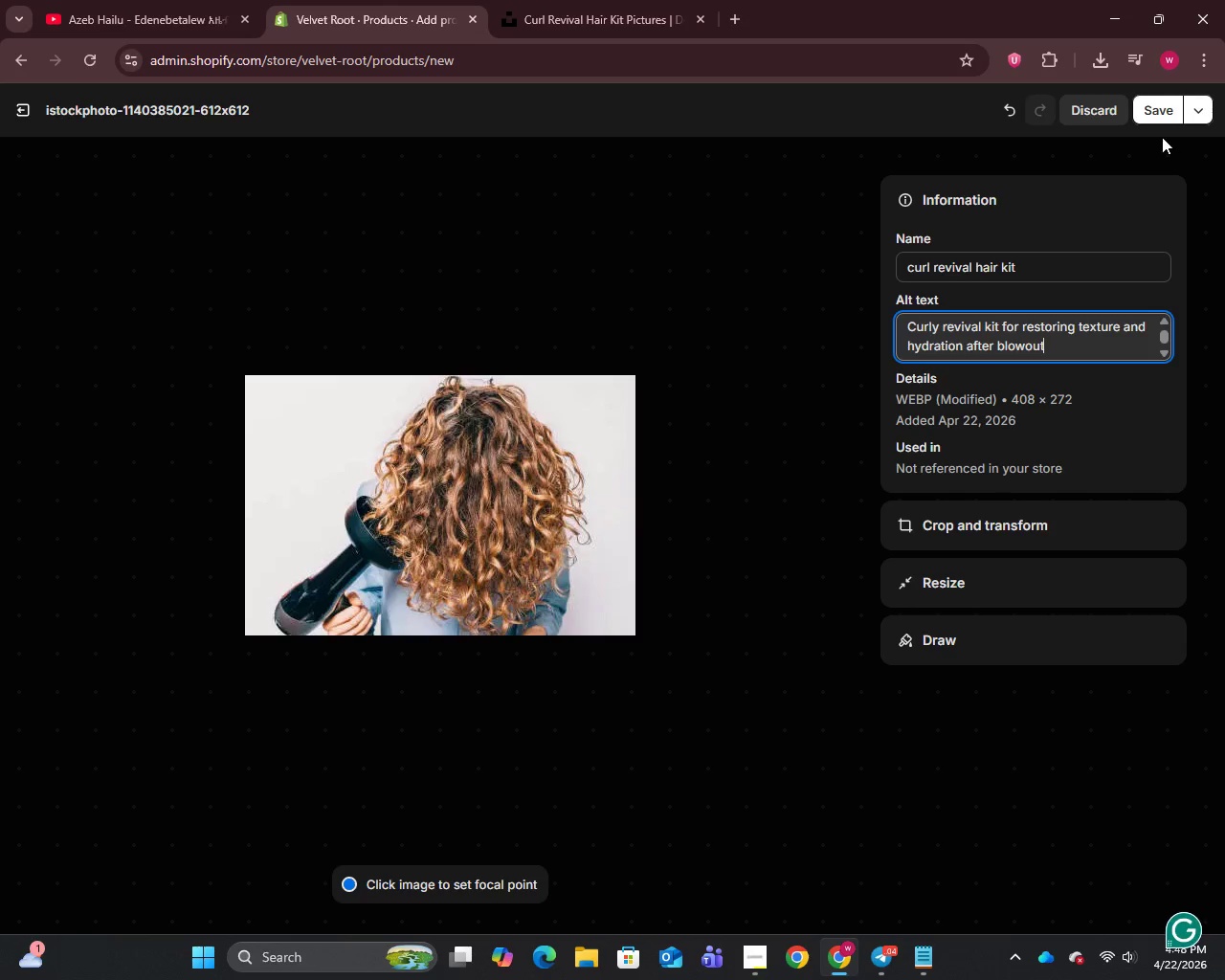 
left_click([1158, 120])
 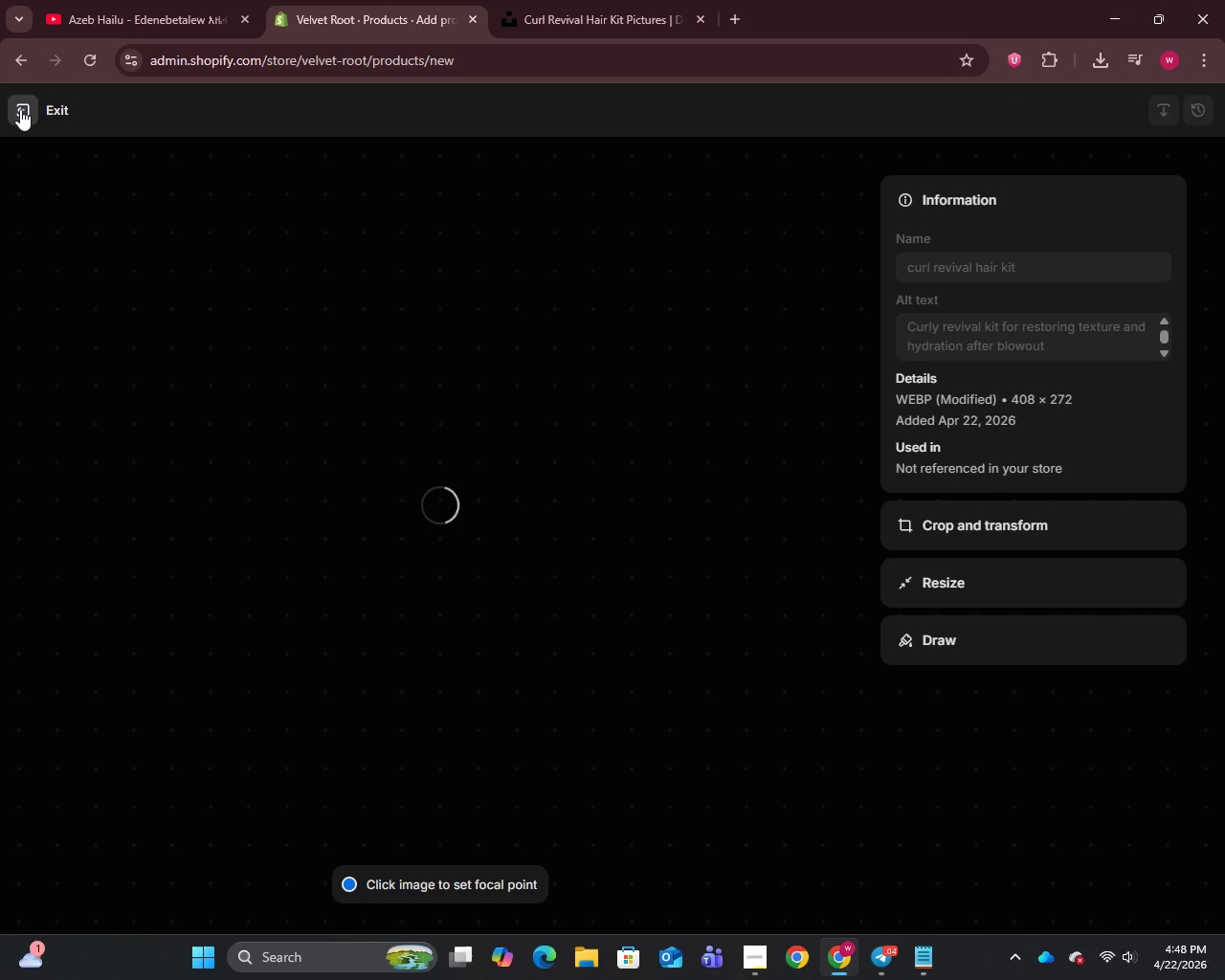 
wait(7.44)
 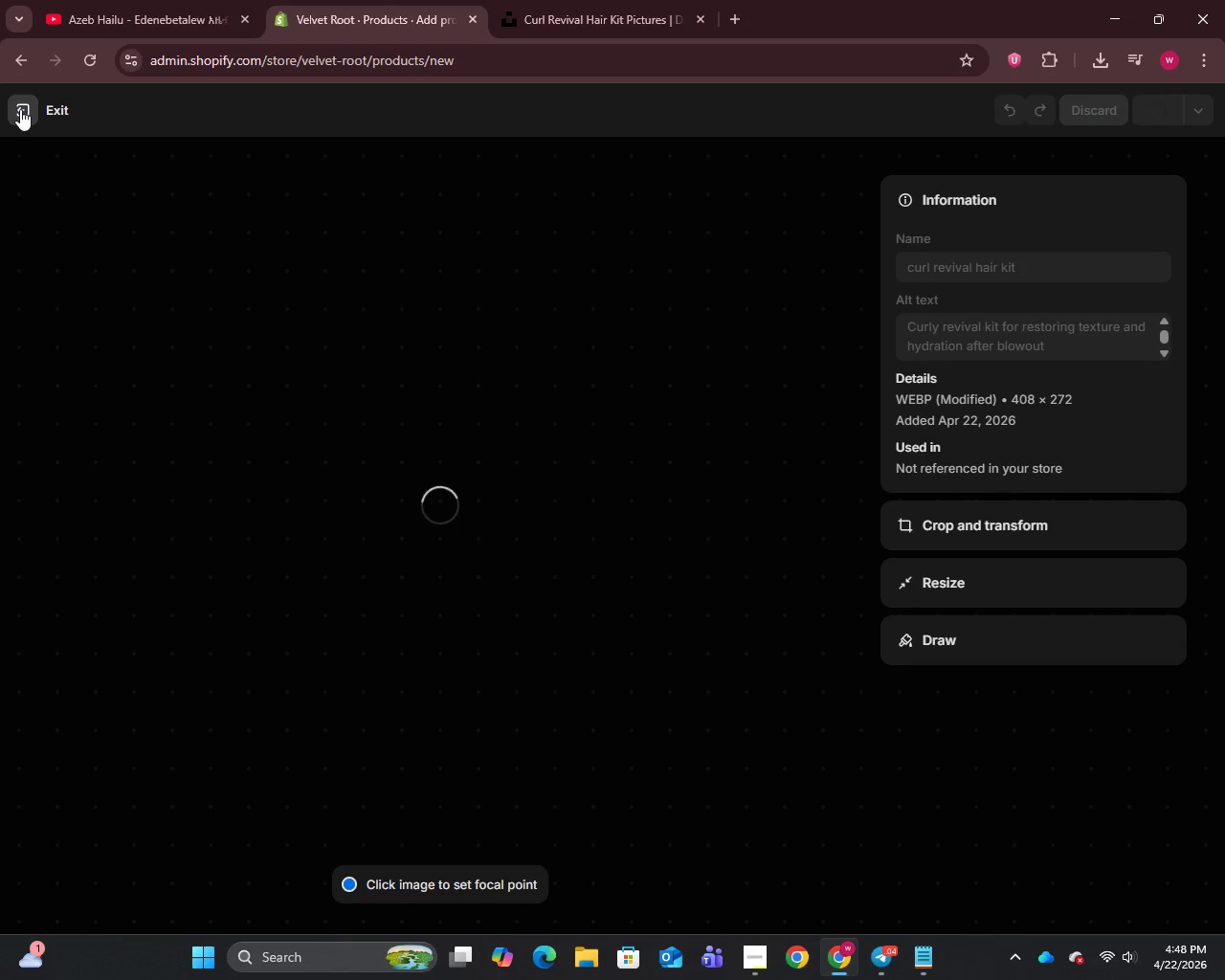 
left_click([20, 109])
 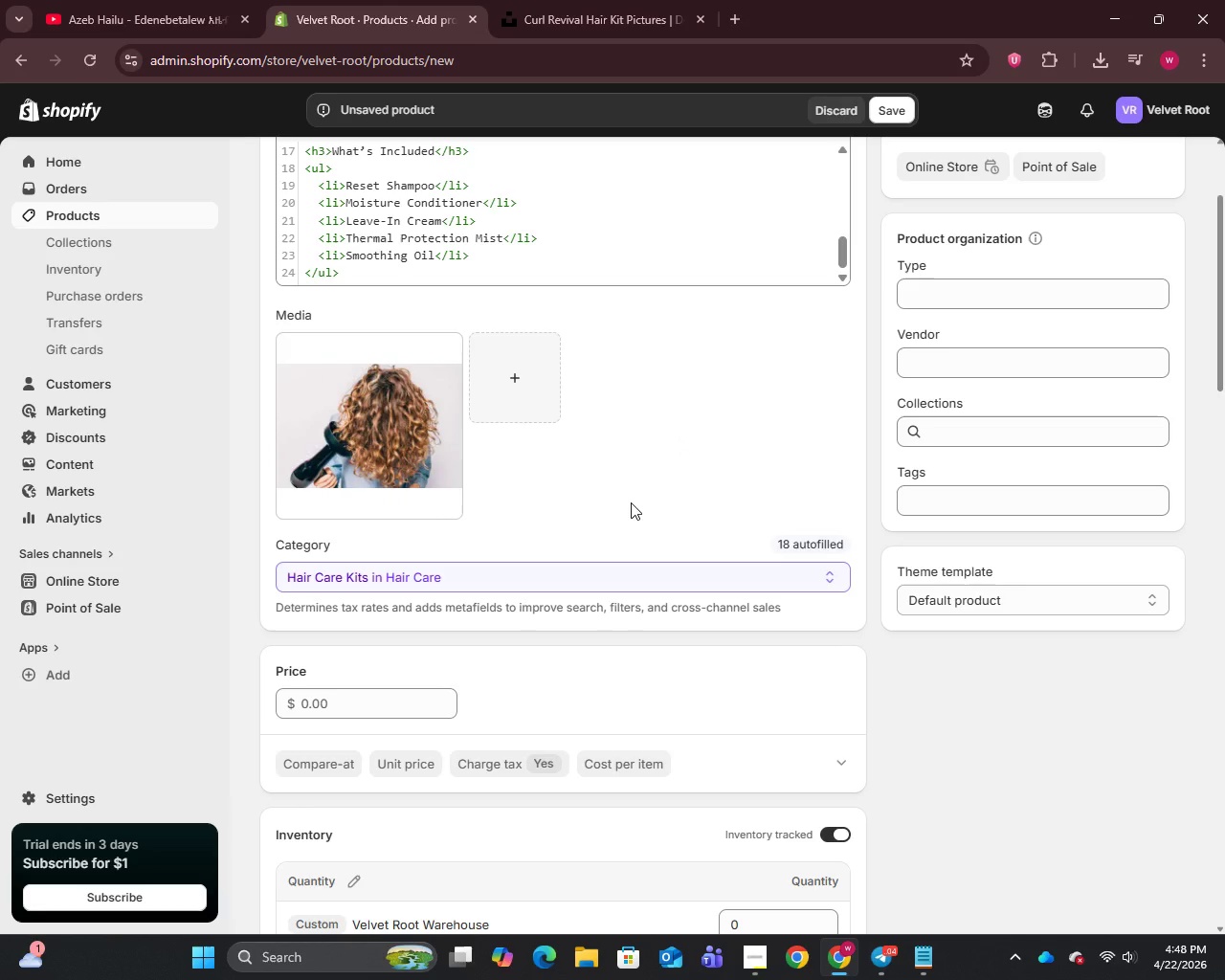 
scroll: coordinate [796, 680], scroll_direction: down, amount: 35.0
 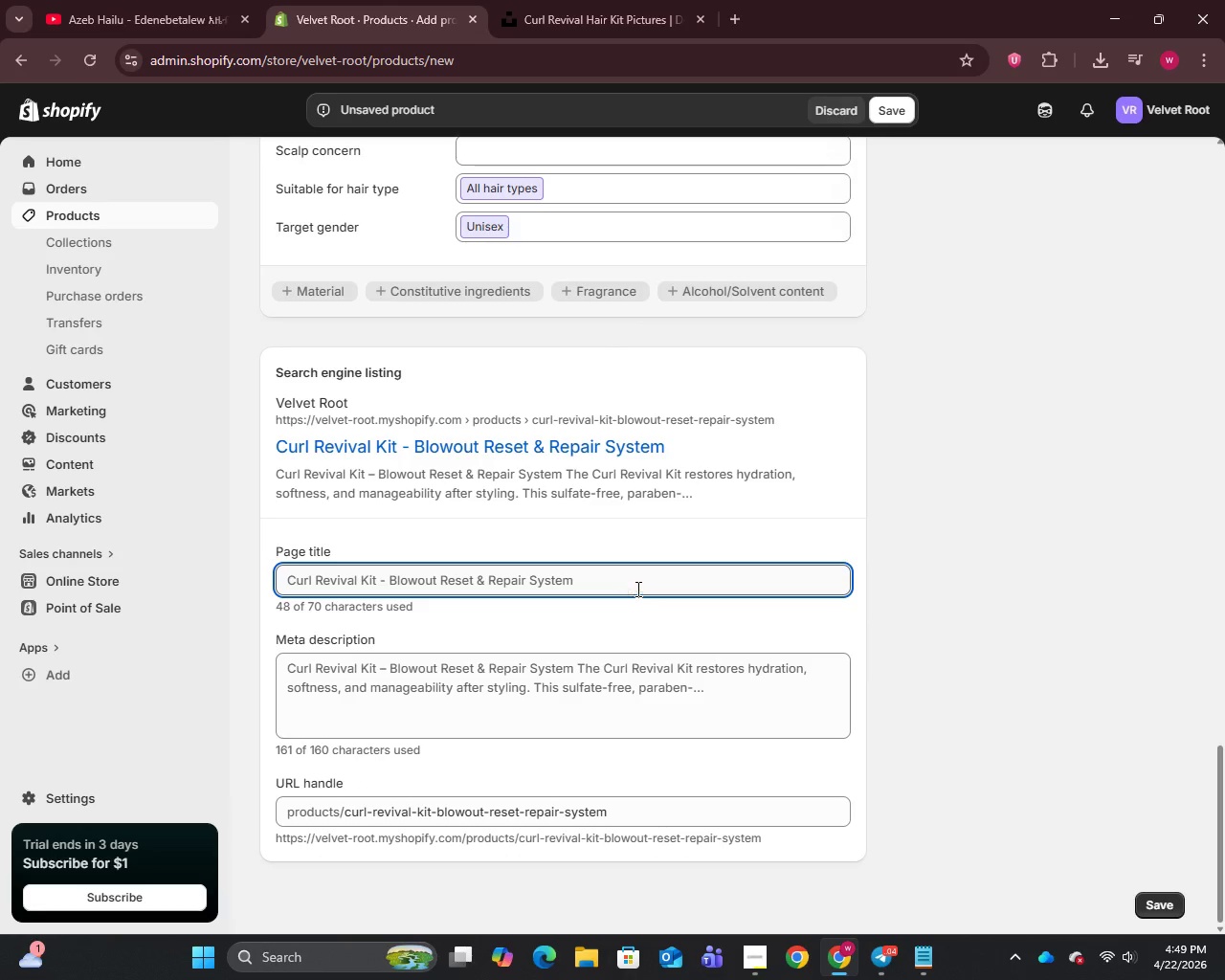 
left_click([633, 588])
 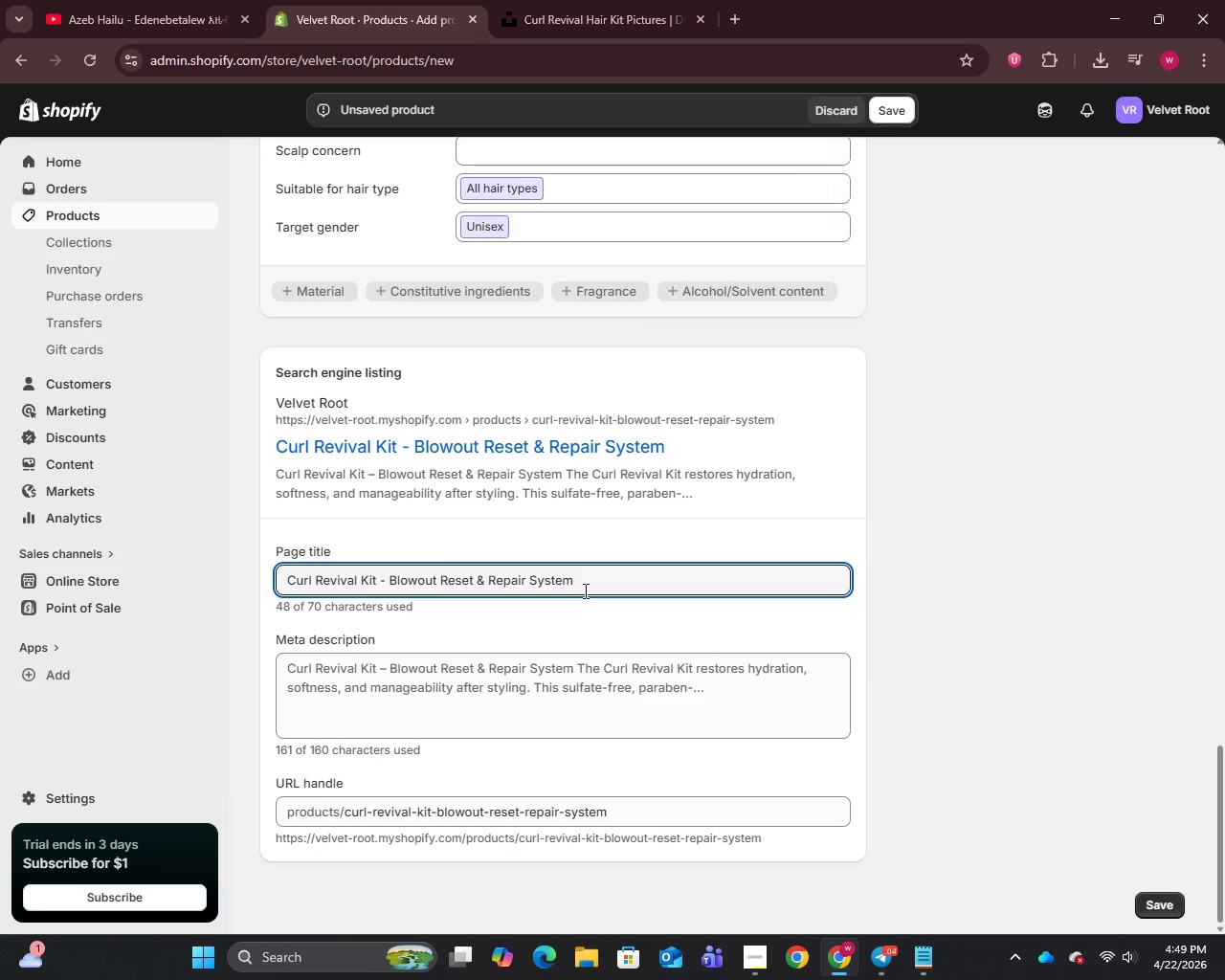 
left_click_drag(start_coordinate=[377, 579], to_coordinate=[640, 600])
 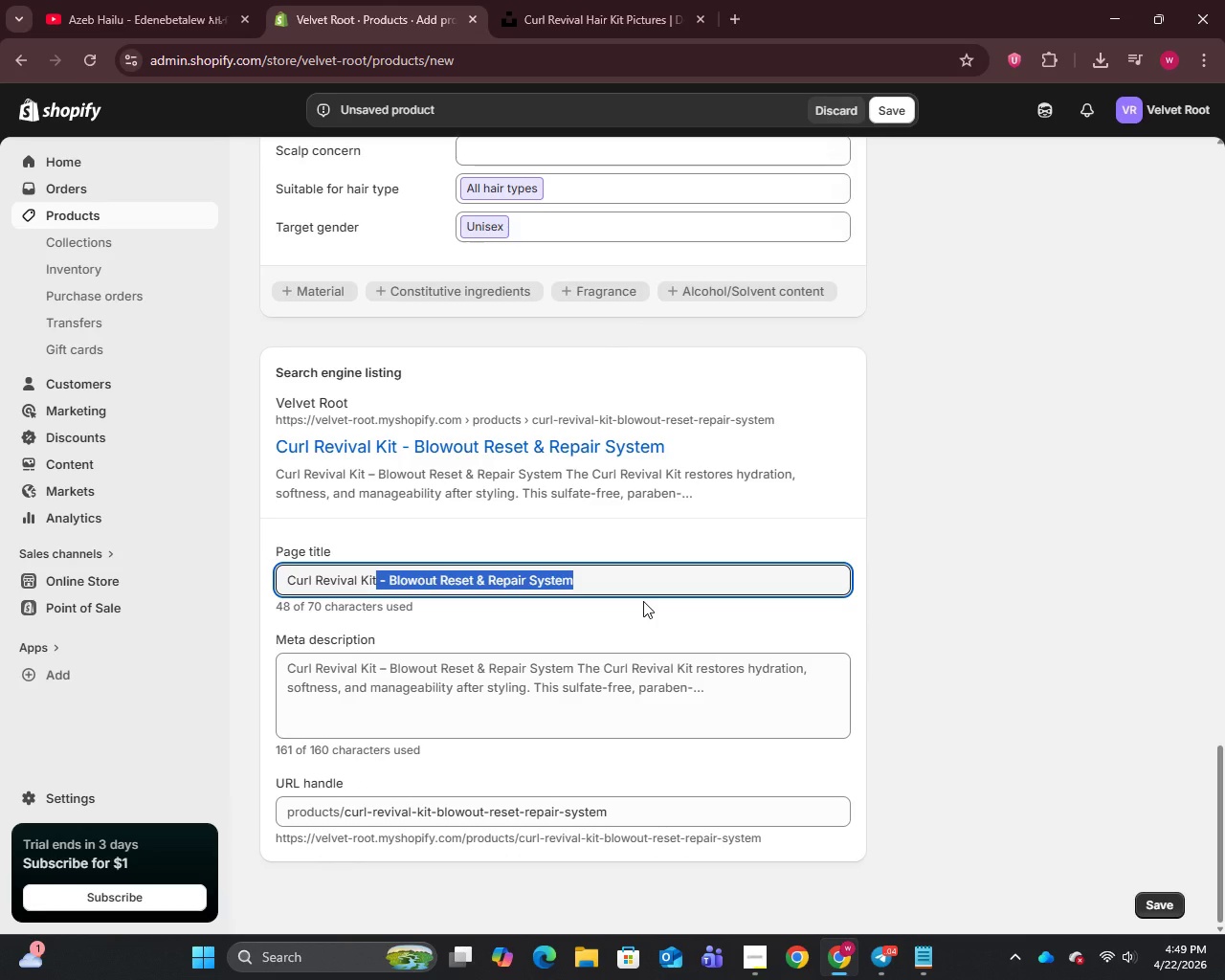 
type(for Hydration & Frizz Conn)
key(Backspace)
type(trol)
 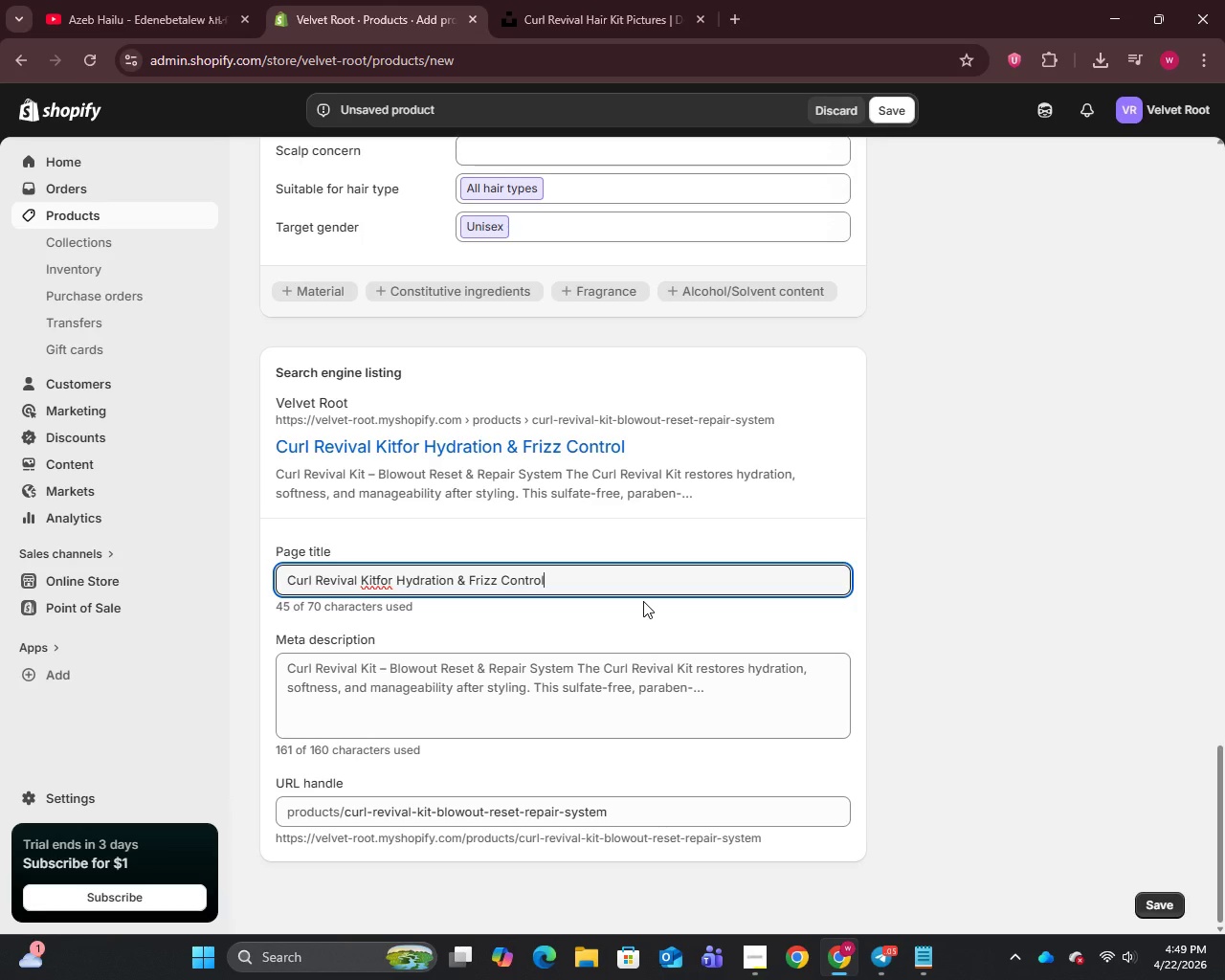 
key(Space)
 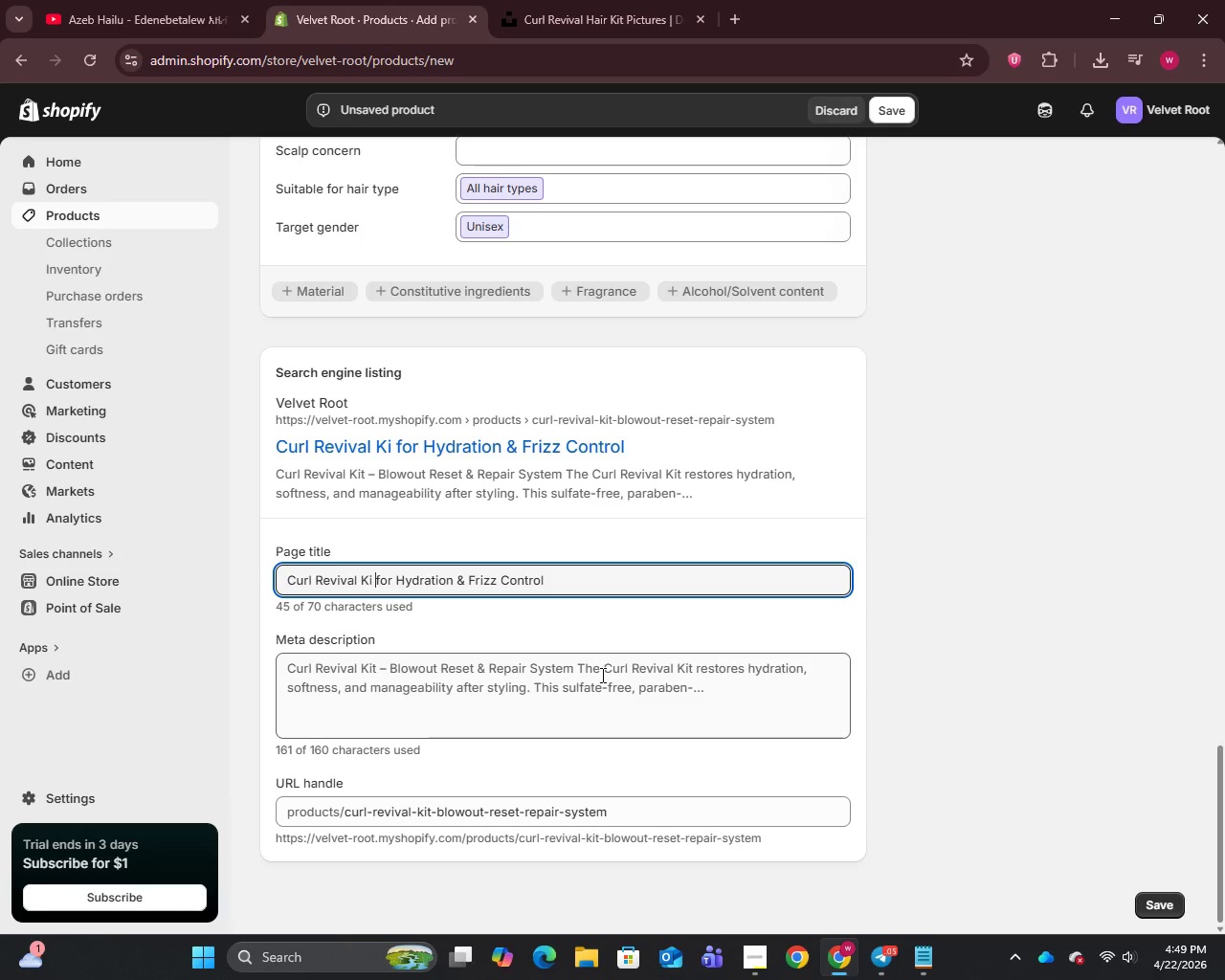 
key(ArrowLeft)
 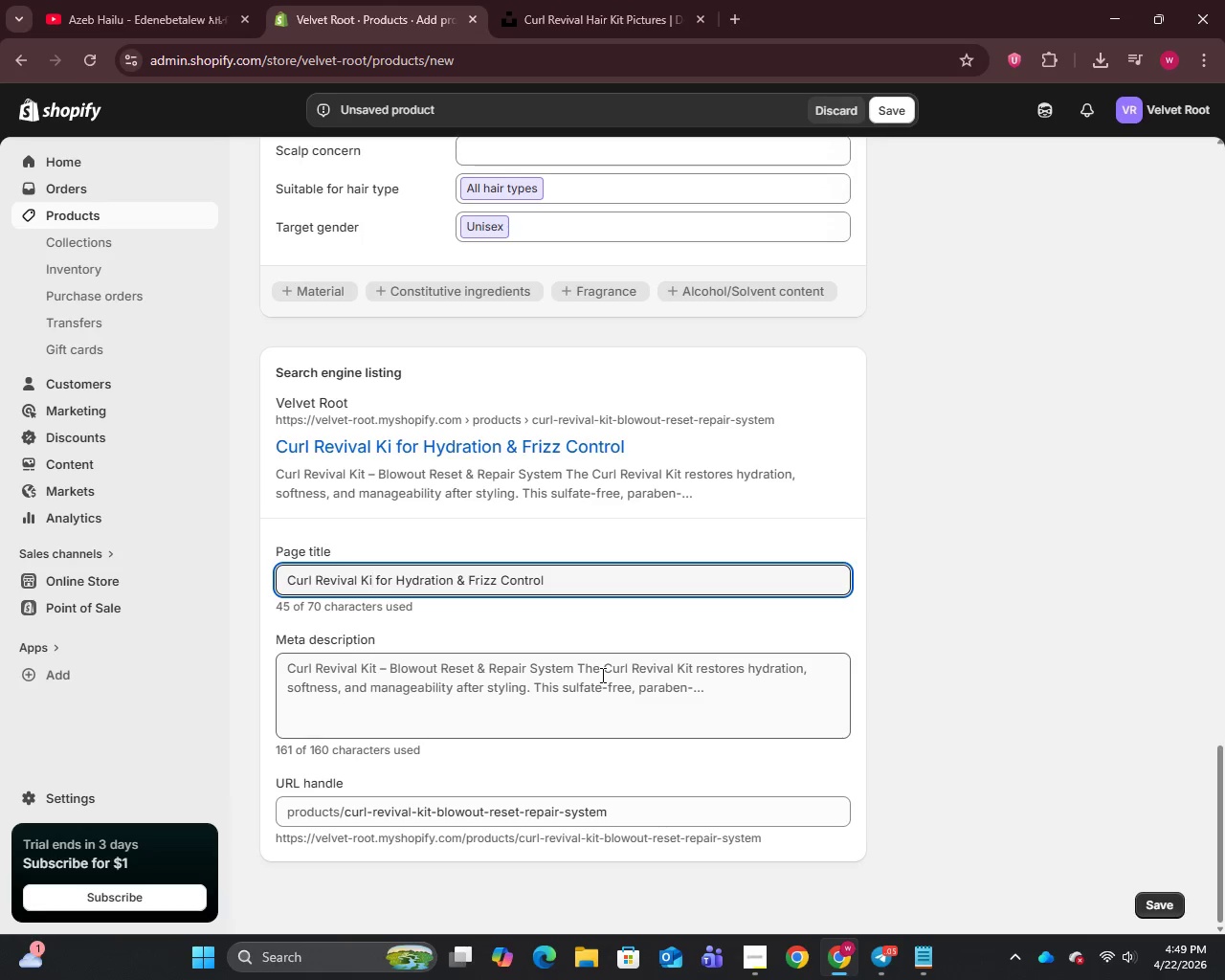 
key(T)
 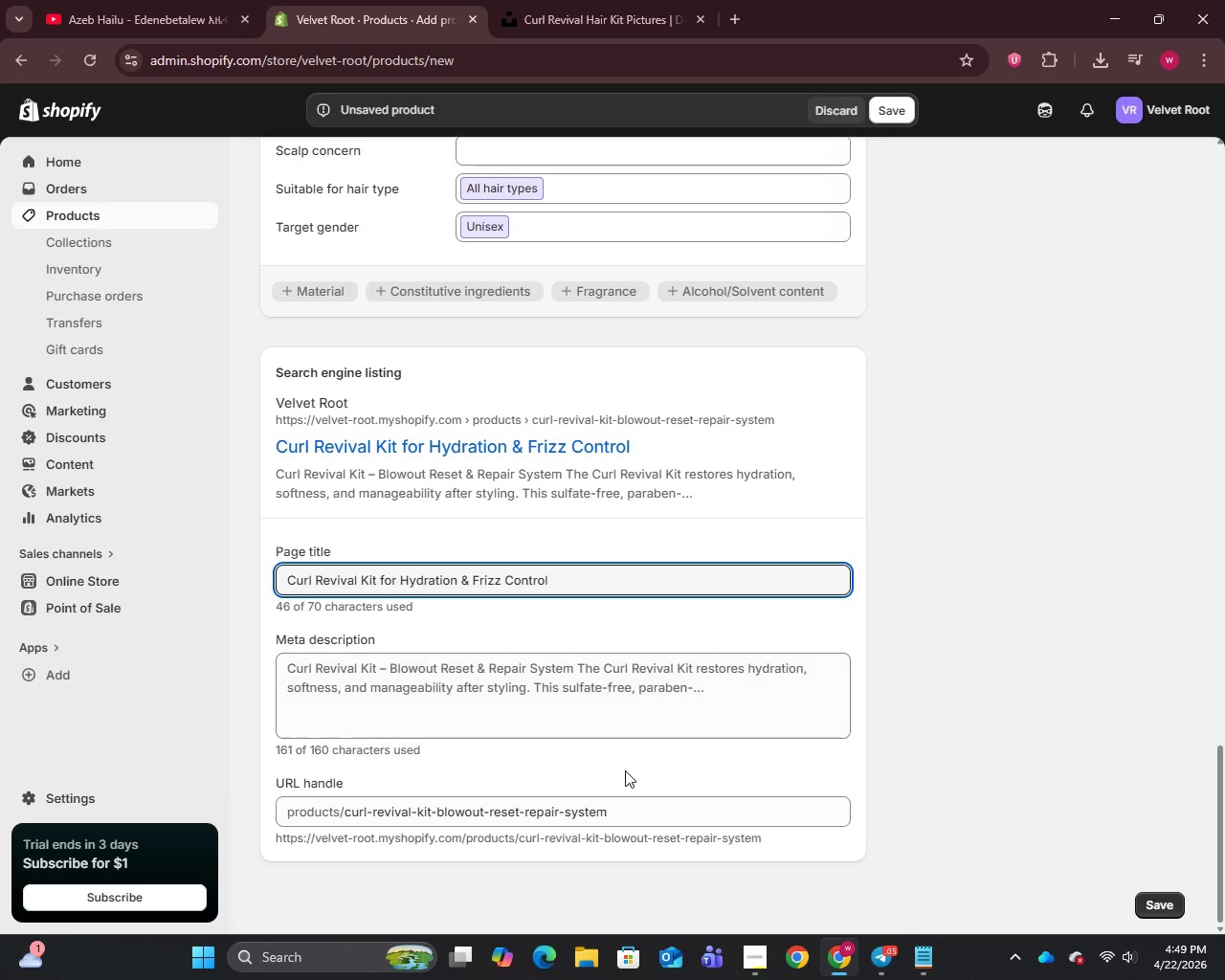 
left_click([606, 682])
 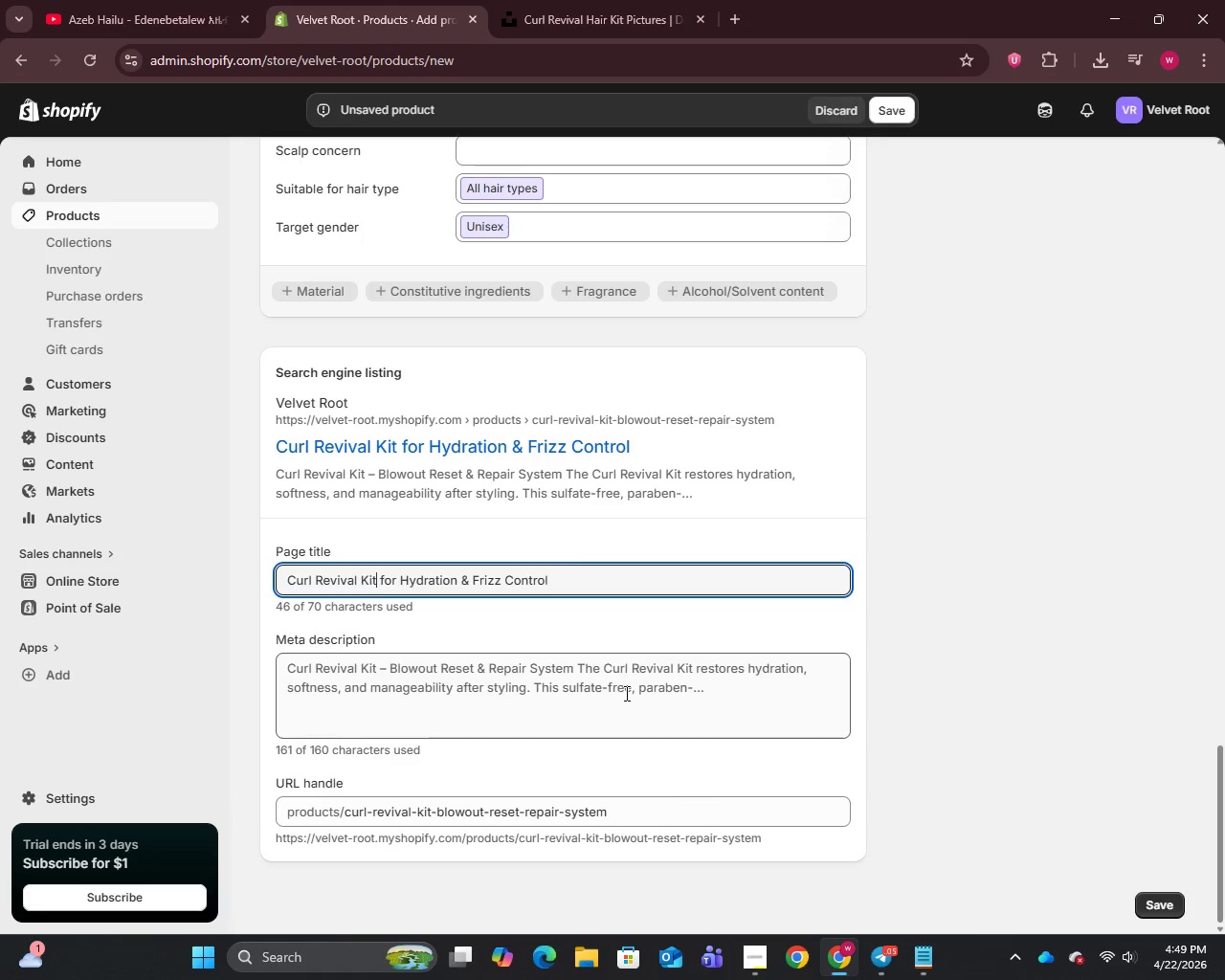 
key(Control+A)
 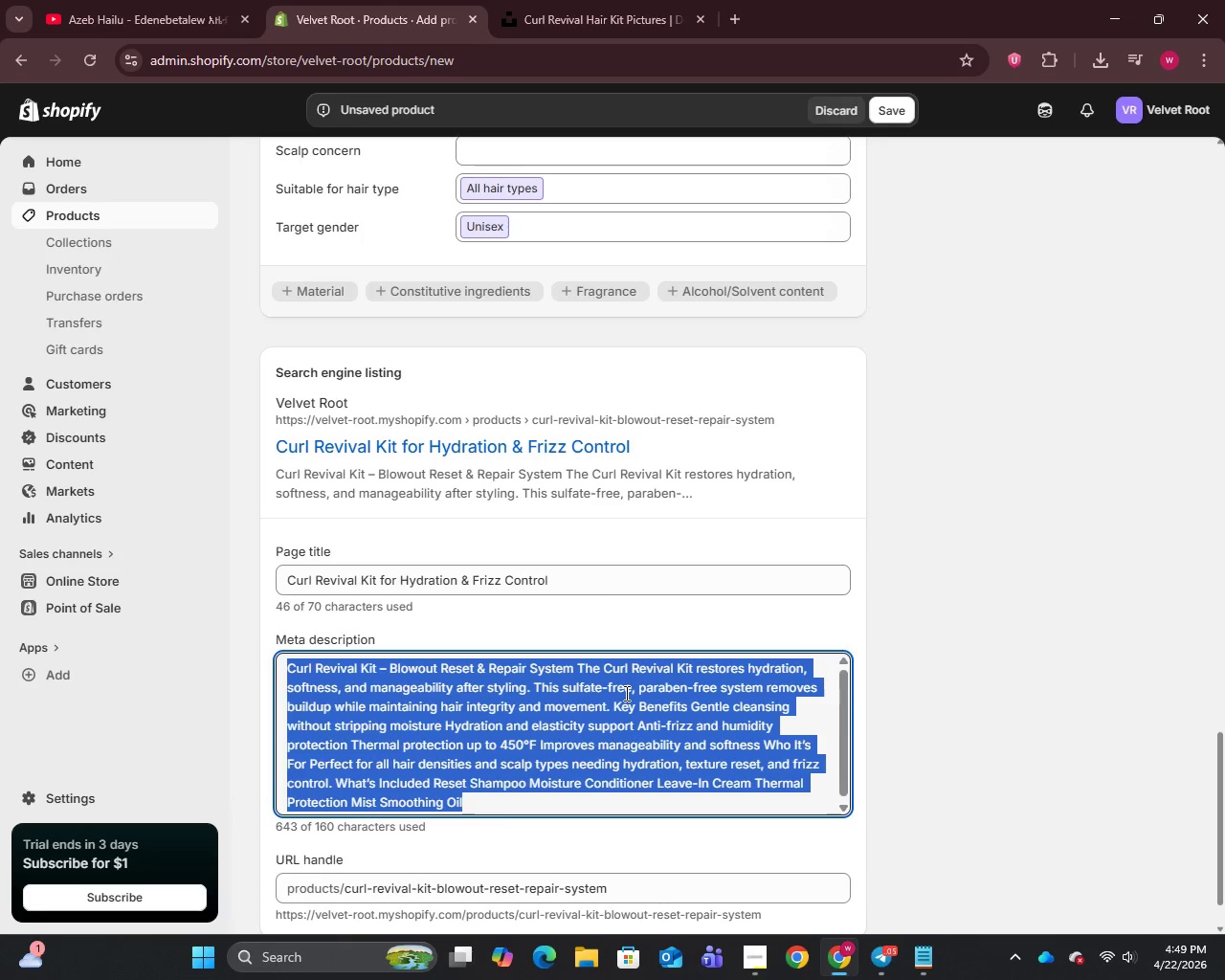 
key(Backspace)
type(Restore softness and manageability with this sulfate-free curl revival kit featuring thermal protection, hydration, and anti-frizz care for lasting results.)
 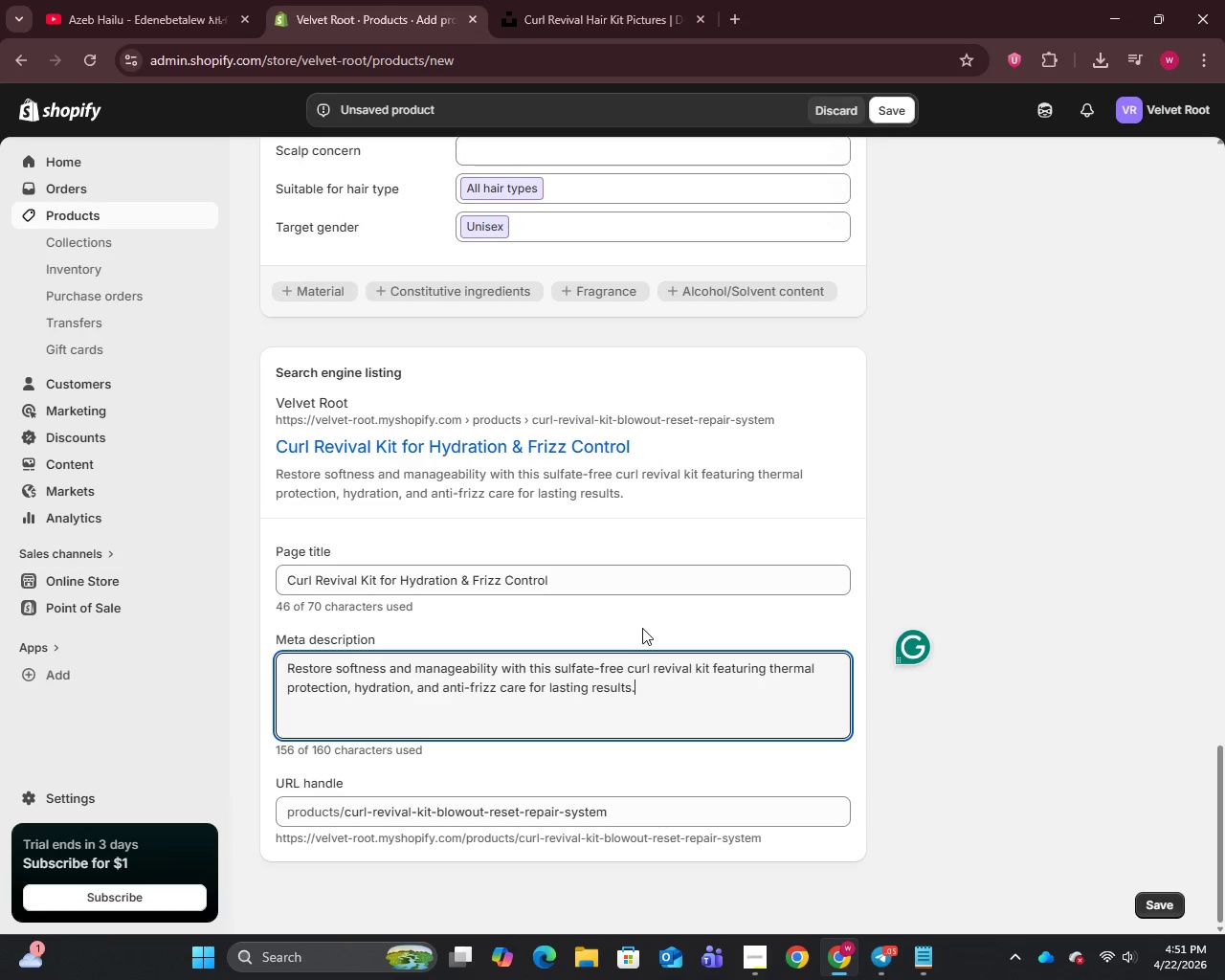 
scroll: coordinate [665, 629], scroll_direction: down, amount: 2.0
 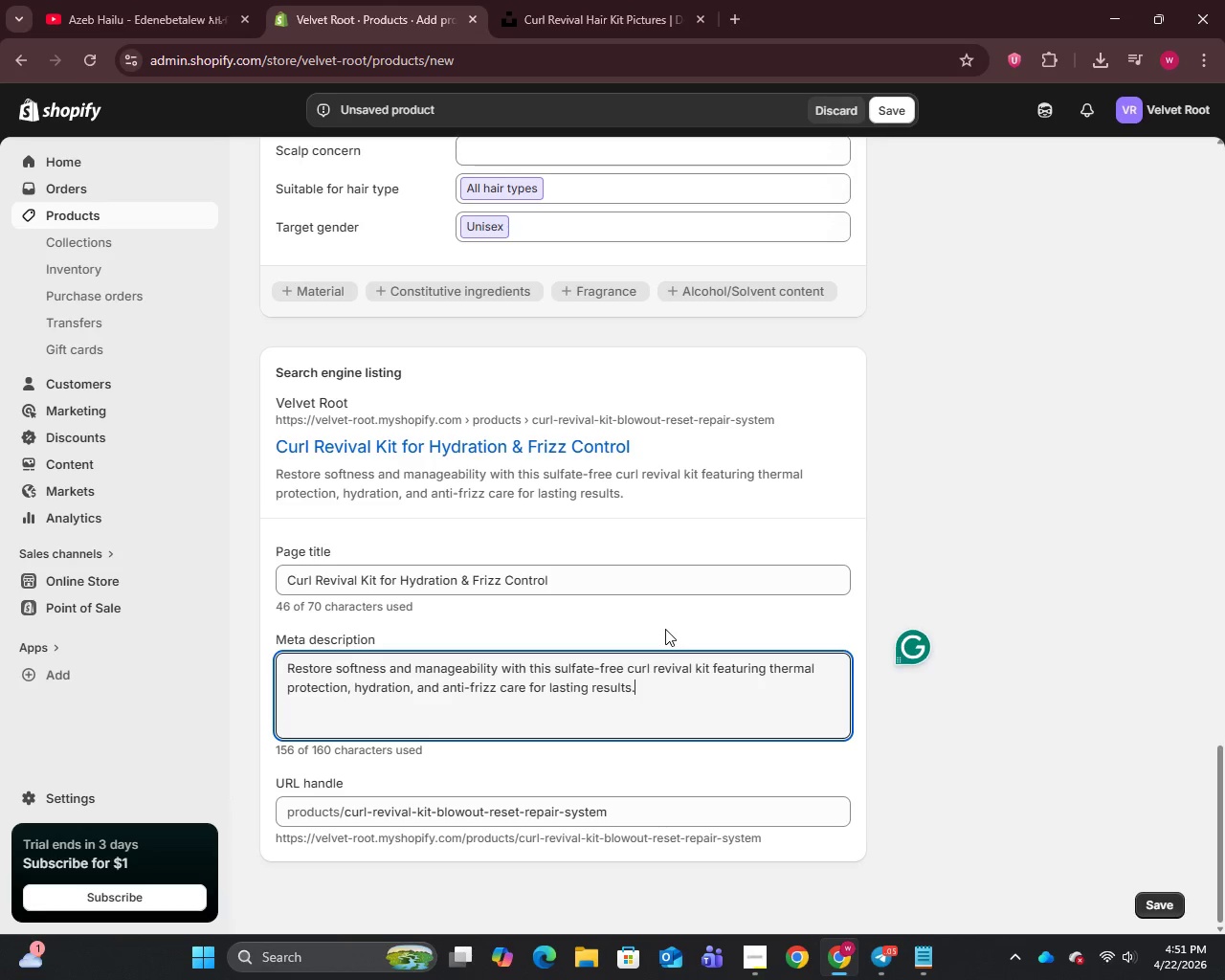 
scroll: coordinate [665, 629], scroll_direction: up, amount: 17.0
 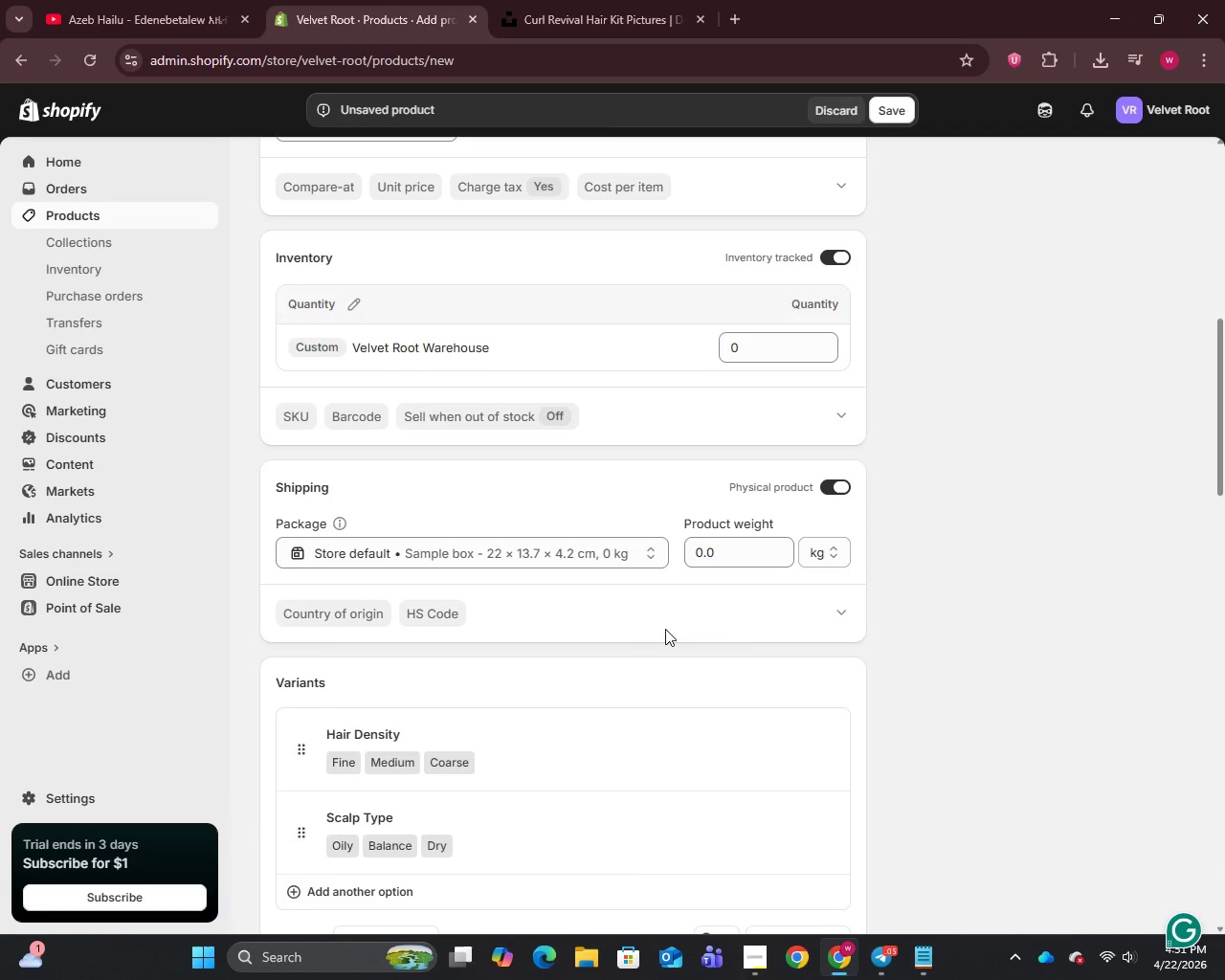 
scroll: coordinate [1027, 769], scroll_direction: down, amount: 26.0
 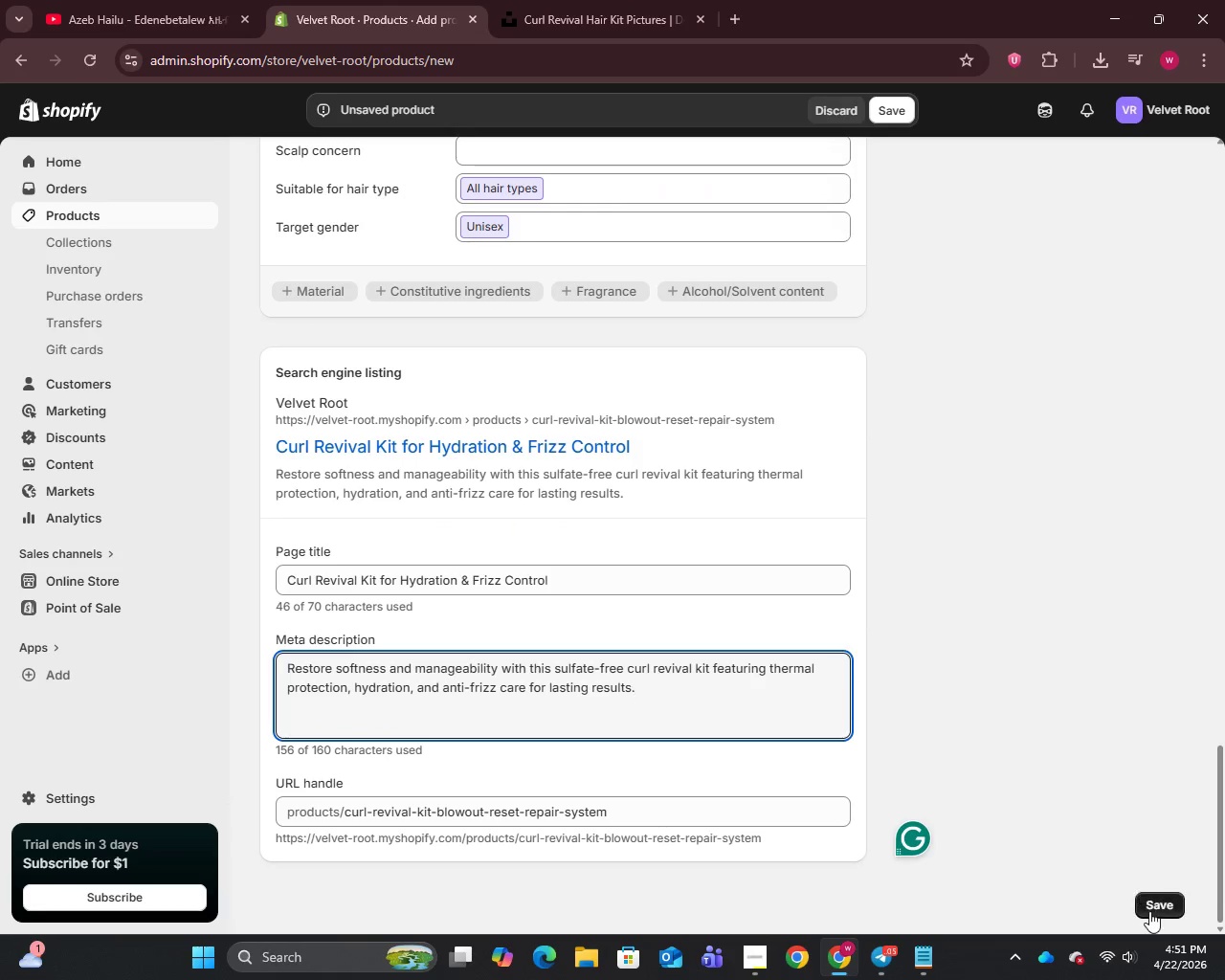 
left_click([1151, 907])
 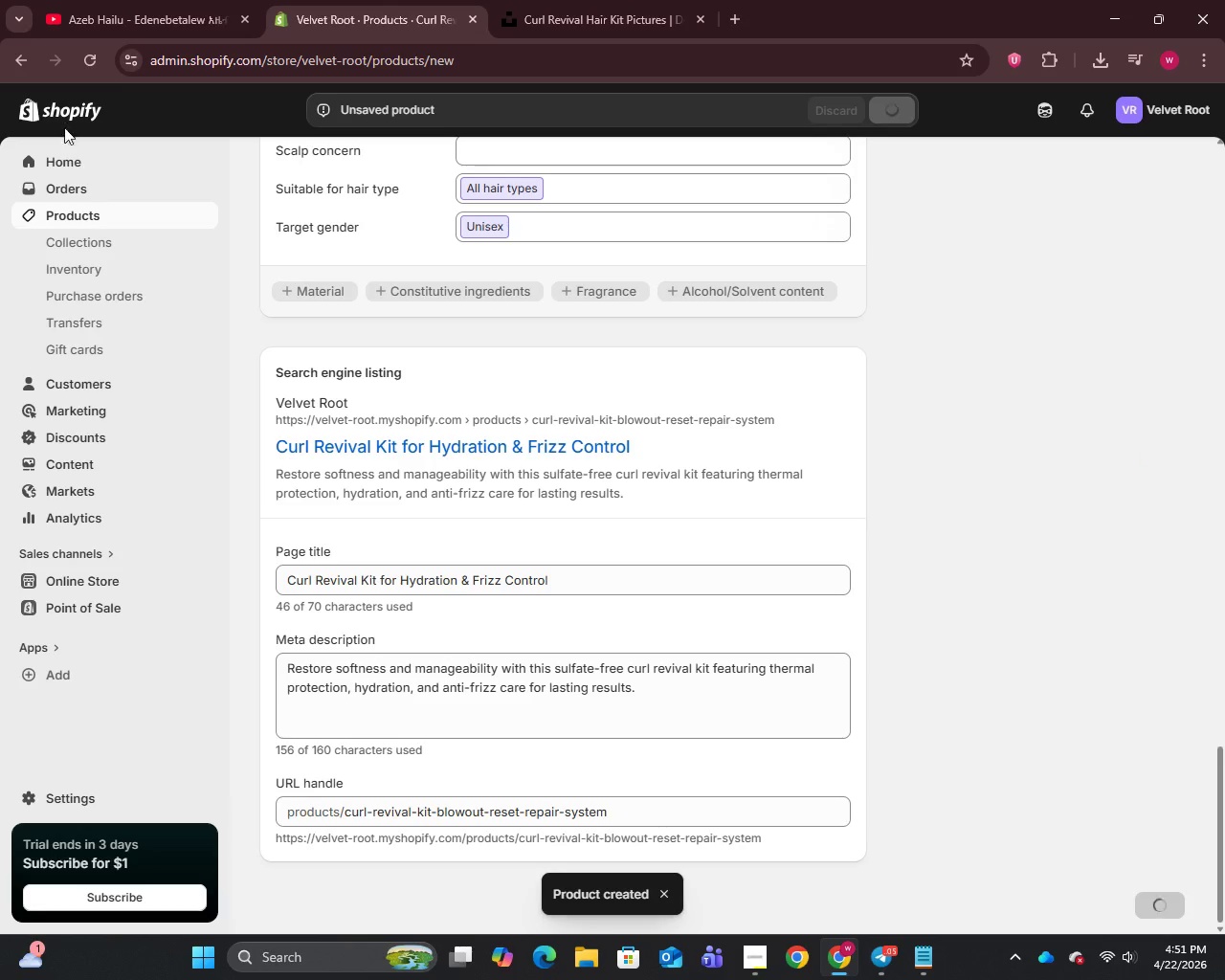 
wait(15.45)
 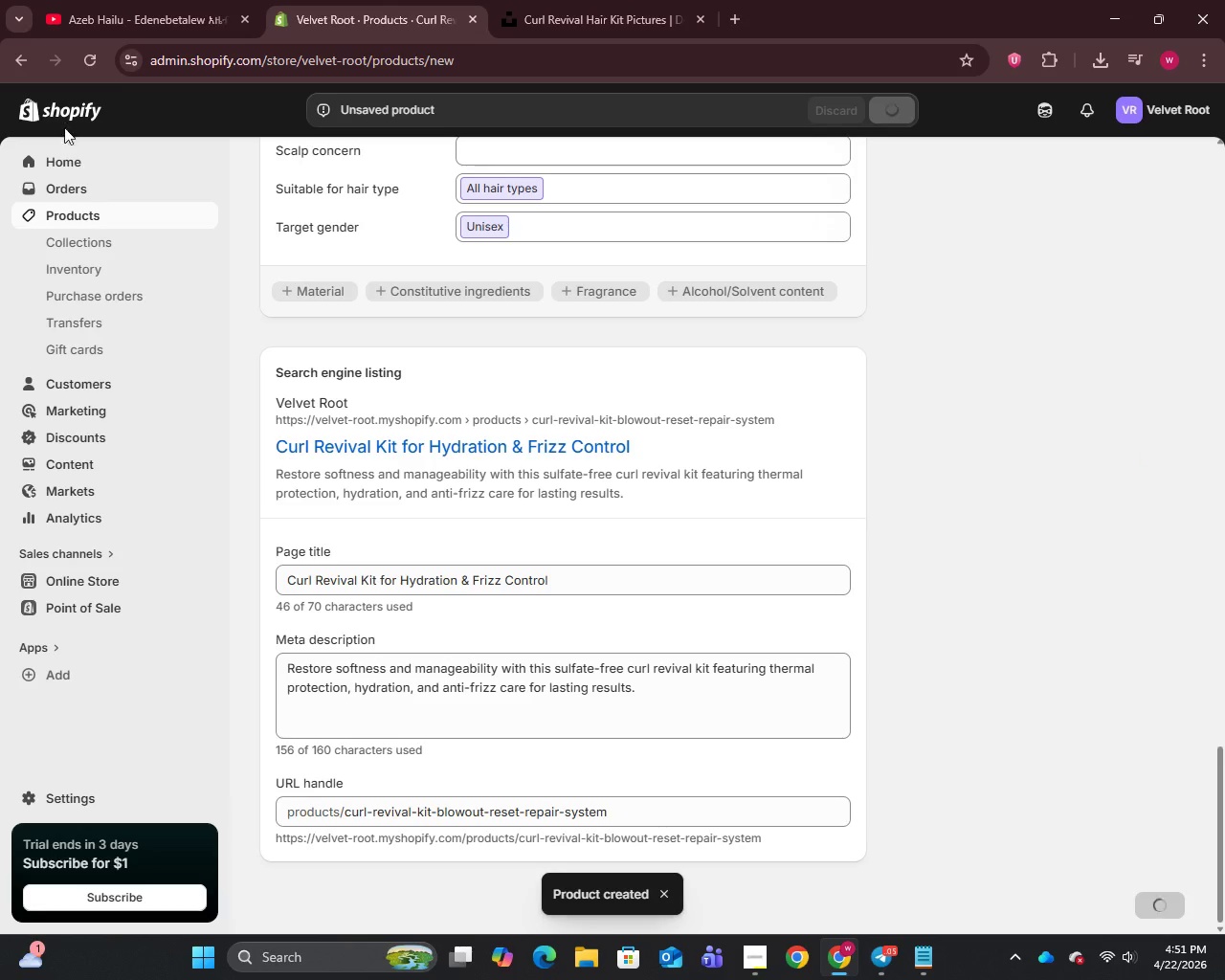 
scroll: coordinate [605, 826], scroll_direction: down, amount: 19.0
 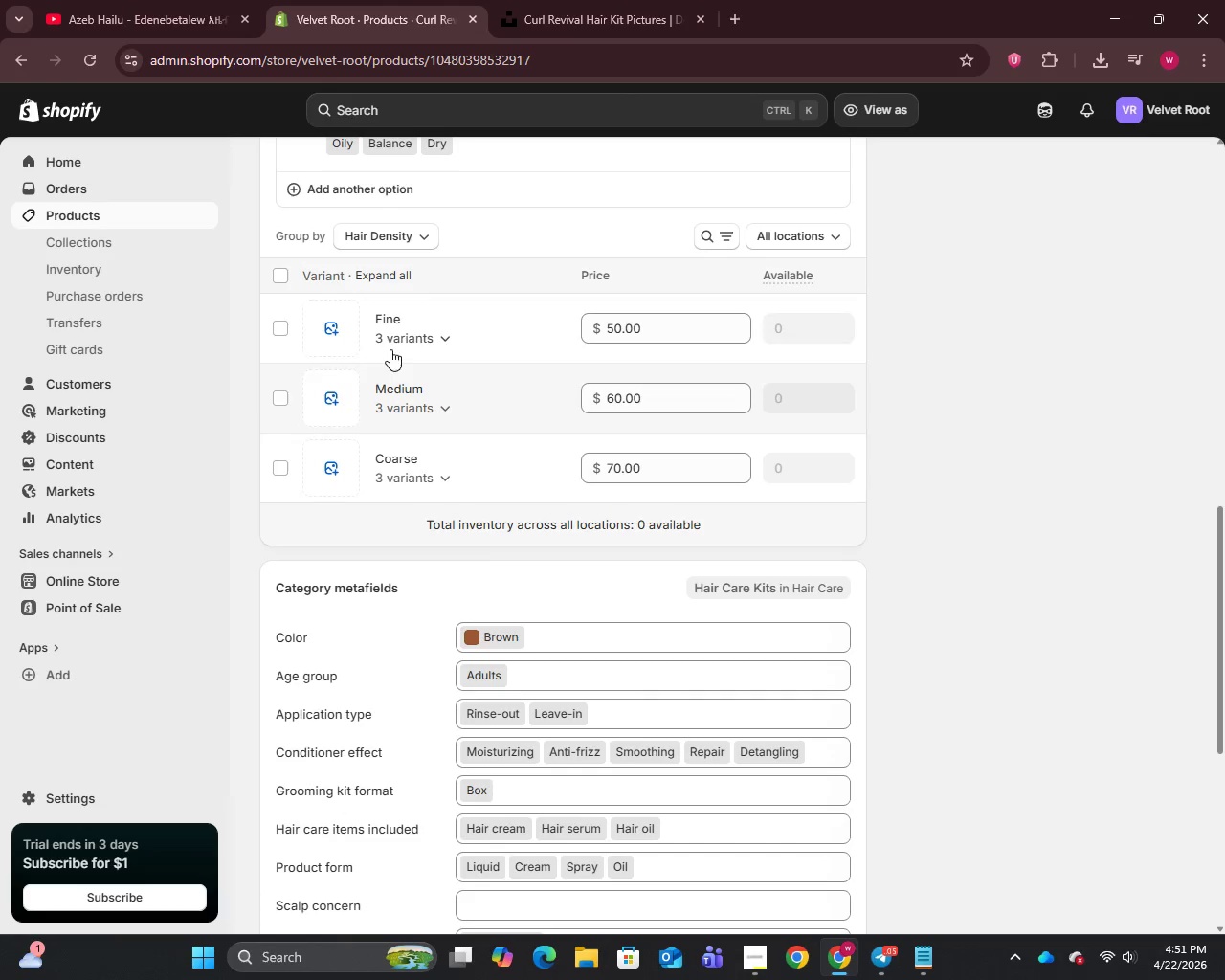 
left_click([396, 339])
 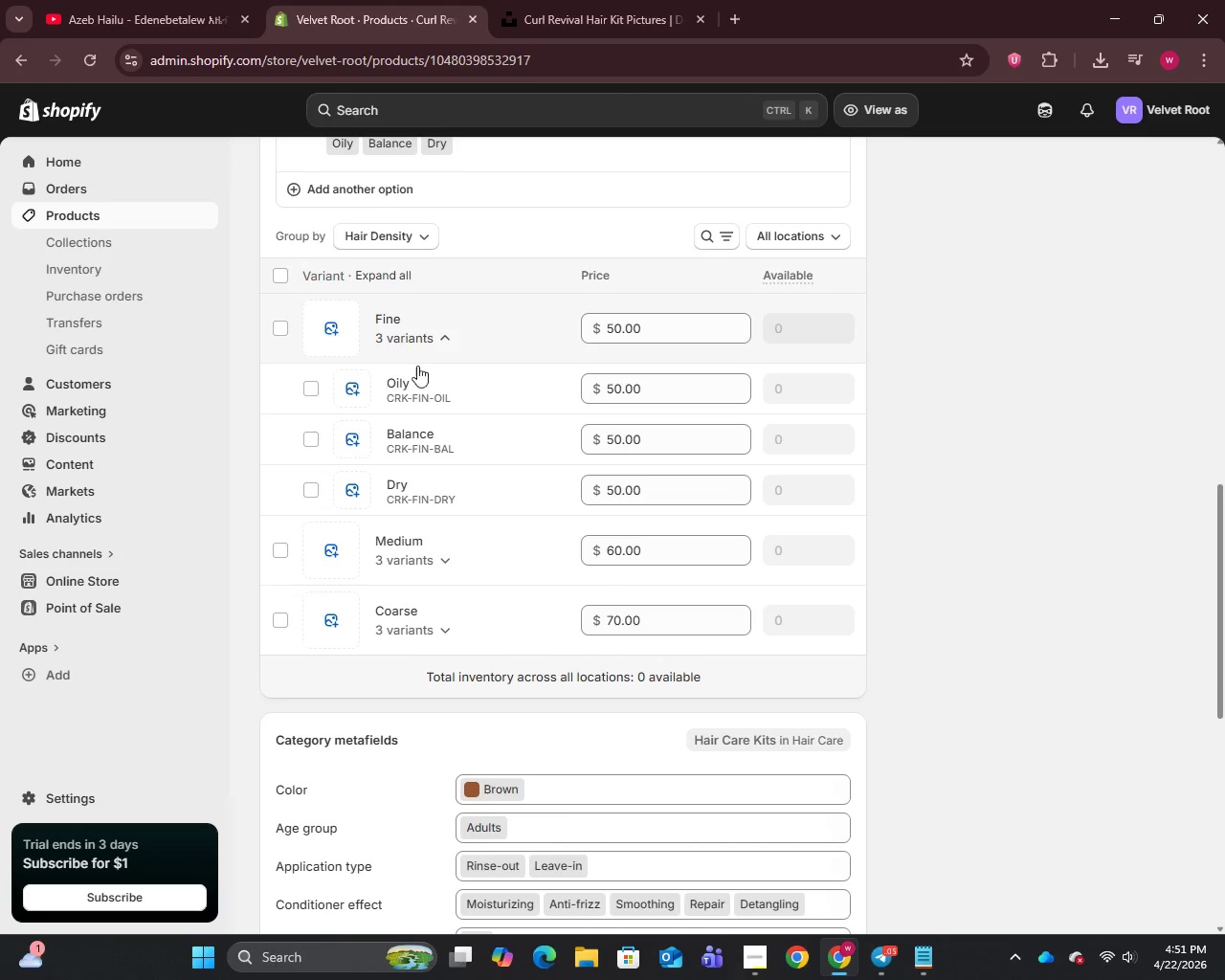 
left_click([426, 390])
 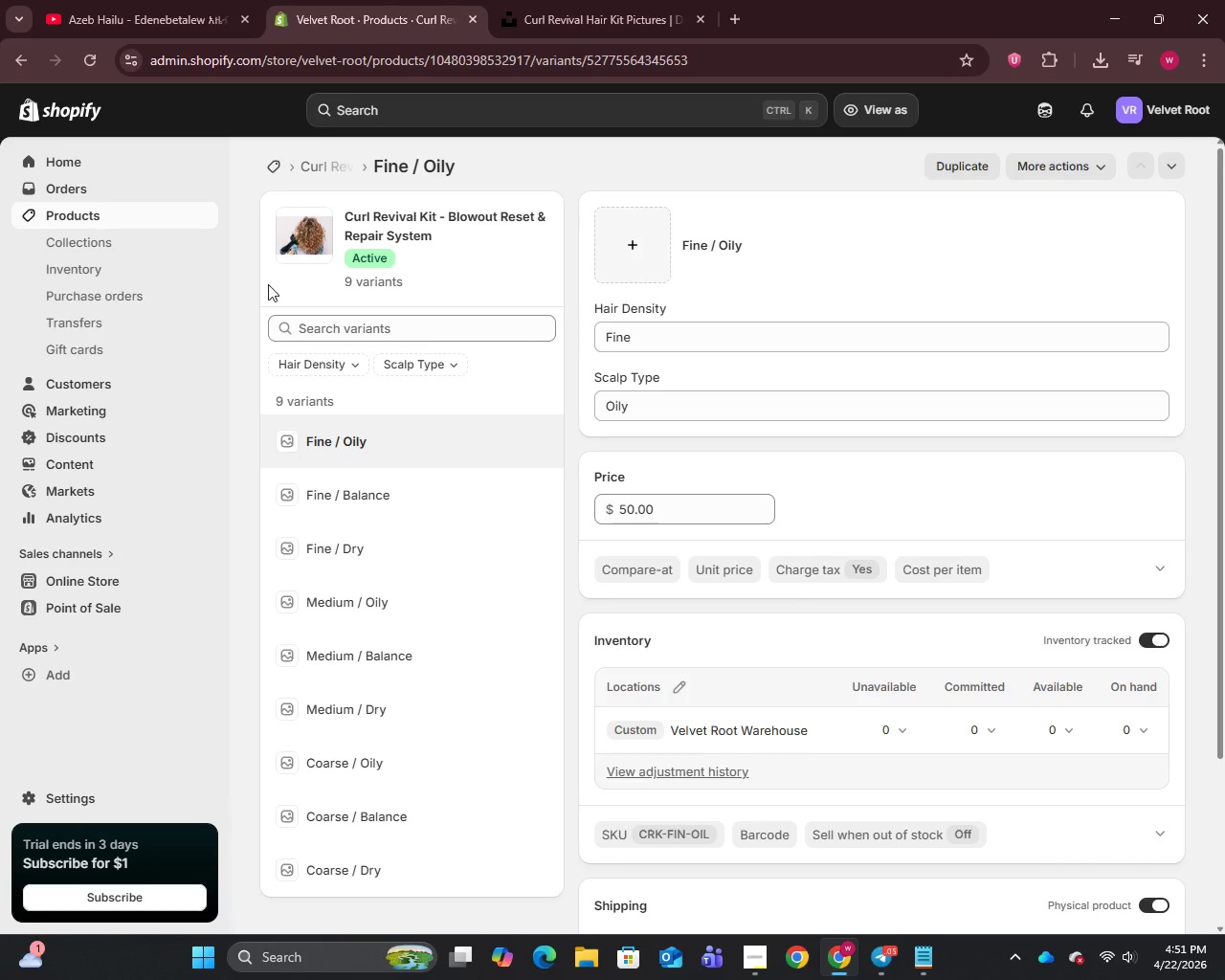 
left_click([68, 209])
 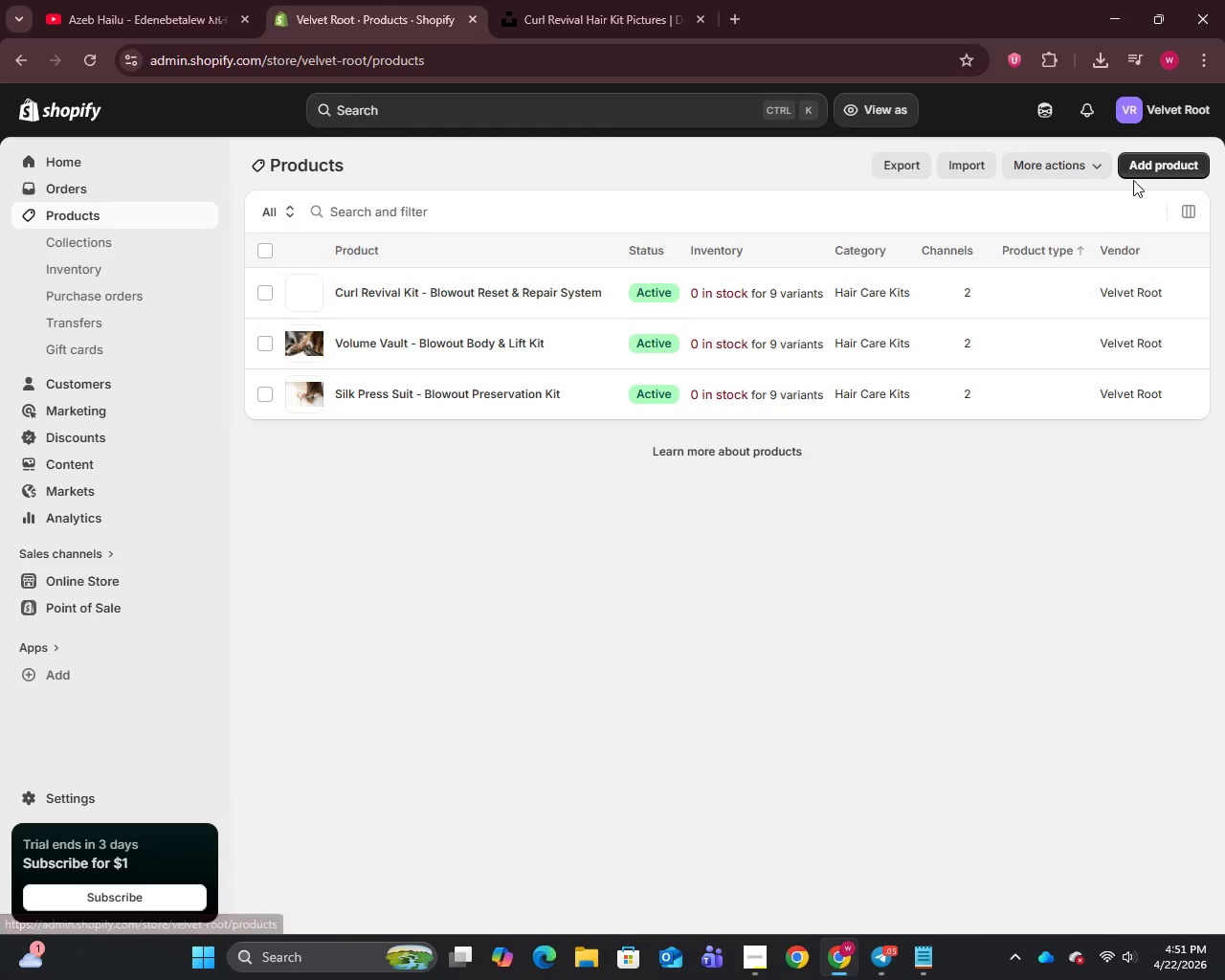 
left_click([1155, 161])
 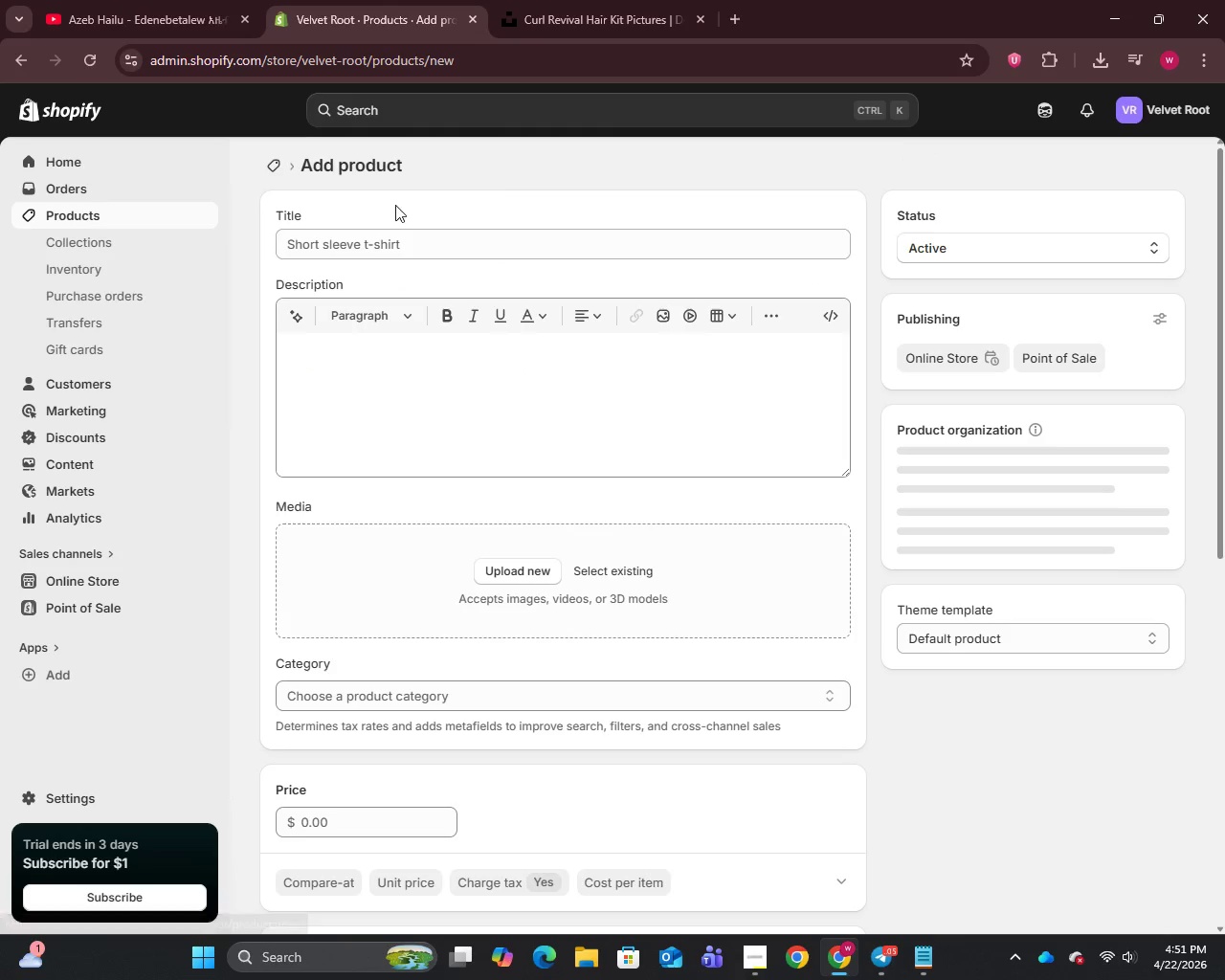 
left_click([345, 249])
 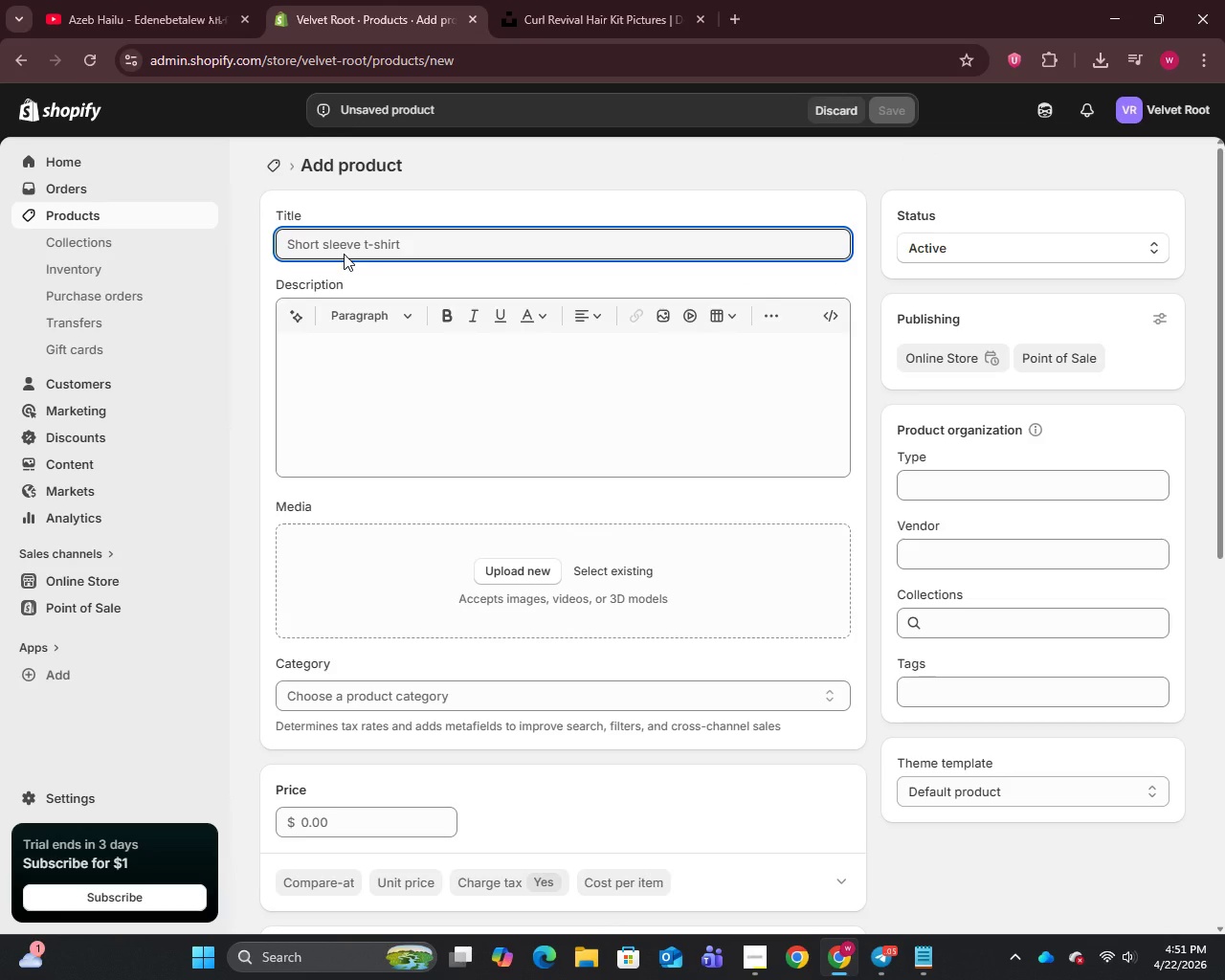 
type(Sleek & Shield System - Anti-Fre)
key(Backspace)
type(izz Blowout Kit)
 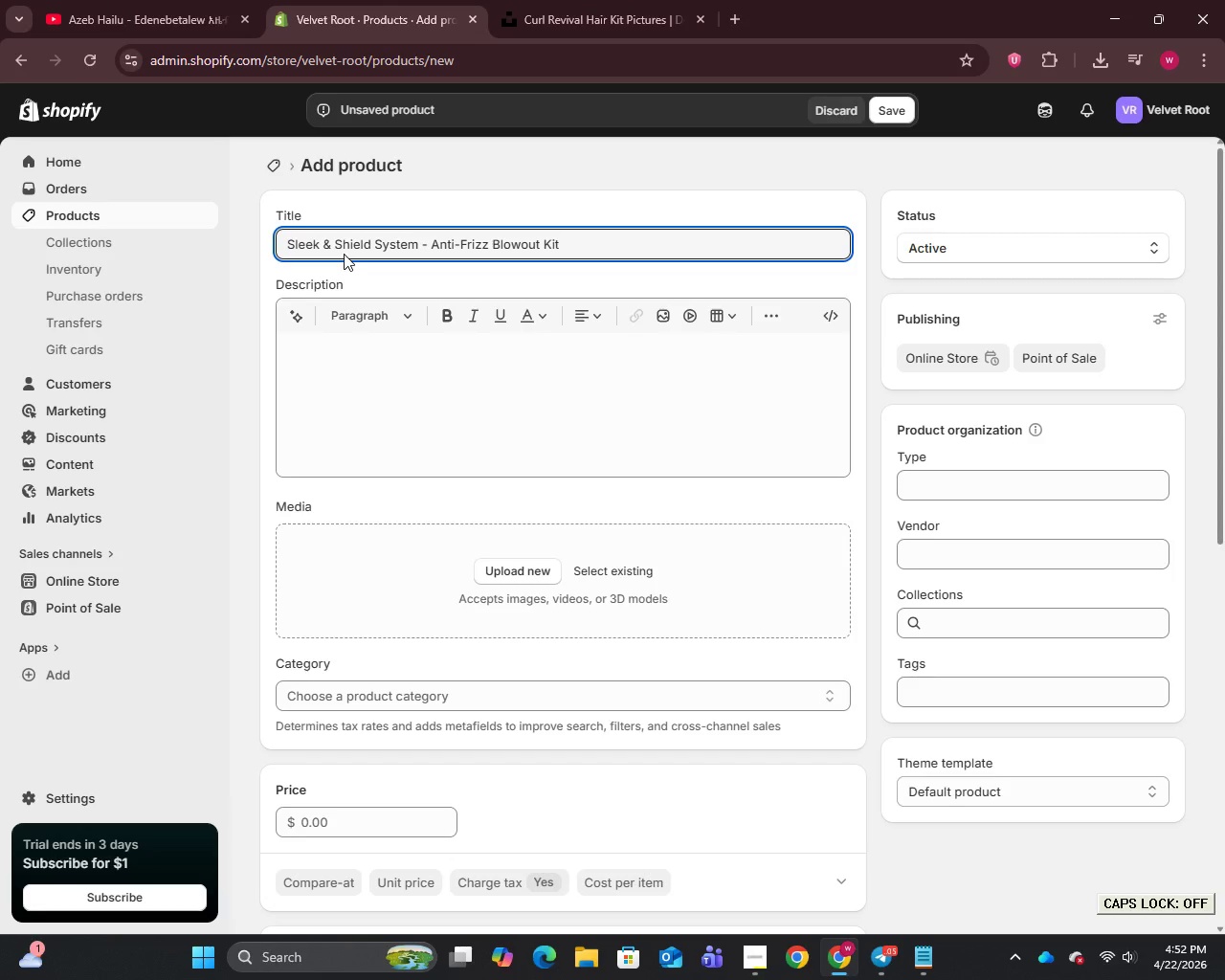 
left_click([417, 412])
 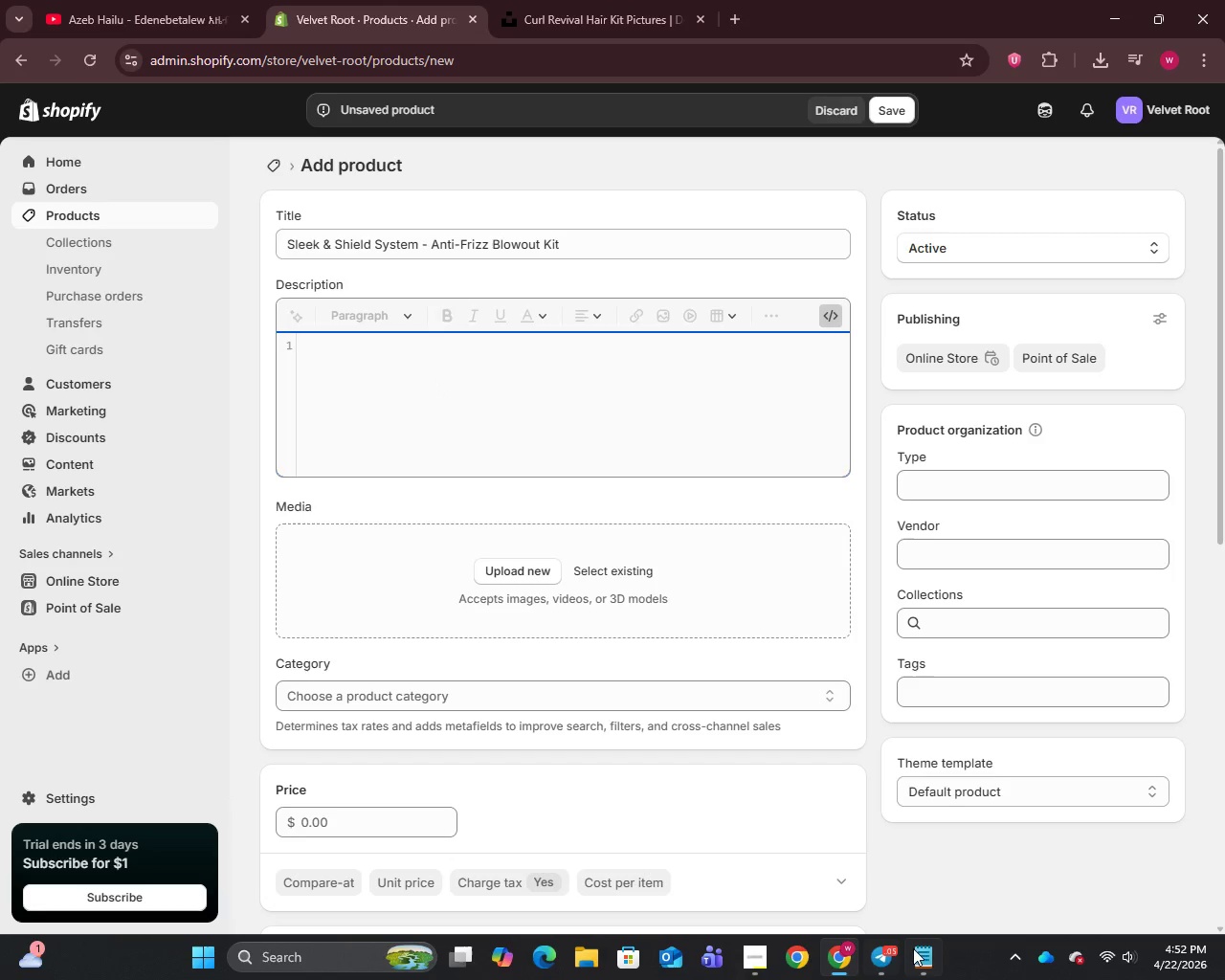 
scroll: coordinate [385, 539], scroll_direction: down, amount: 6.0
 